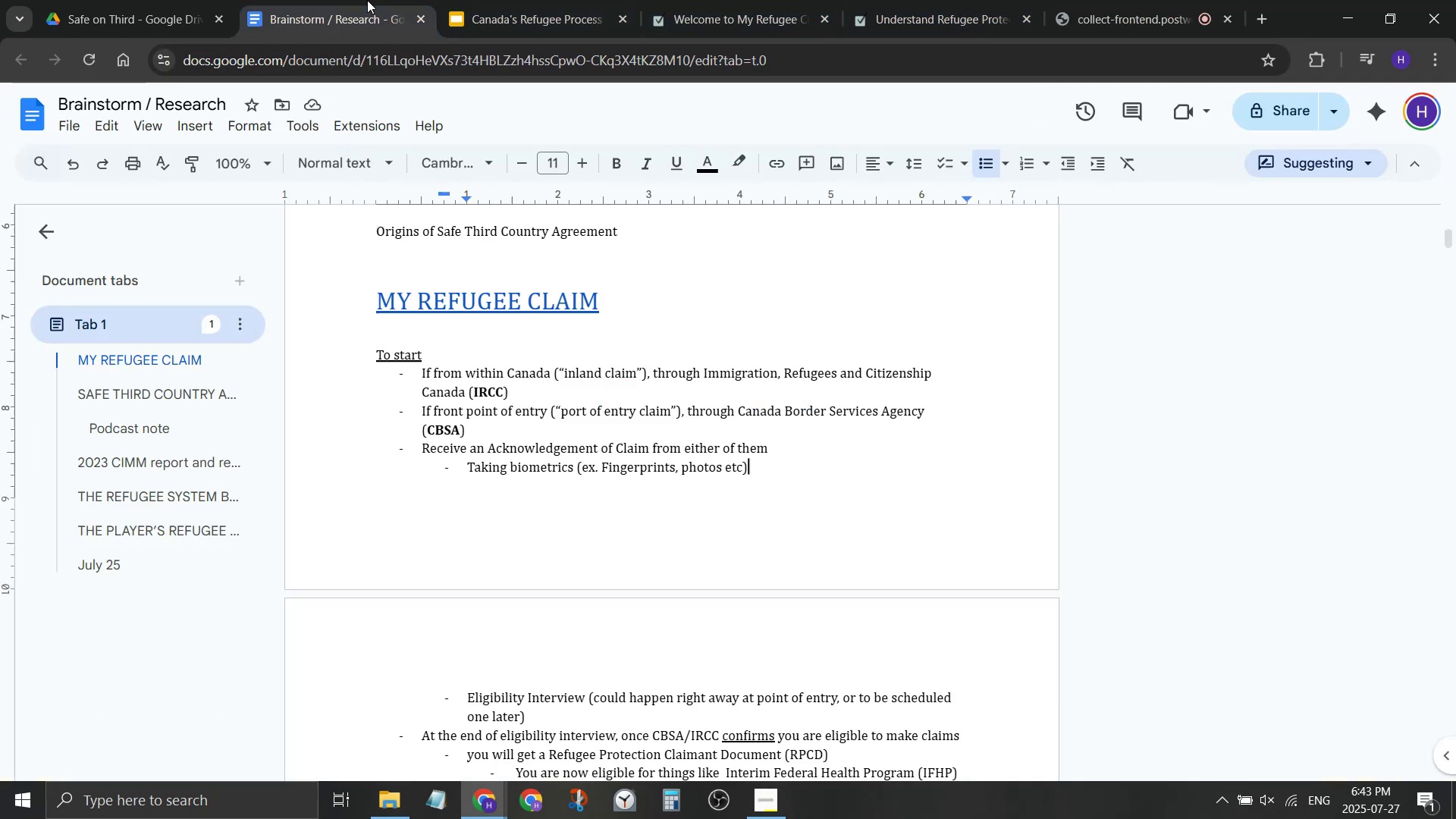 
left_click([367, 0])
 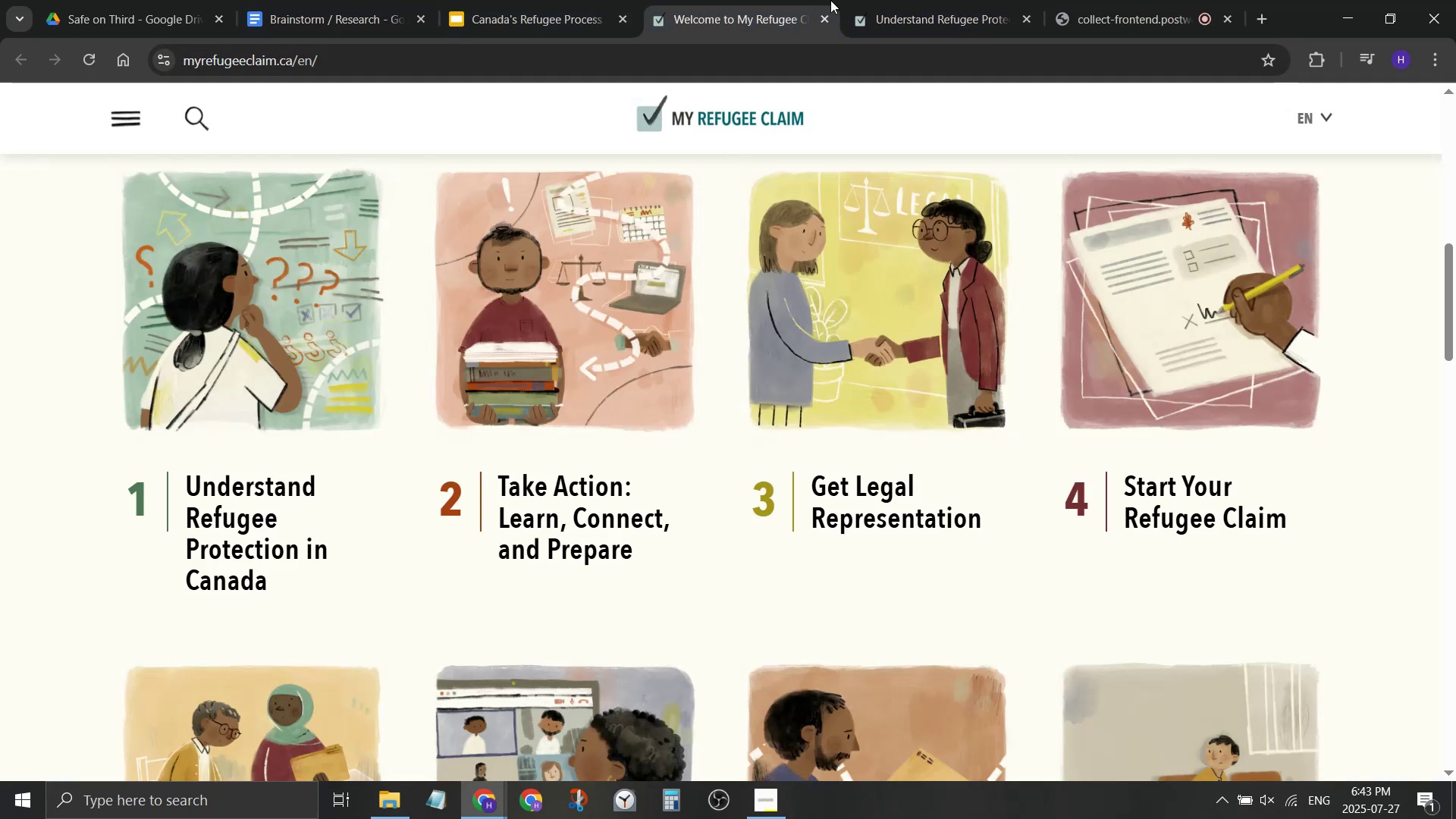 
double_click([901, 0])
 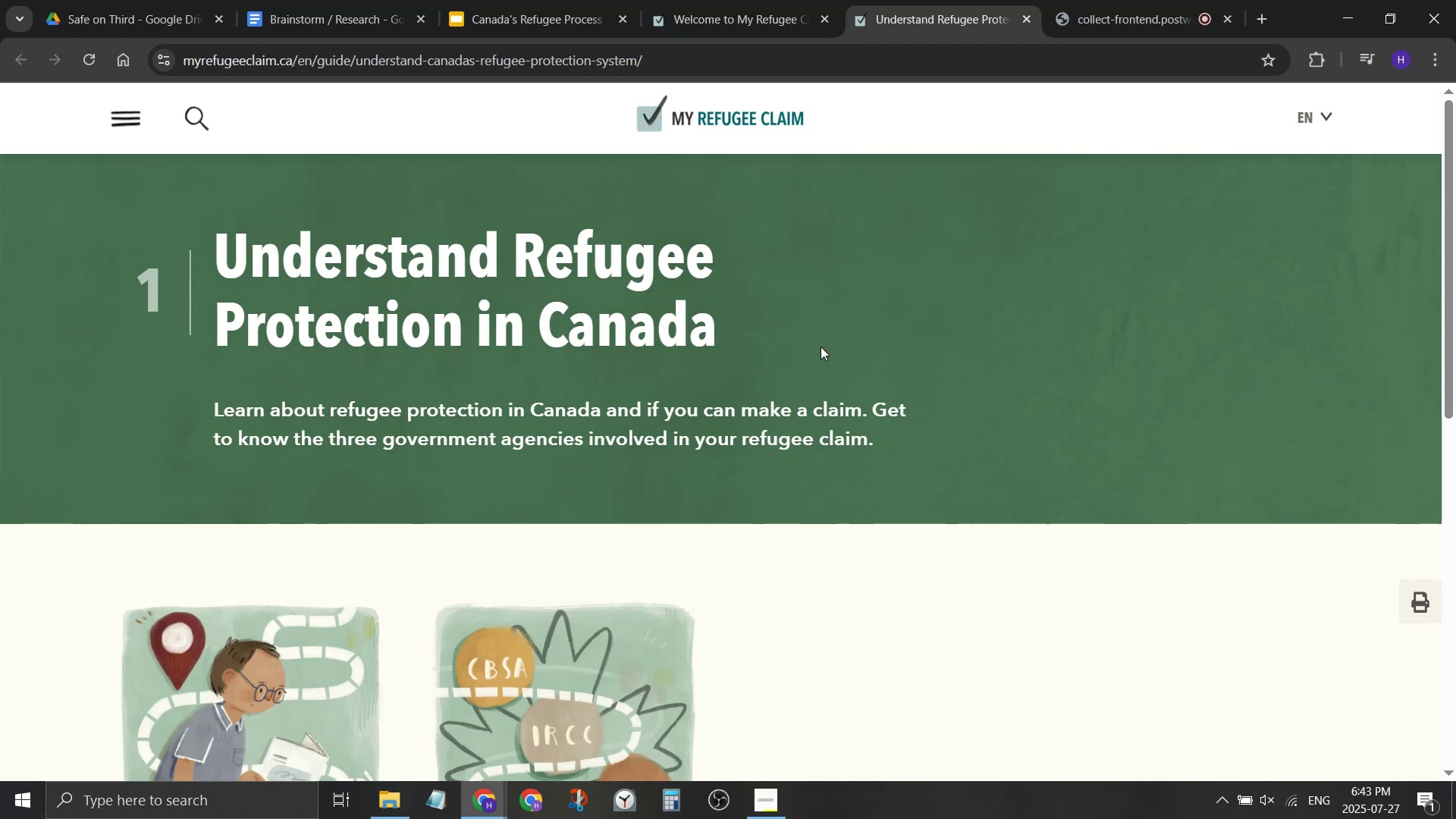 
scroll: coordinate [821, 348], scroll_direction: down, amount: 3.0
 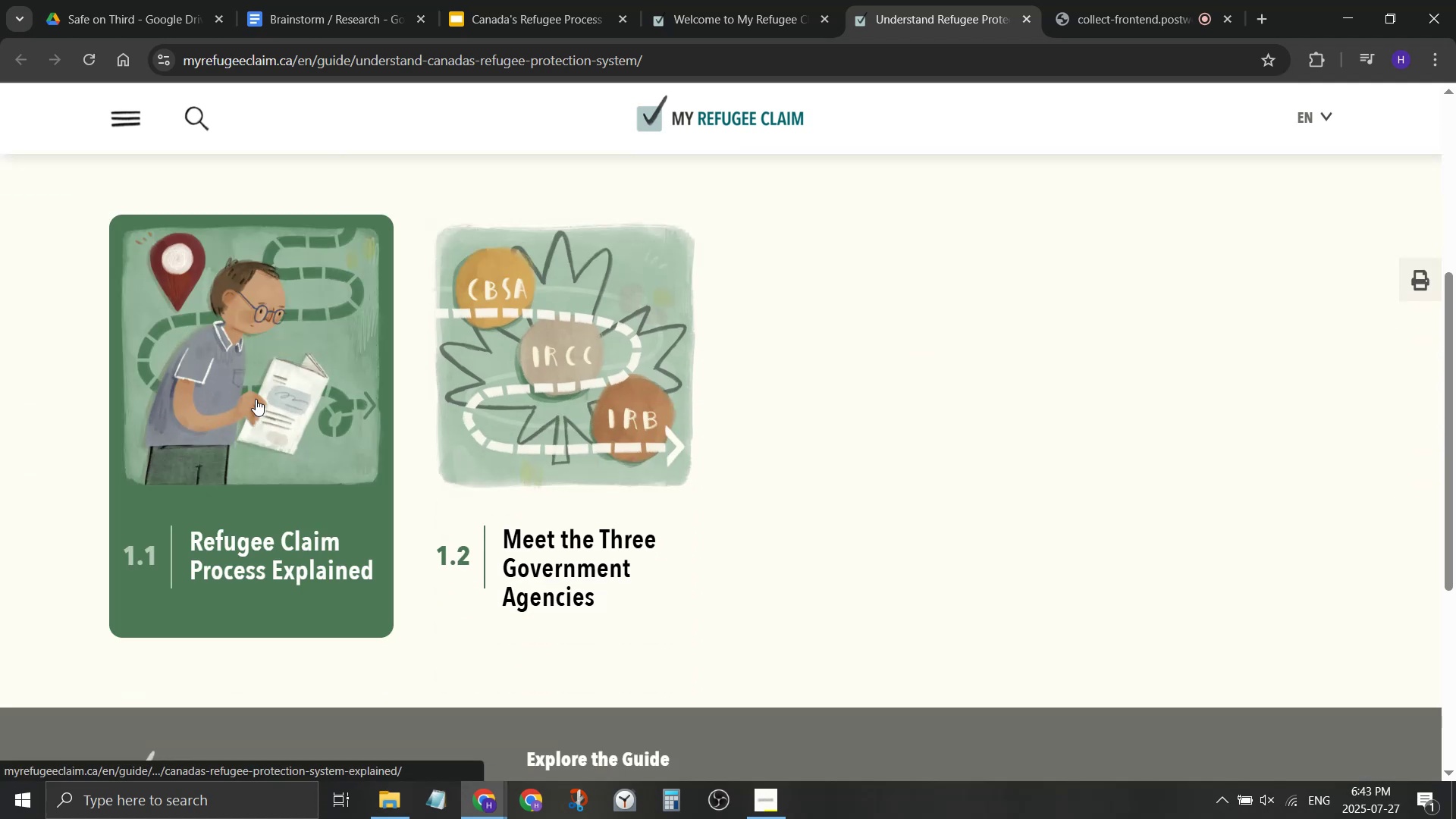 
left_click([253, 400])
 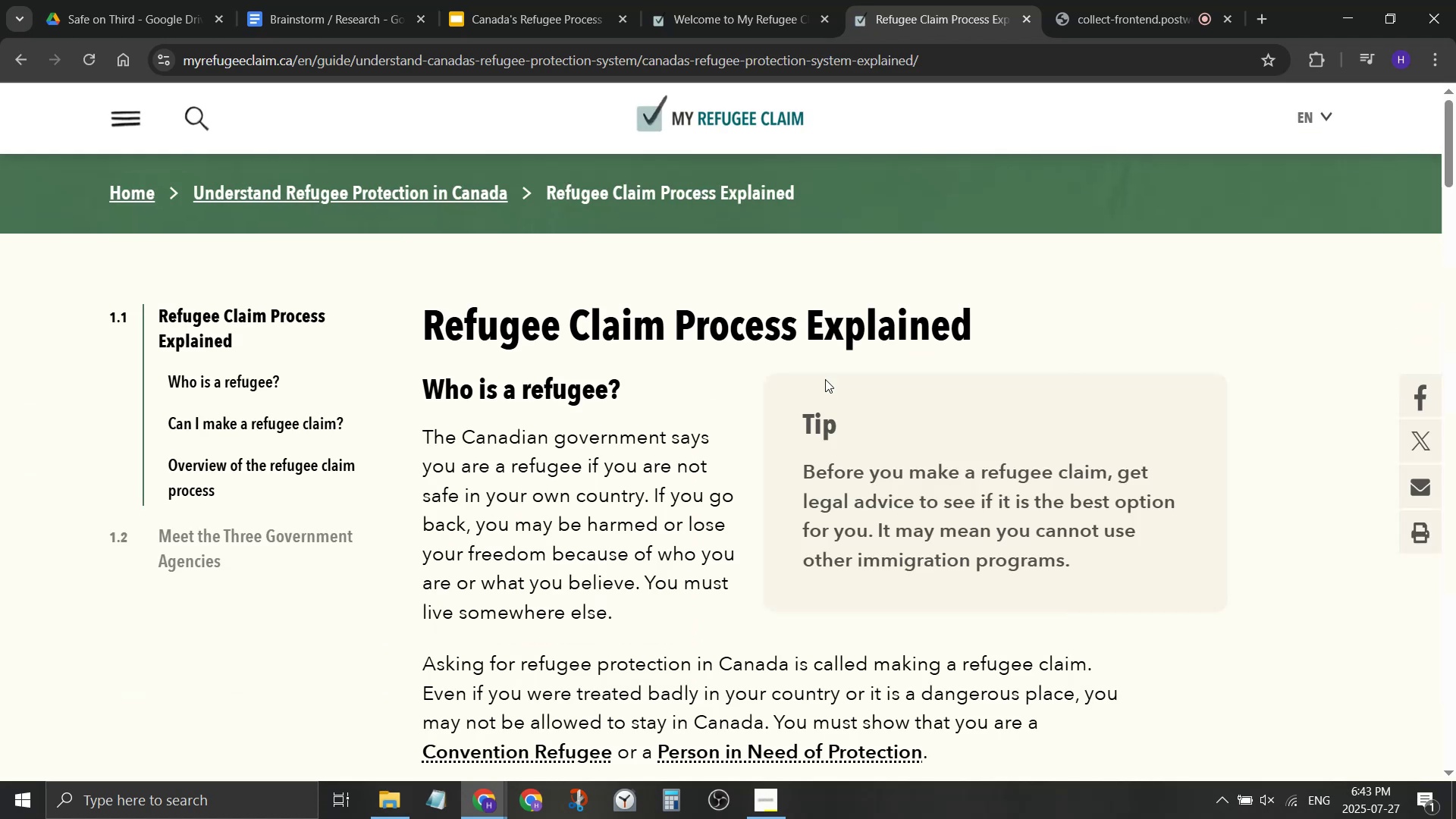 
scroll: coordinate [817, 388], scroll_direction: down, amount: 3.0
 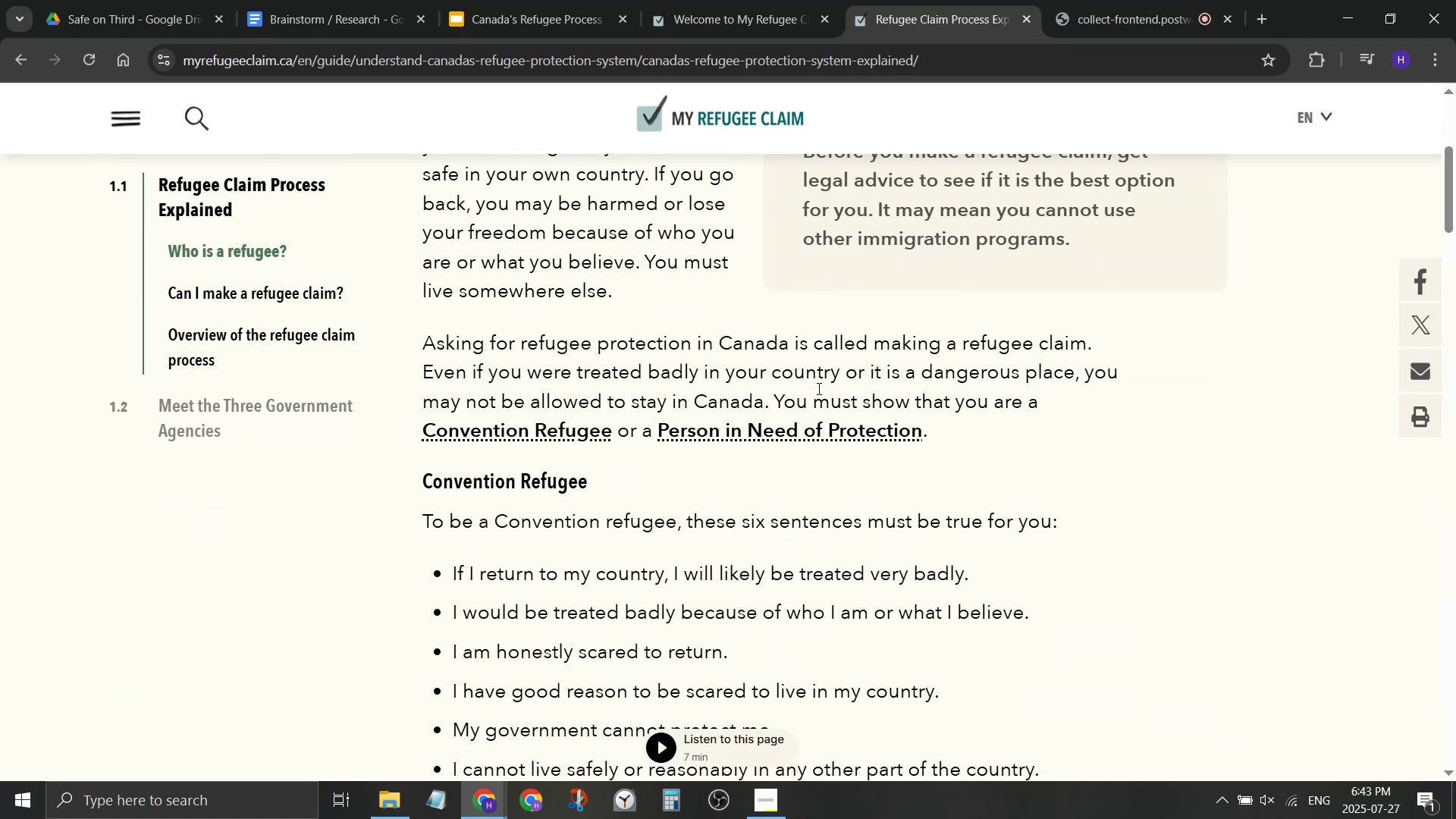 
scroll: coordinate [817, 388], scroll_direction: up, amount: 1.0
 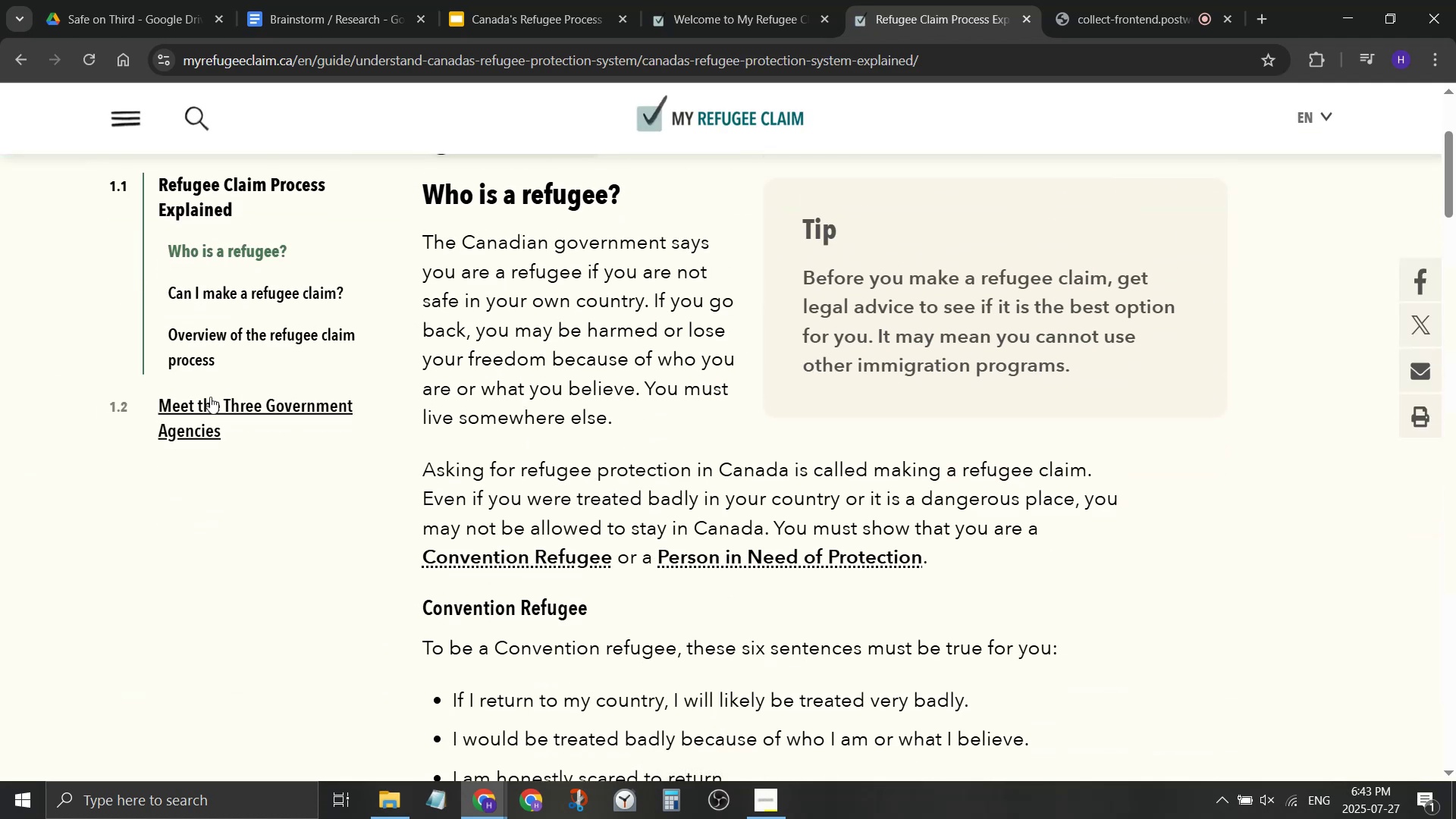 
scroll: coordinate [217, 449], scroll_direction: down, amount: 6.0
 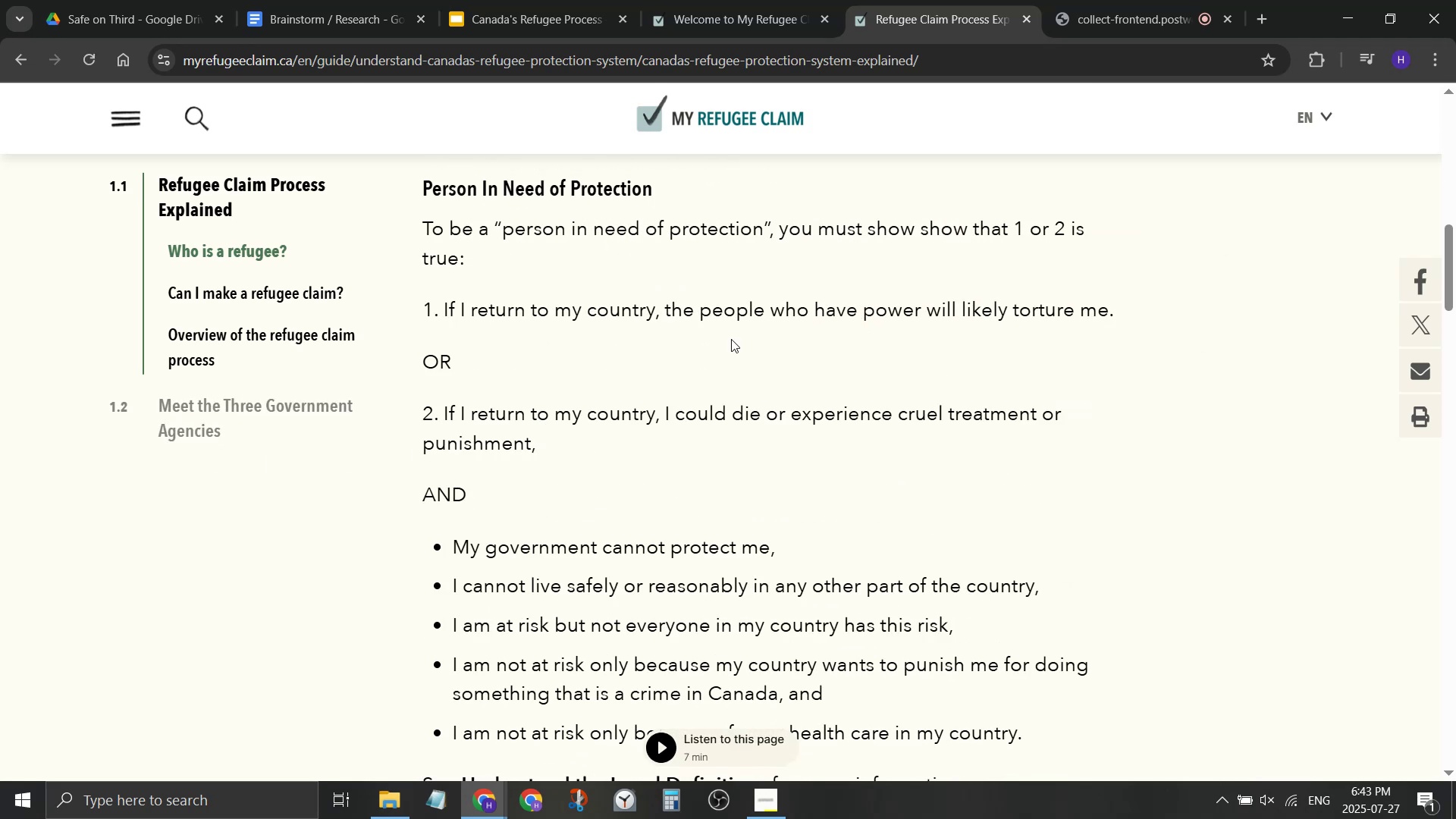 
scroll: coordinate [730, 335], scroll_direction: up, amount: 6.0
 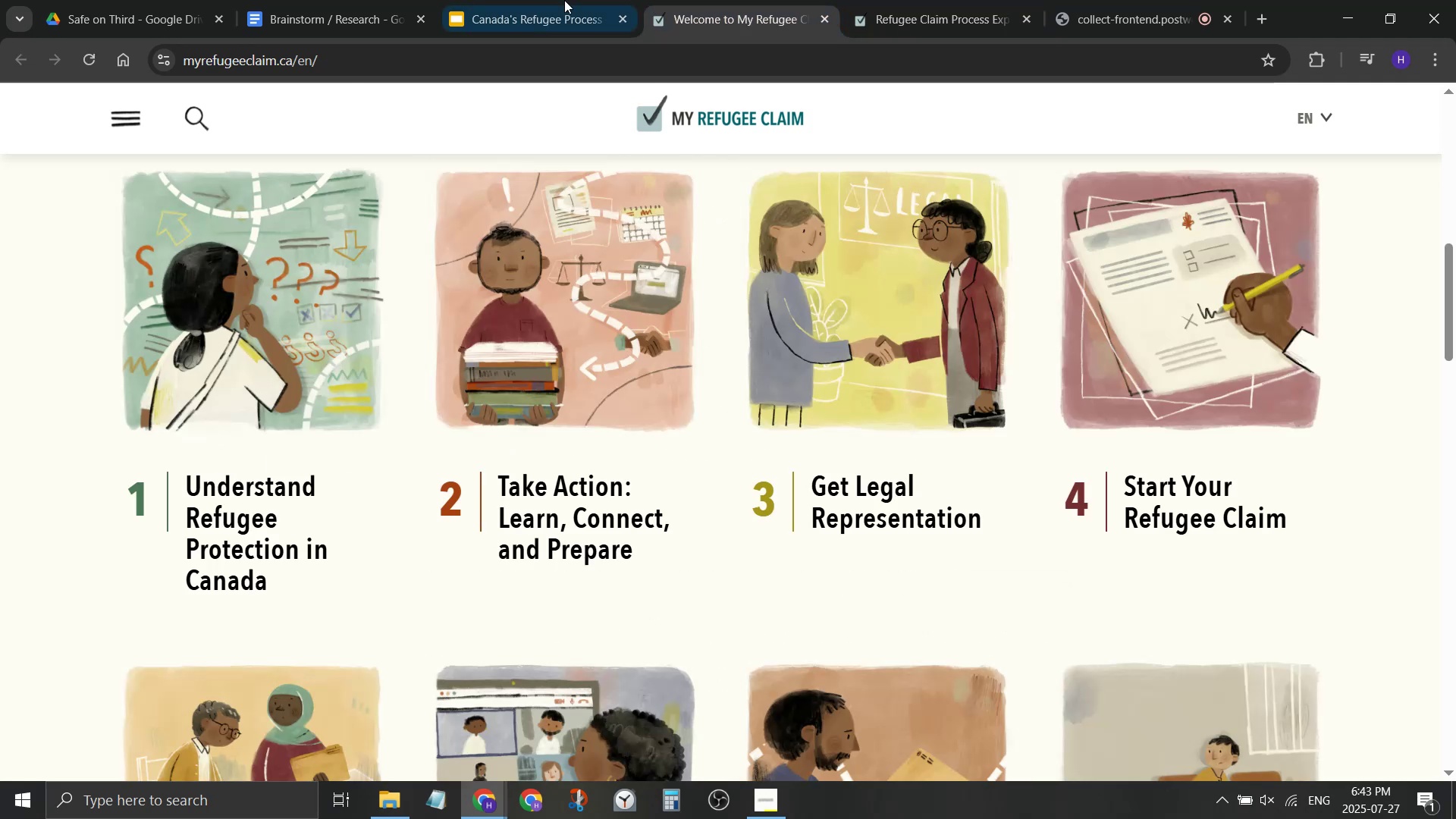 
double_click([564, 0])
 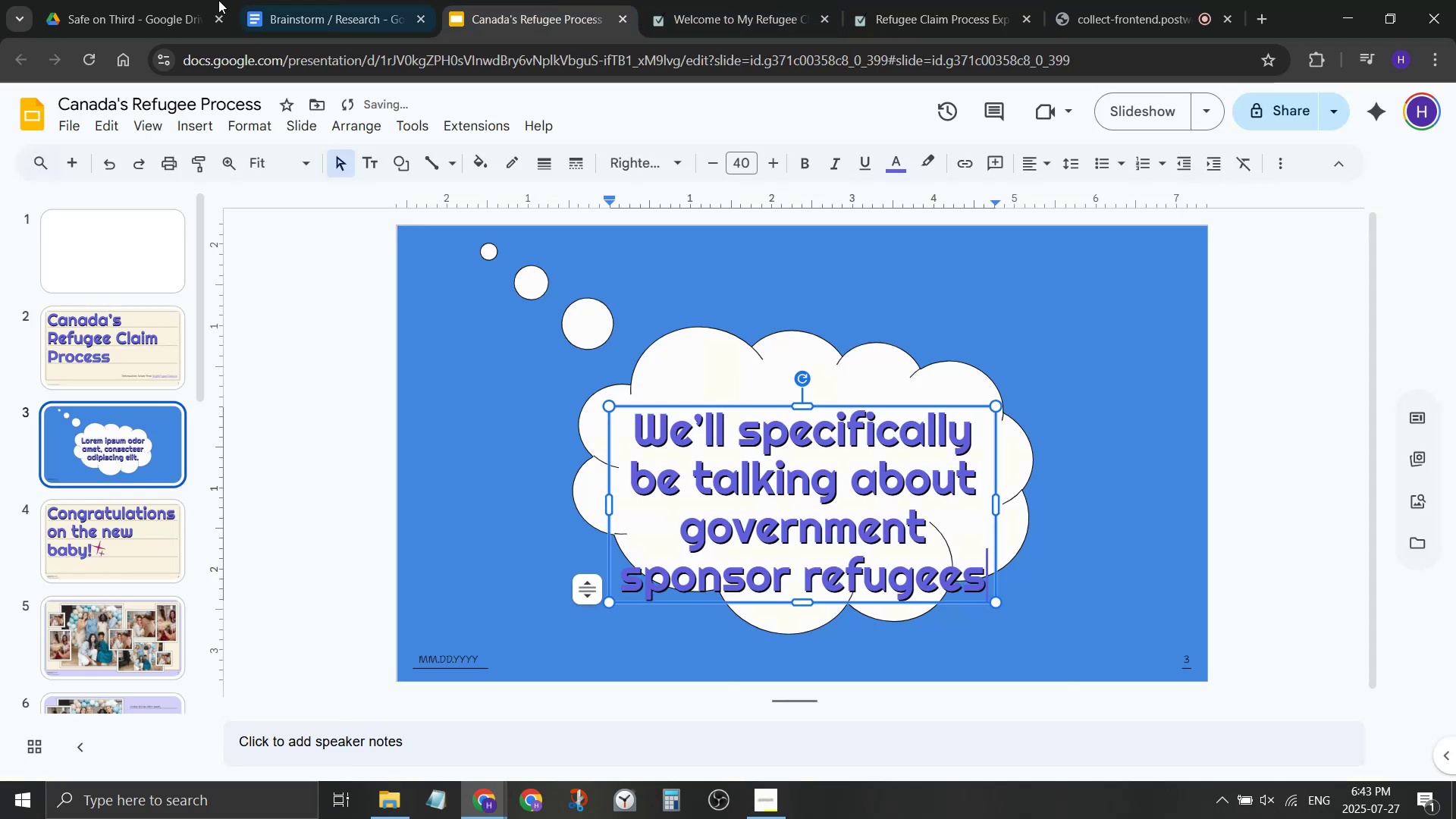 
triple_click([218, 0])
 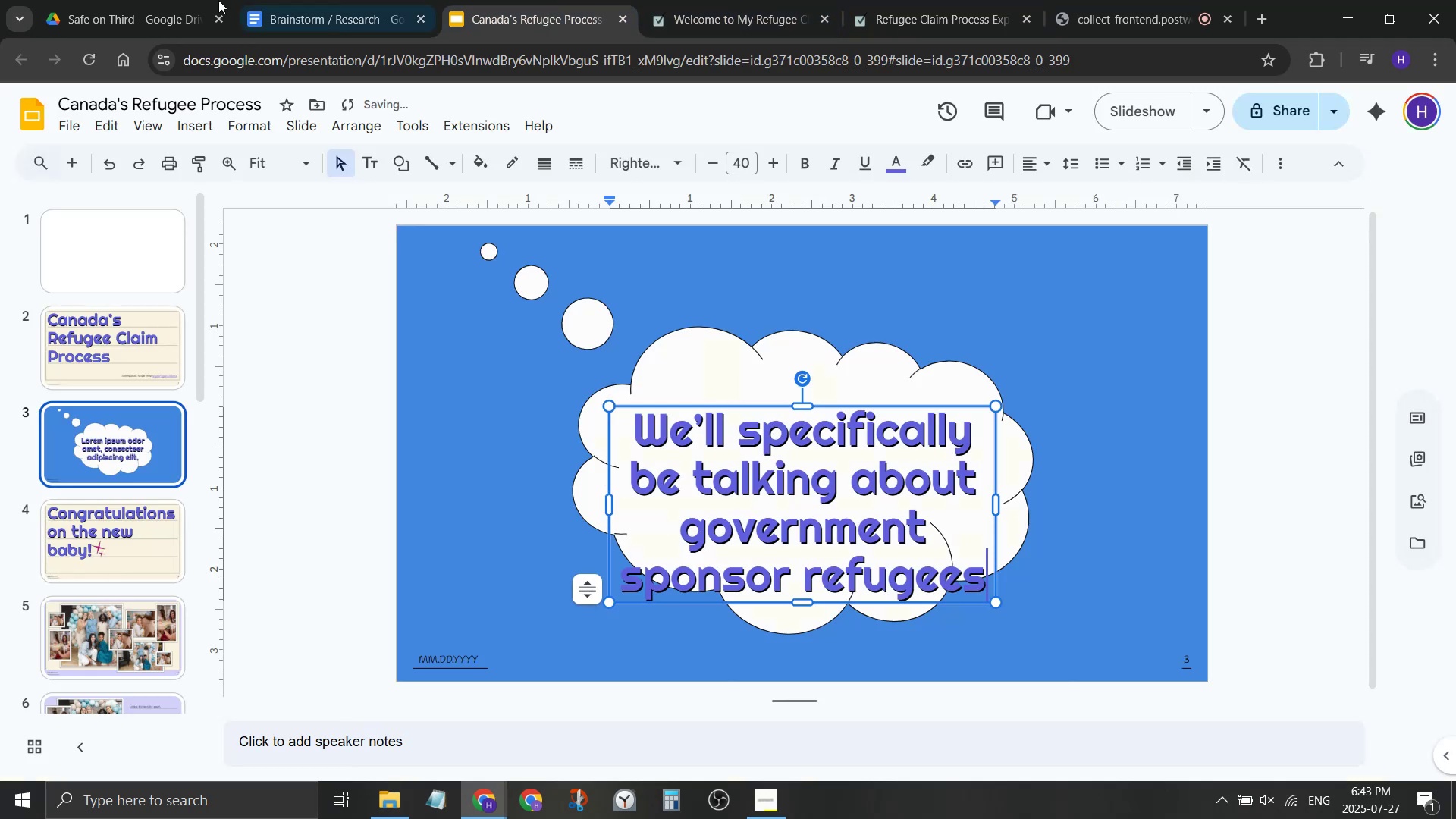 
left_click([541, 0])
 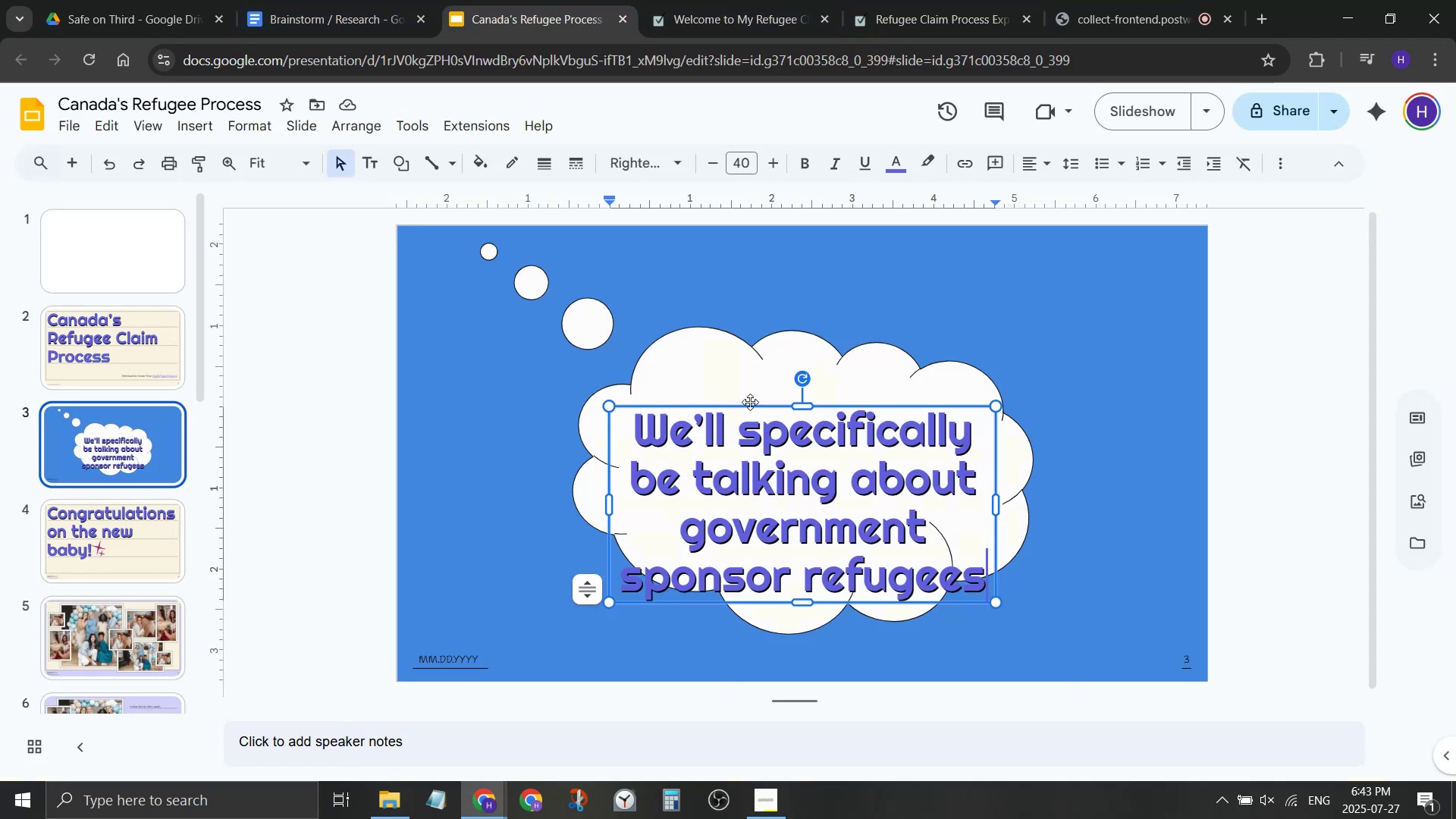 
left_click_drag(start_coordinate=[750, 402], to_coordinate=[752, 377])
 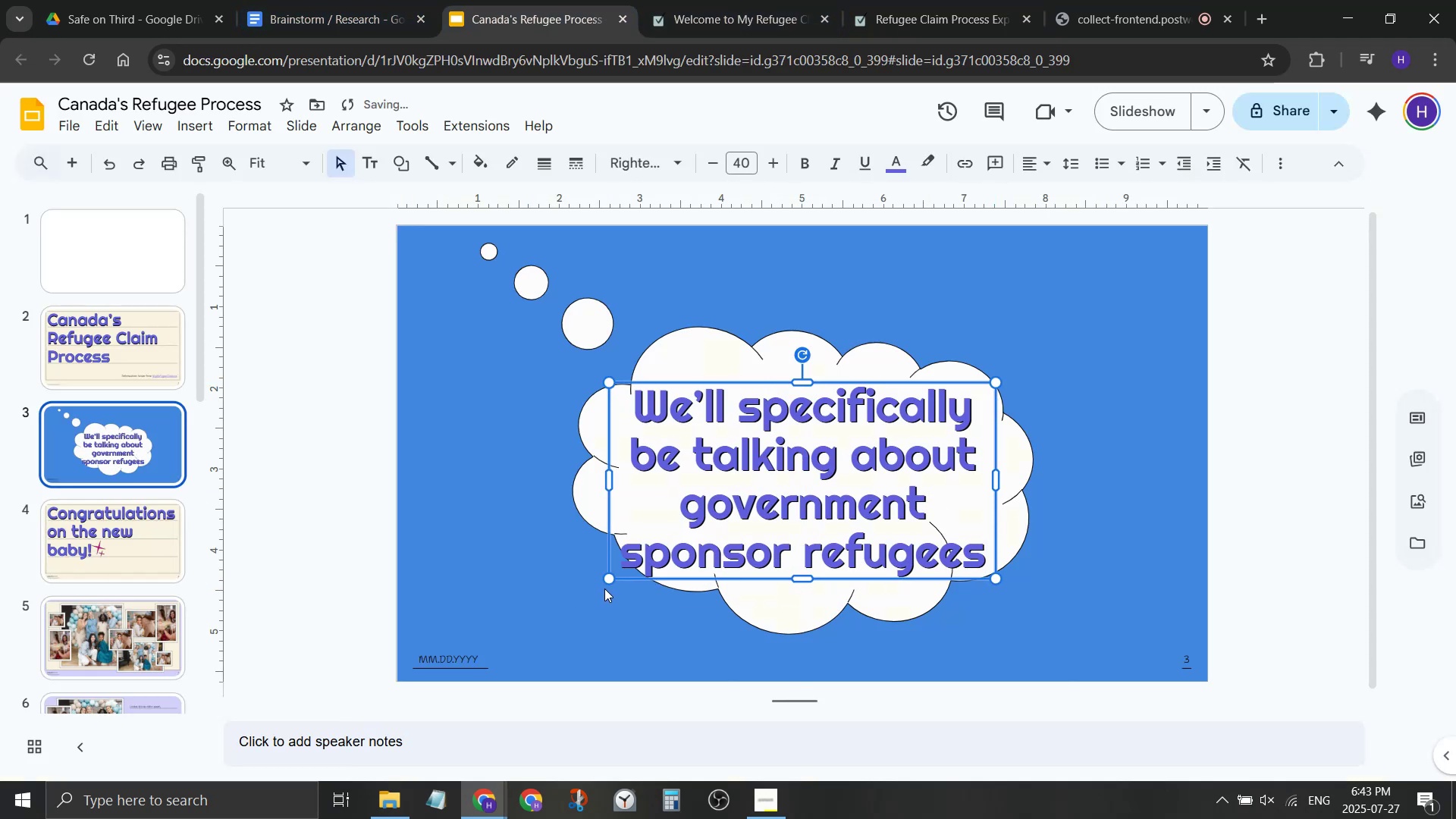 
left_click_drag(start_coordinate=[608, 581], to_coordinate=[648, 553])
 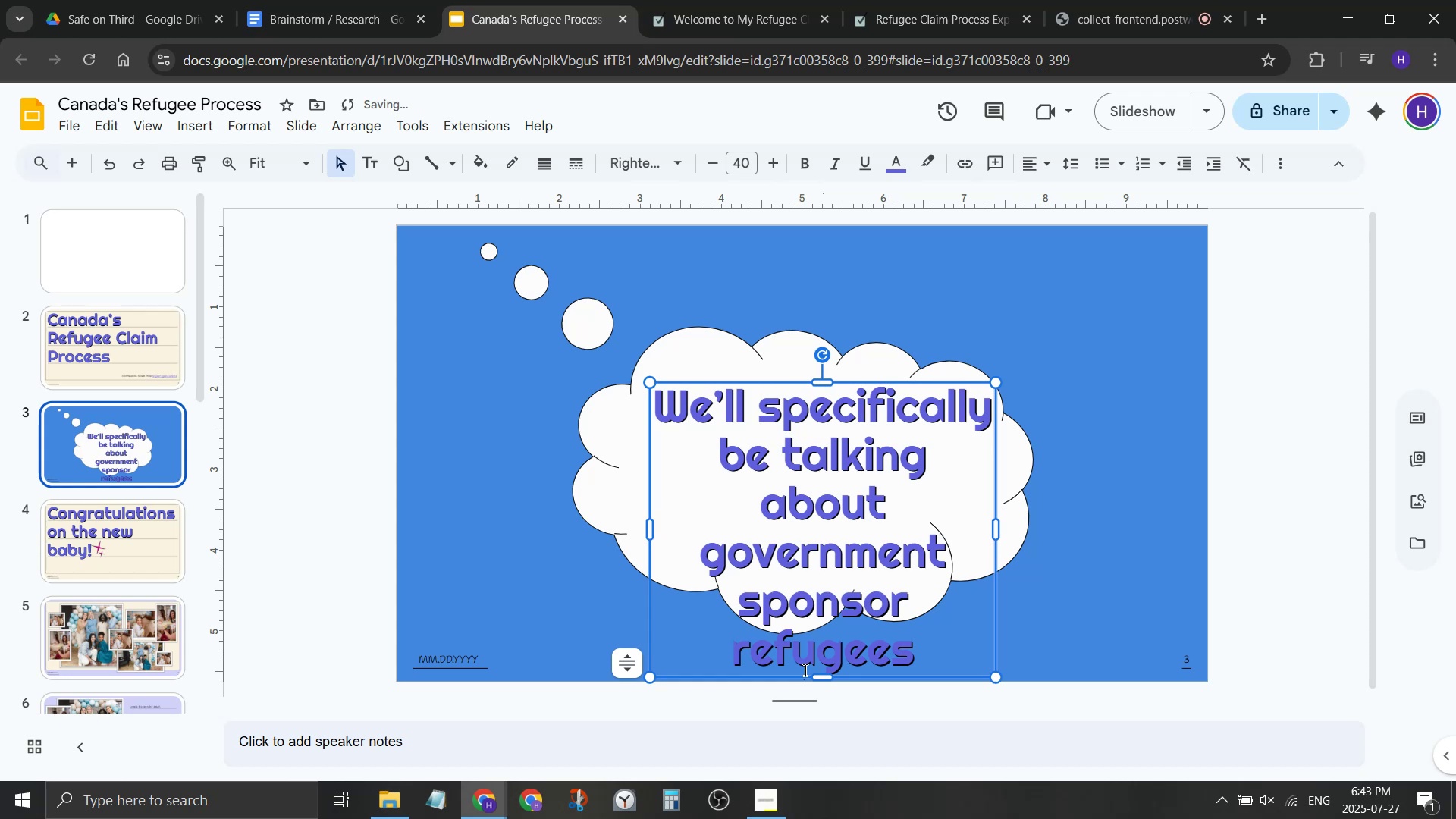 
double_click([807, 601])
 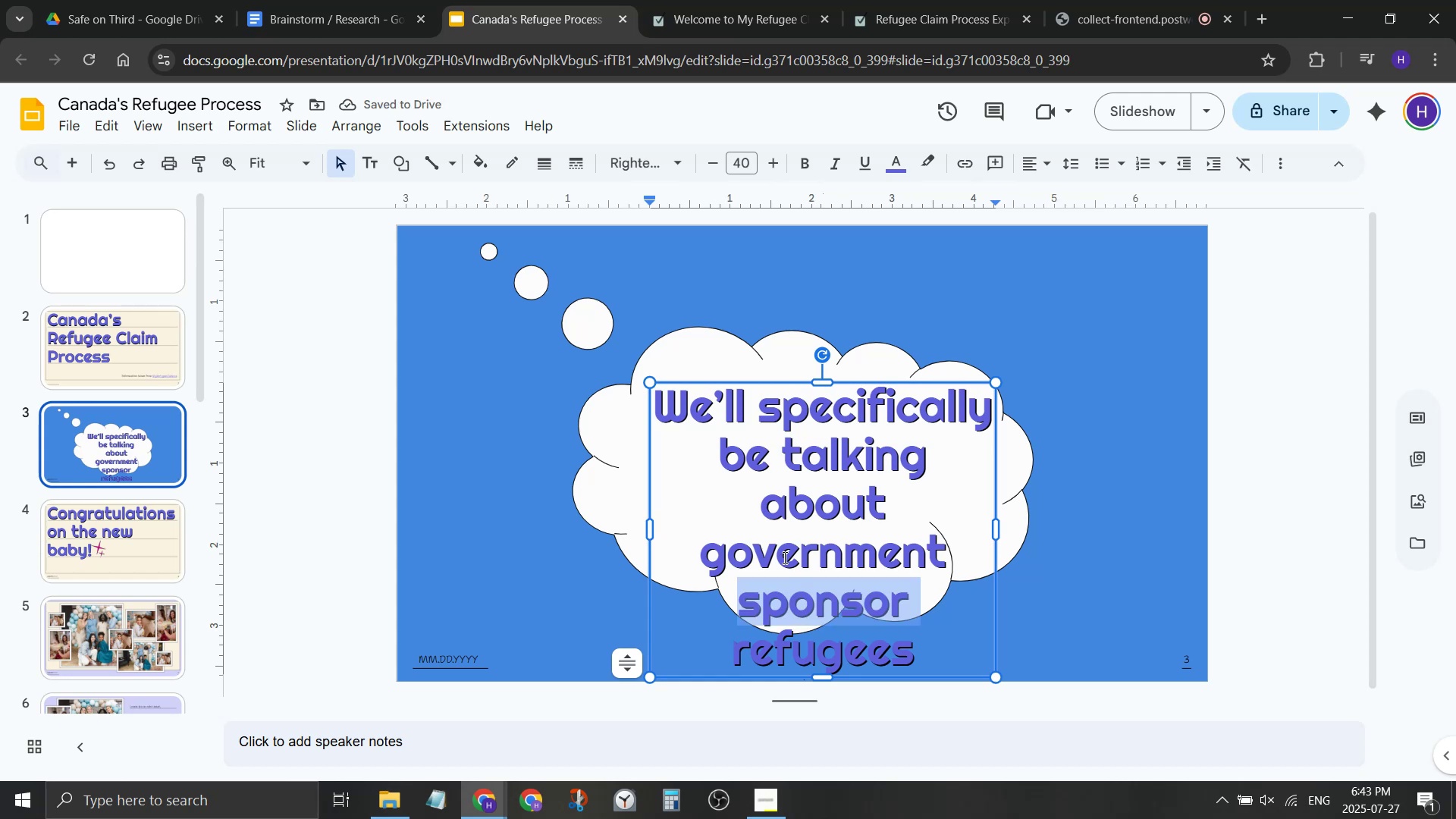 
key(Control+ControlLeft)
 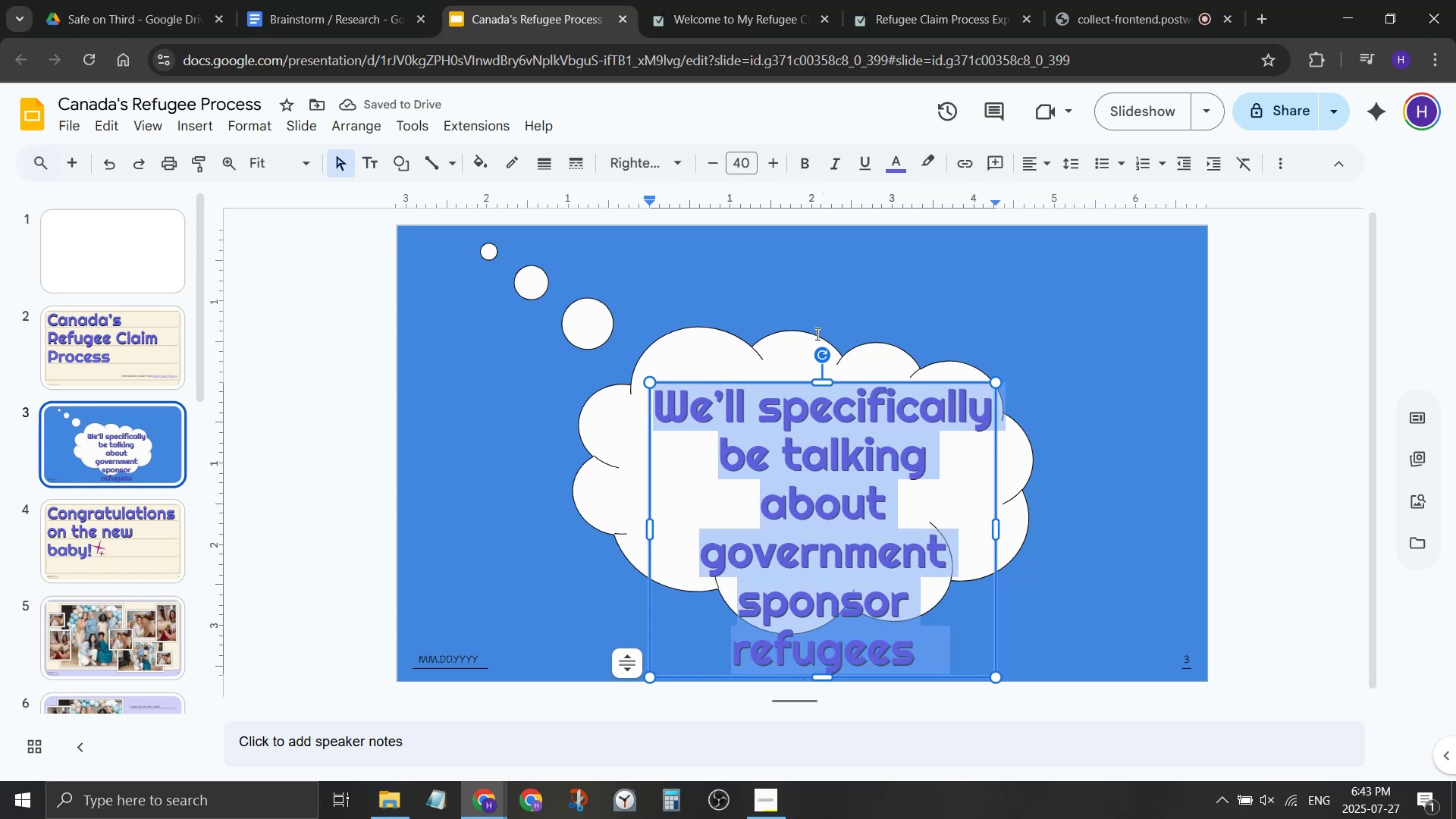 
key(Control+A)
 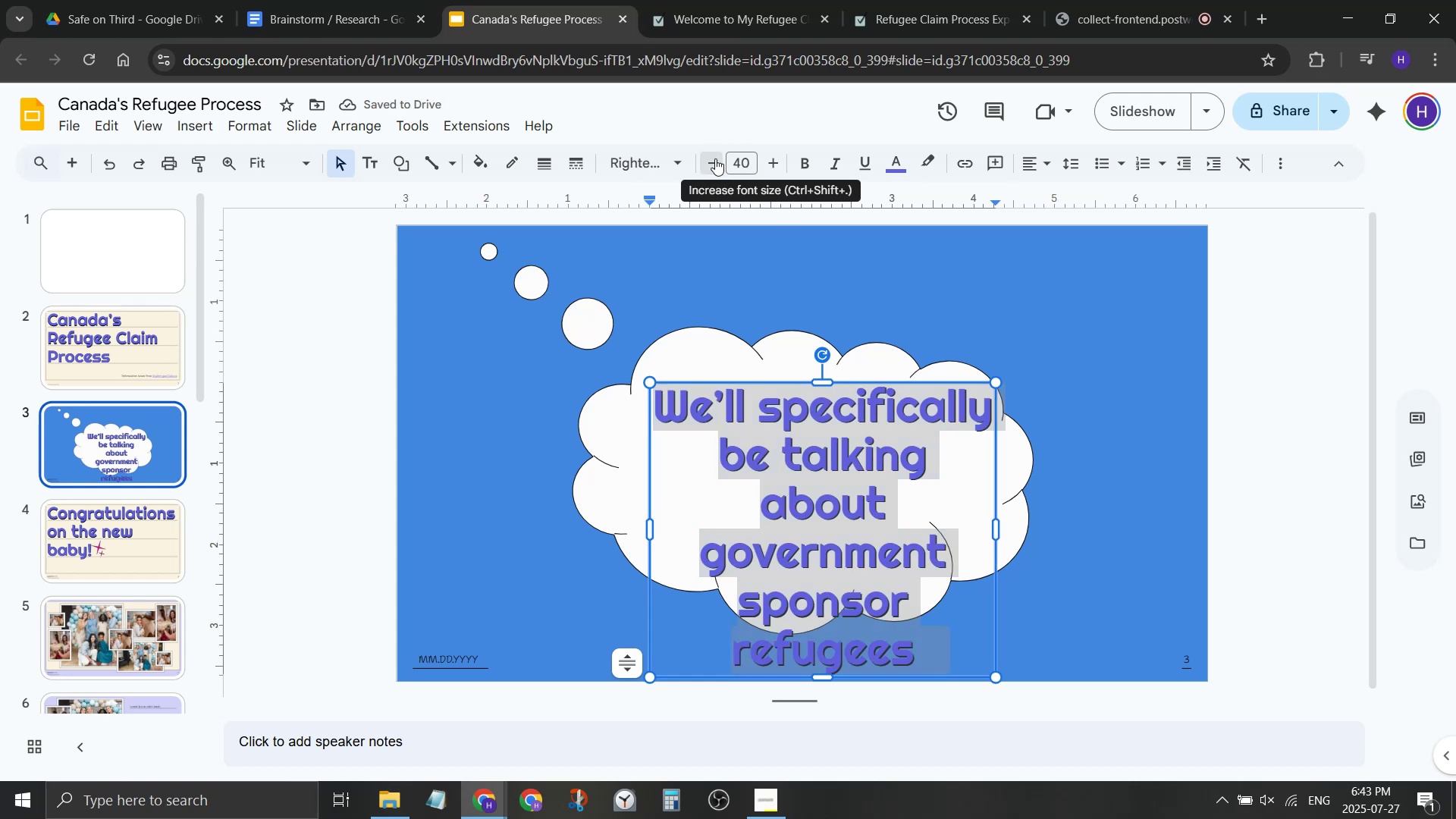 
double_click([715, 158])
 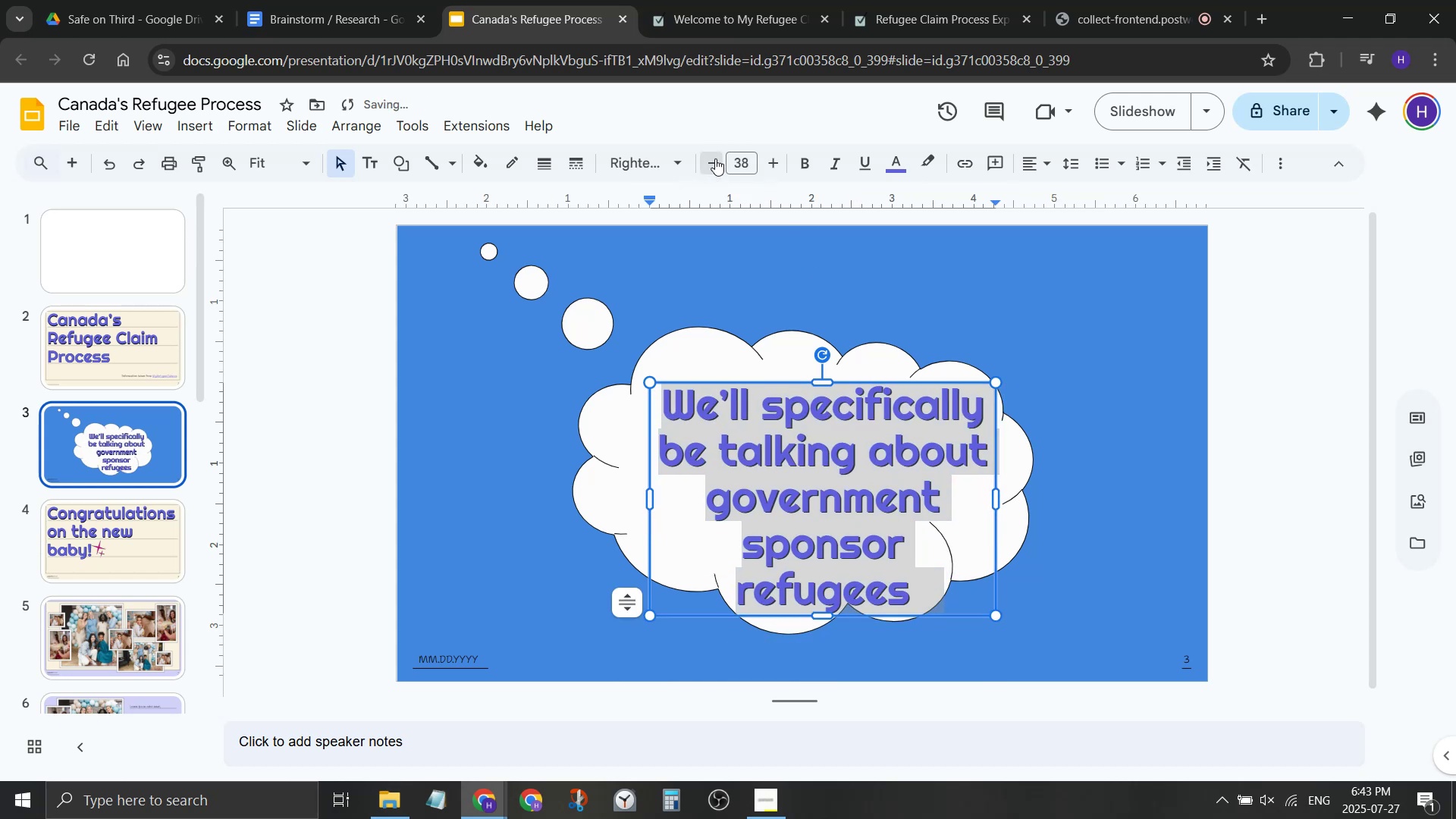 
triple_click([715, 158])
 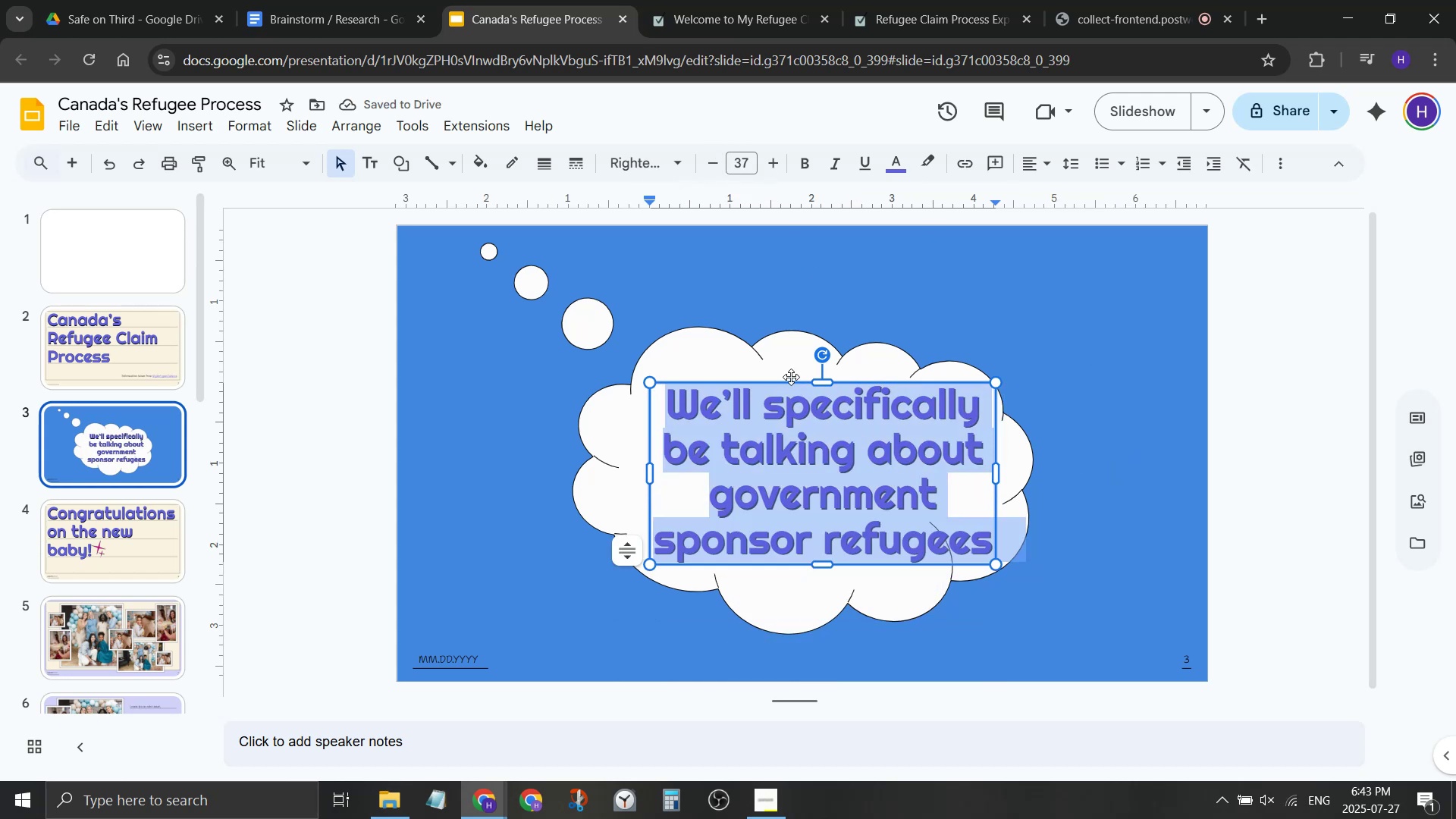 
left_click_drag(start_coordinate=[784, 379], to_coordinate=[774, 372])
 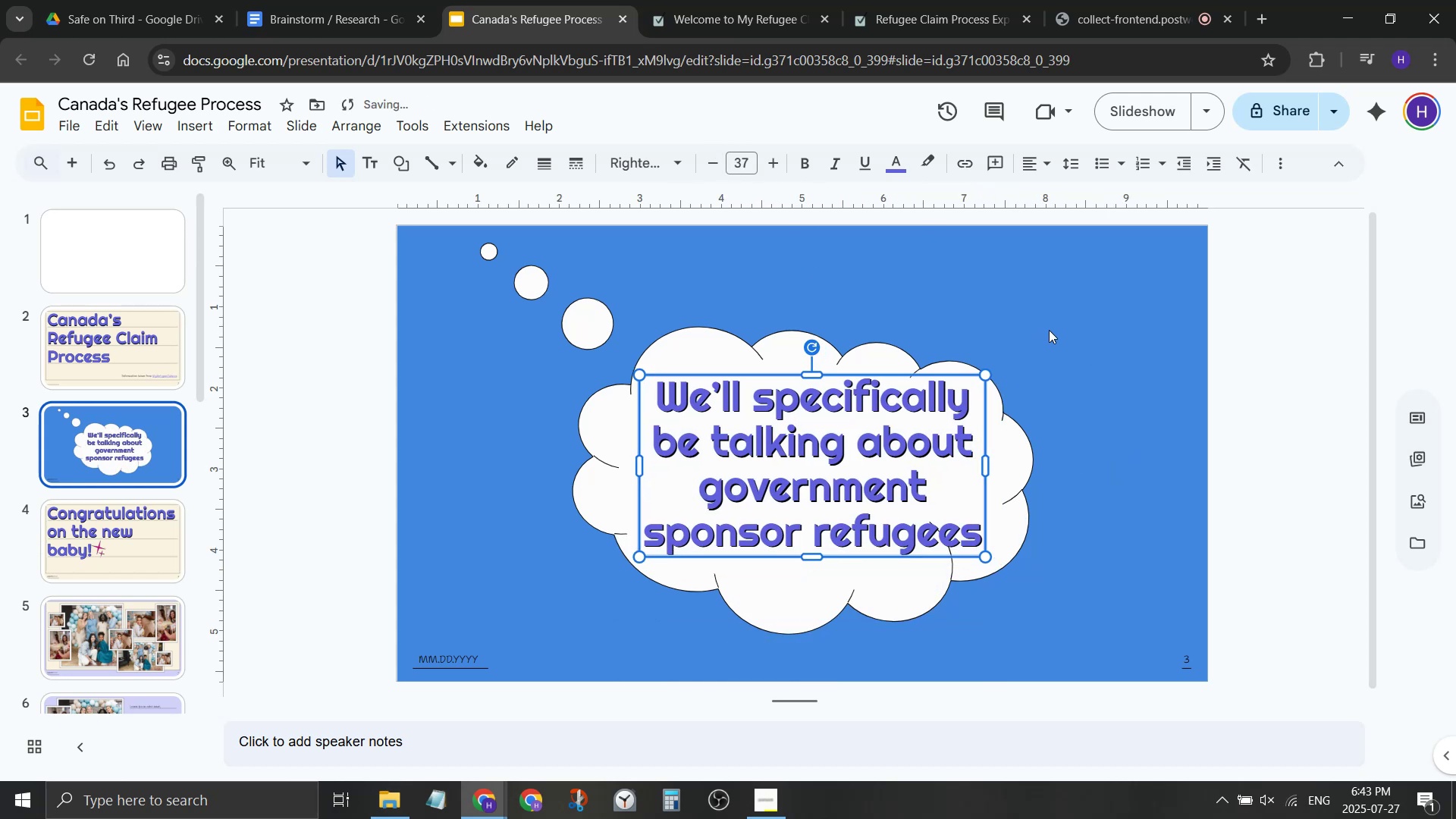 
left_click([1049, 330])
 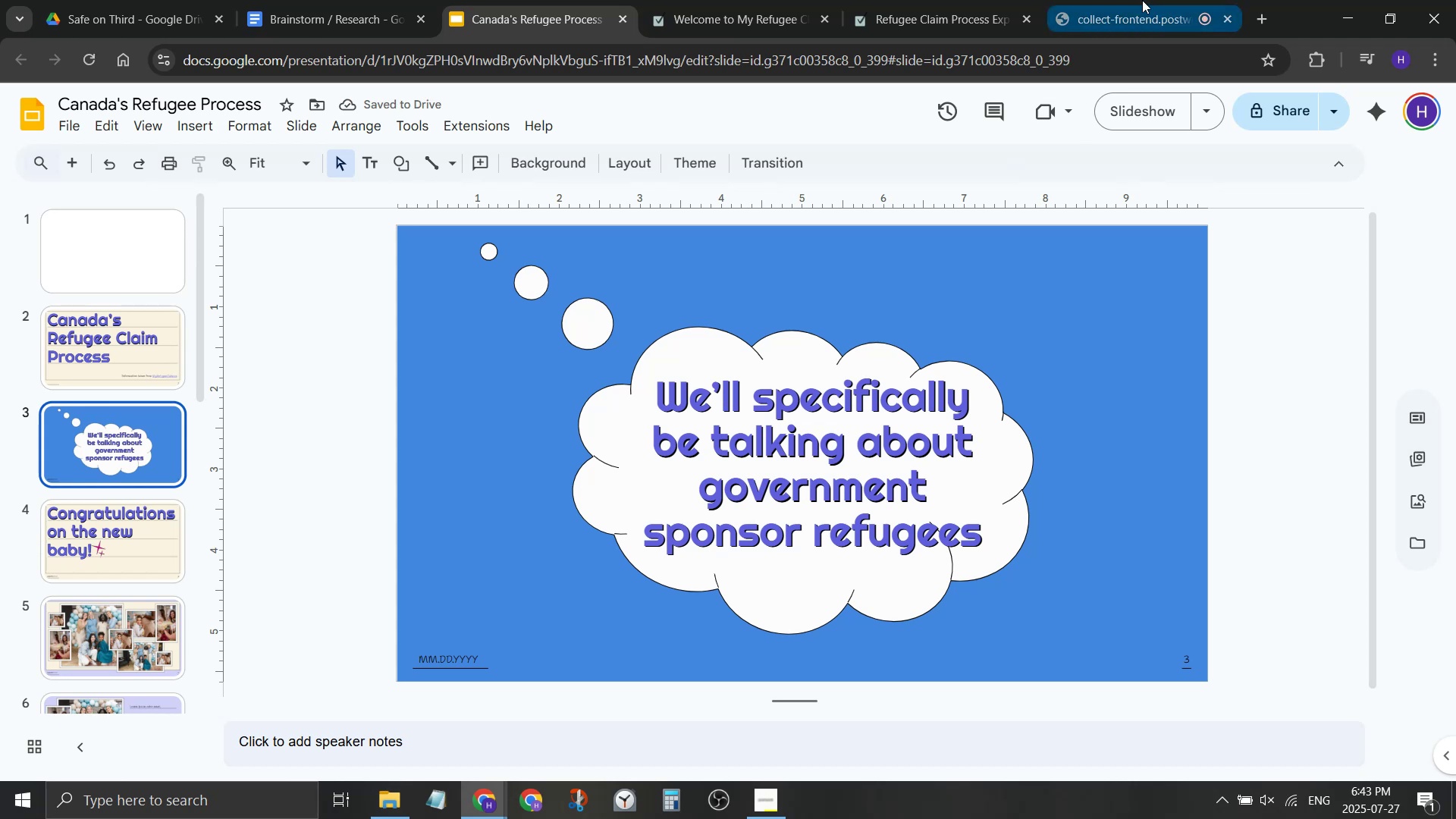 
left_click([1266, 16])
 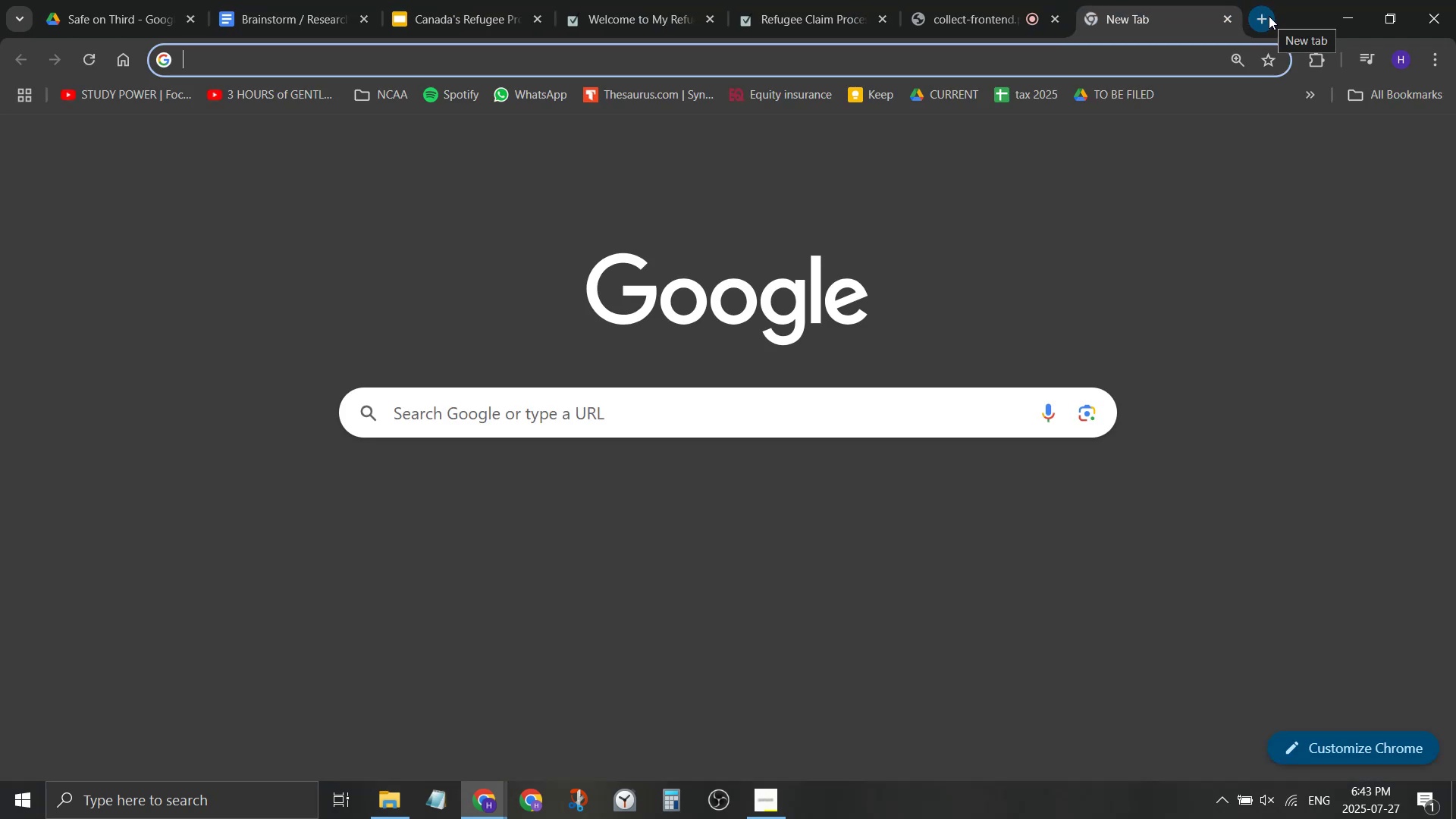 
type(goverm)
key(Backspace)
type(nemnt sponsored regu)
 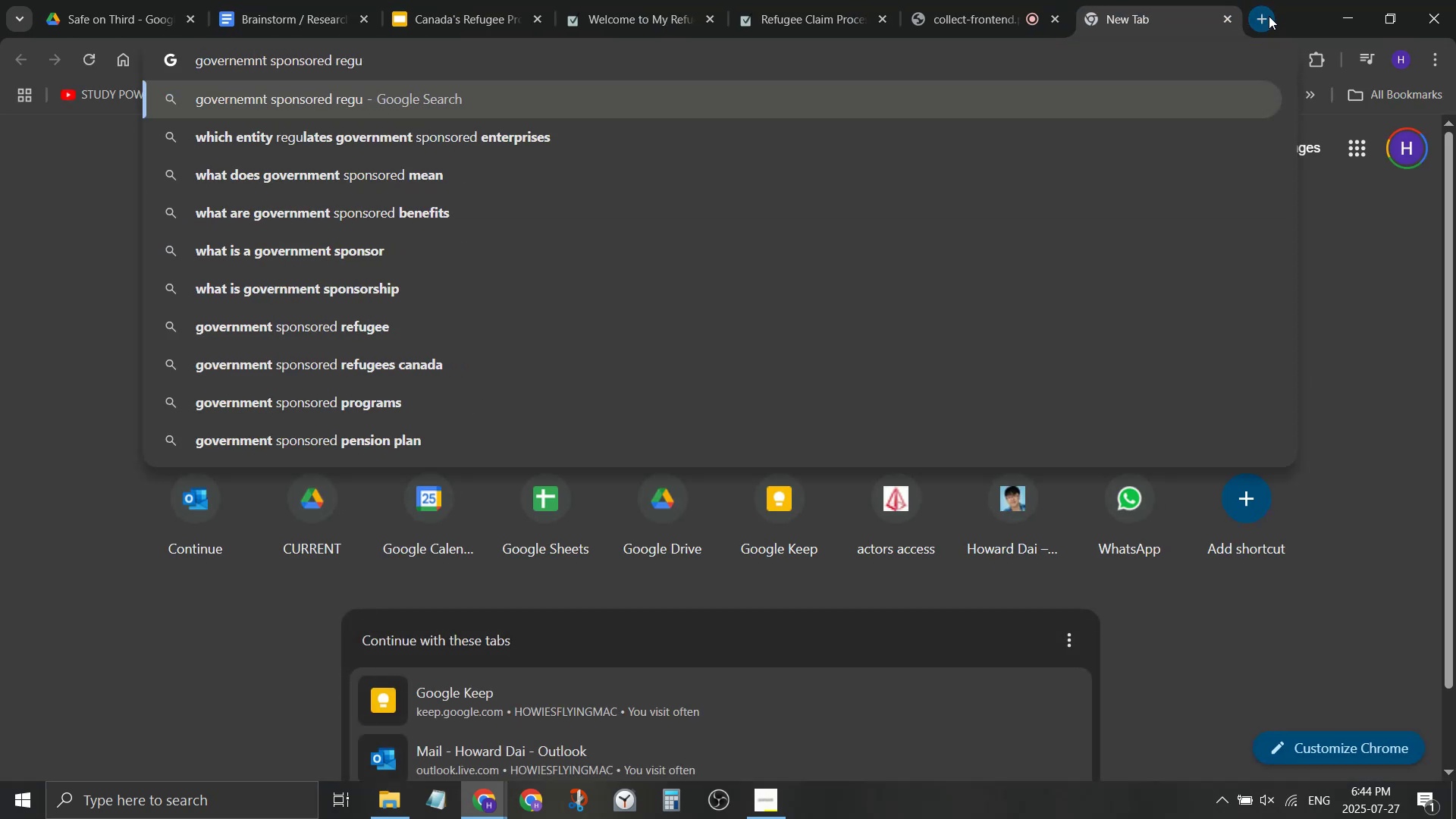 
key(ArrowDown)
 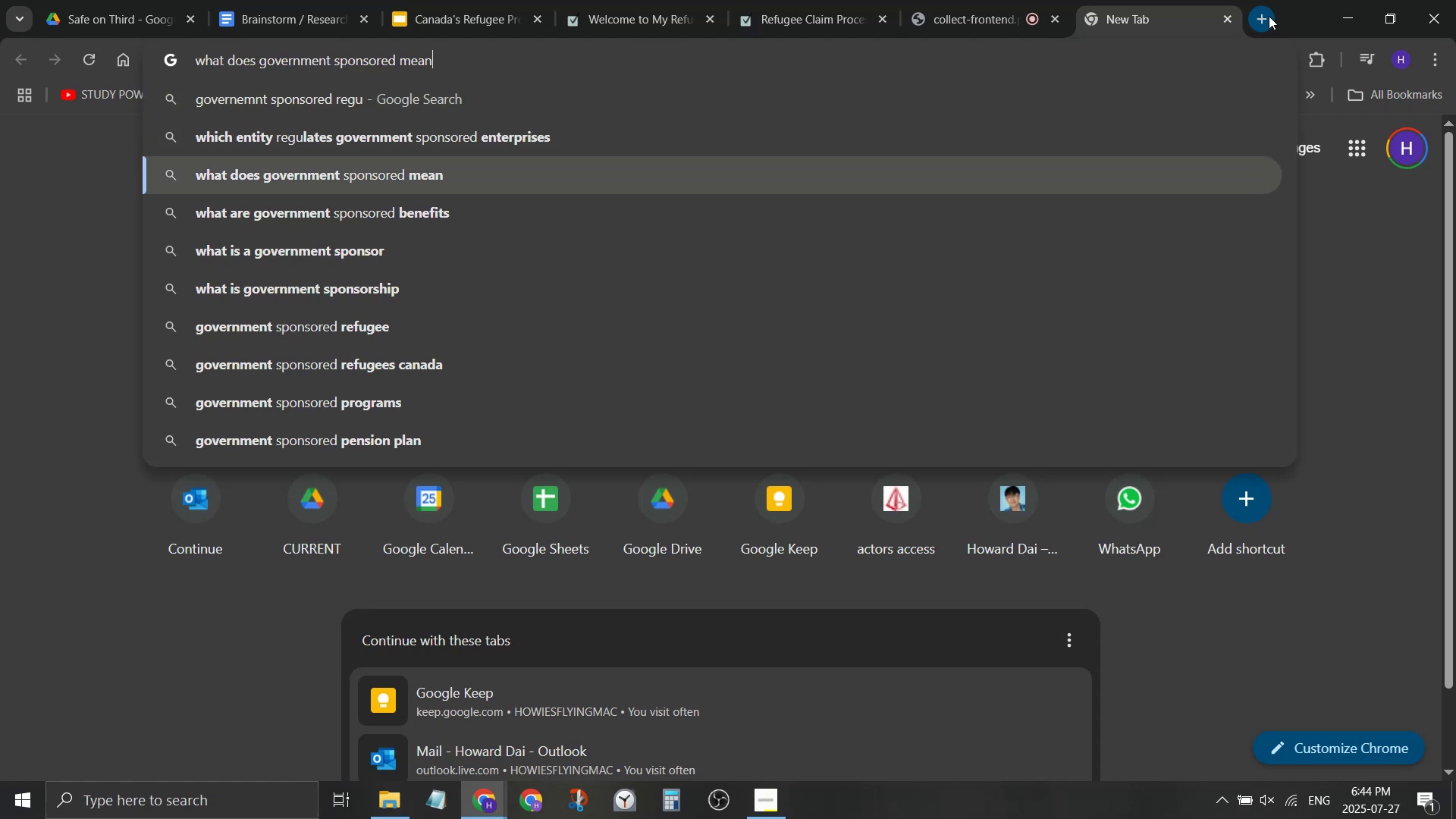 
key(ArrowDown)
 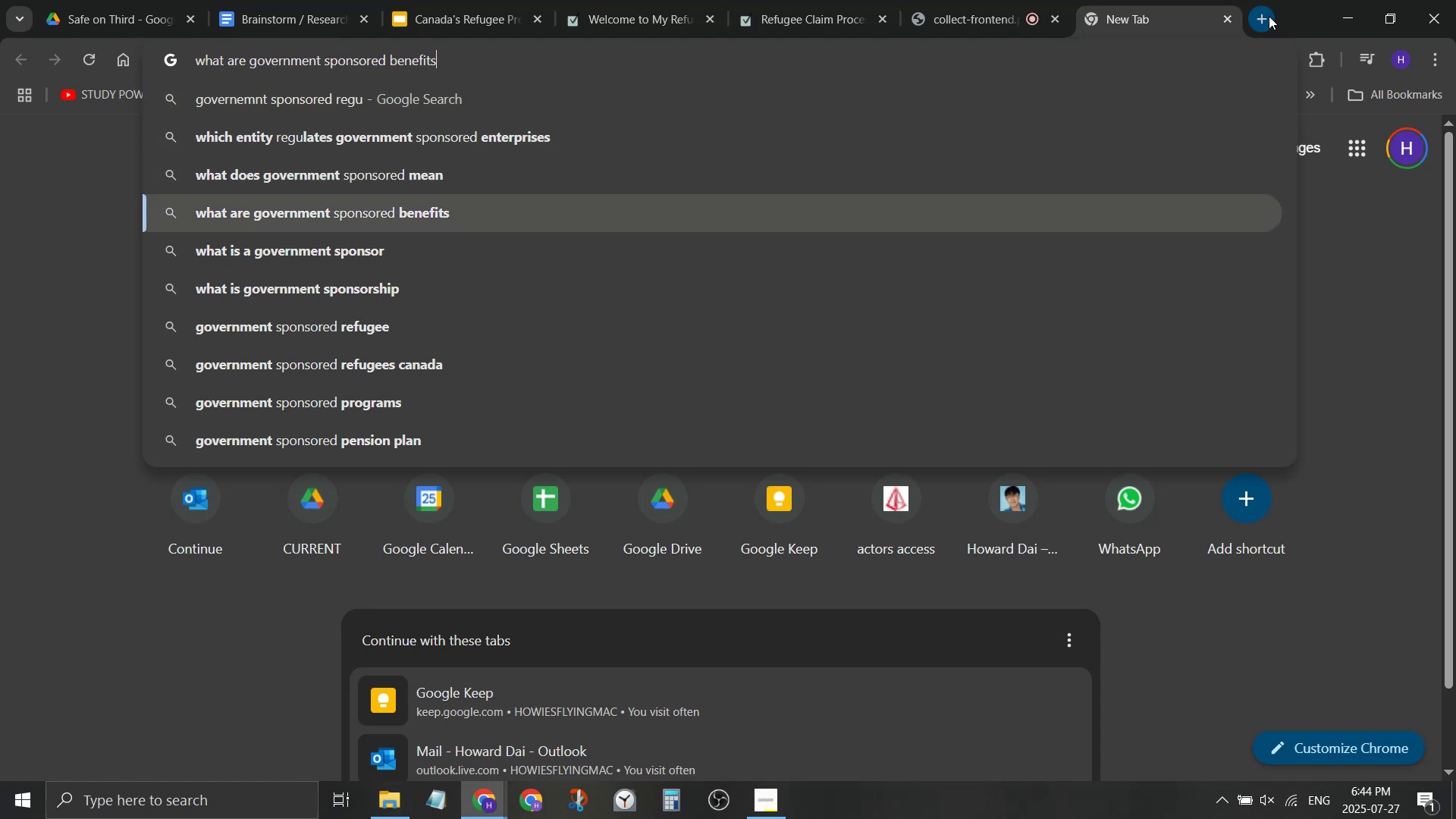 
key(ArrowDown)
 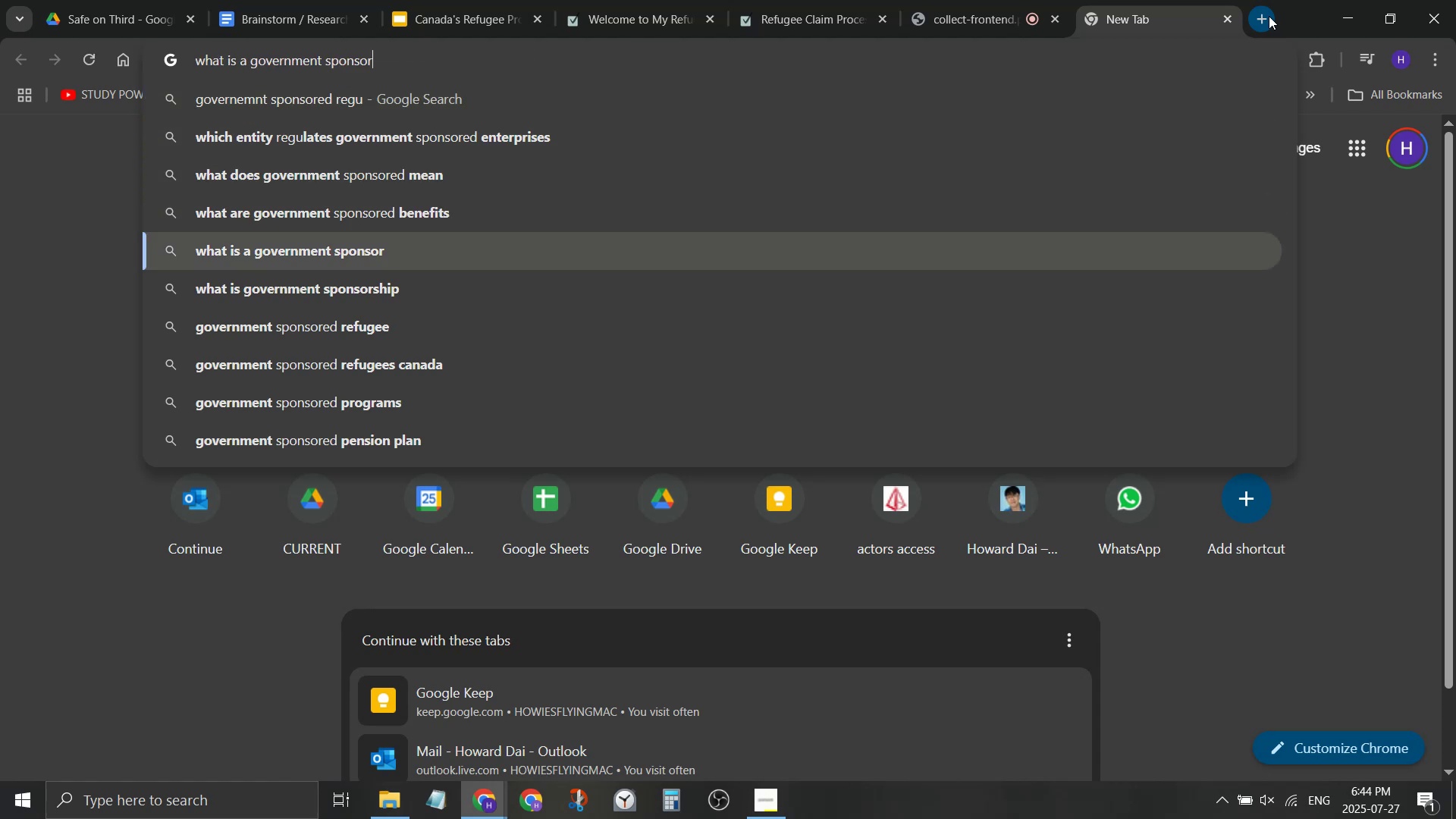 
key(ArrowDown)
 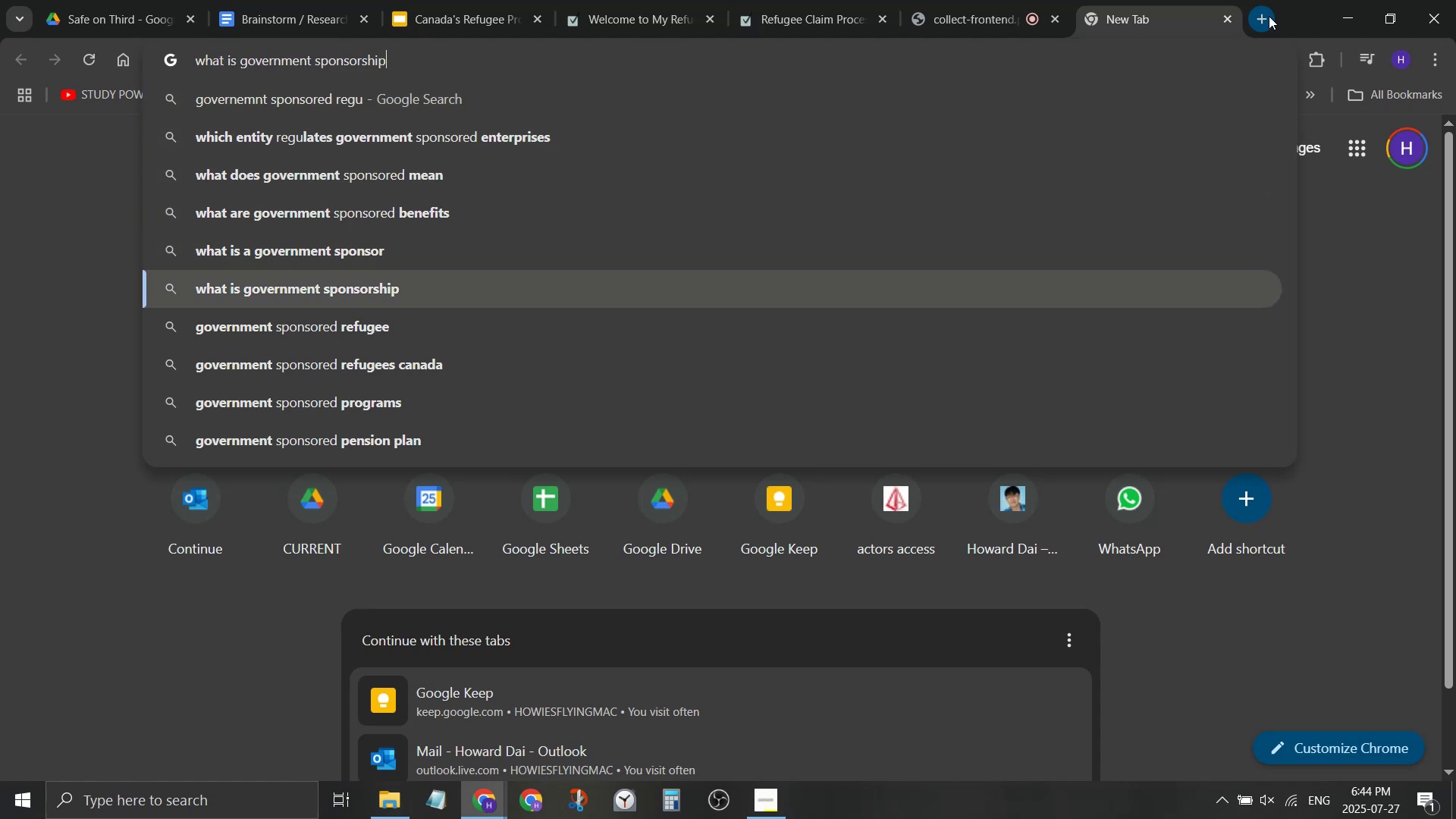 
key(ArrowDown)
 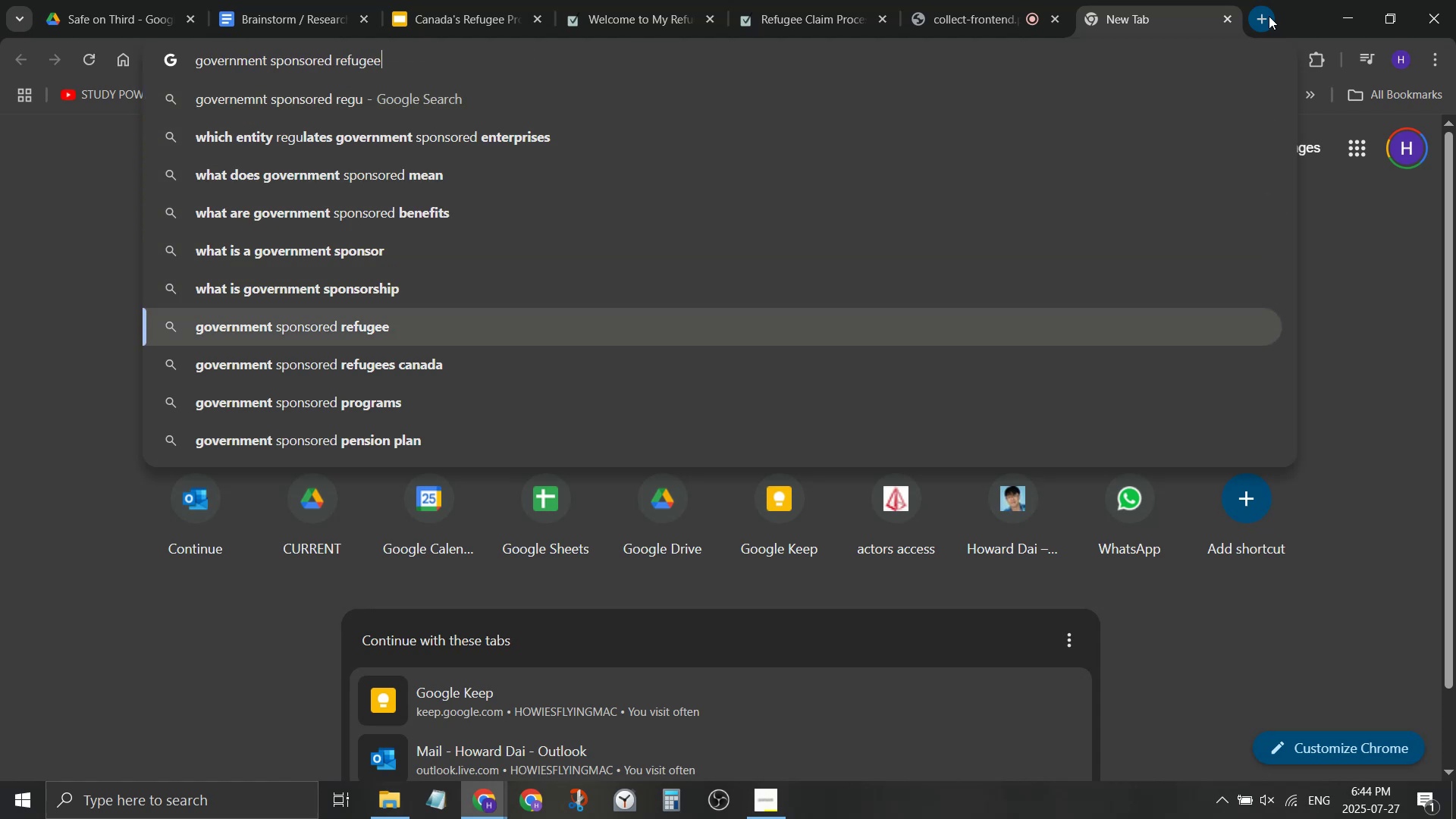 
key(ArrowDown)
 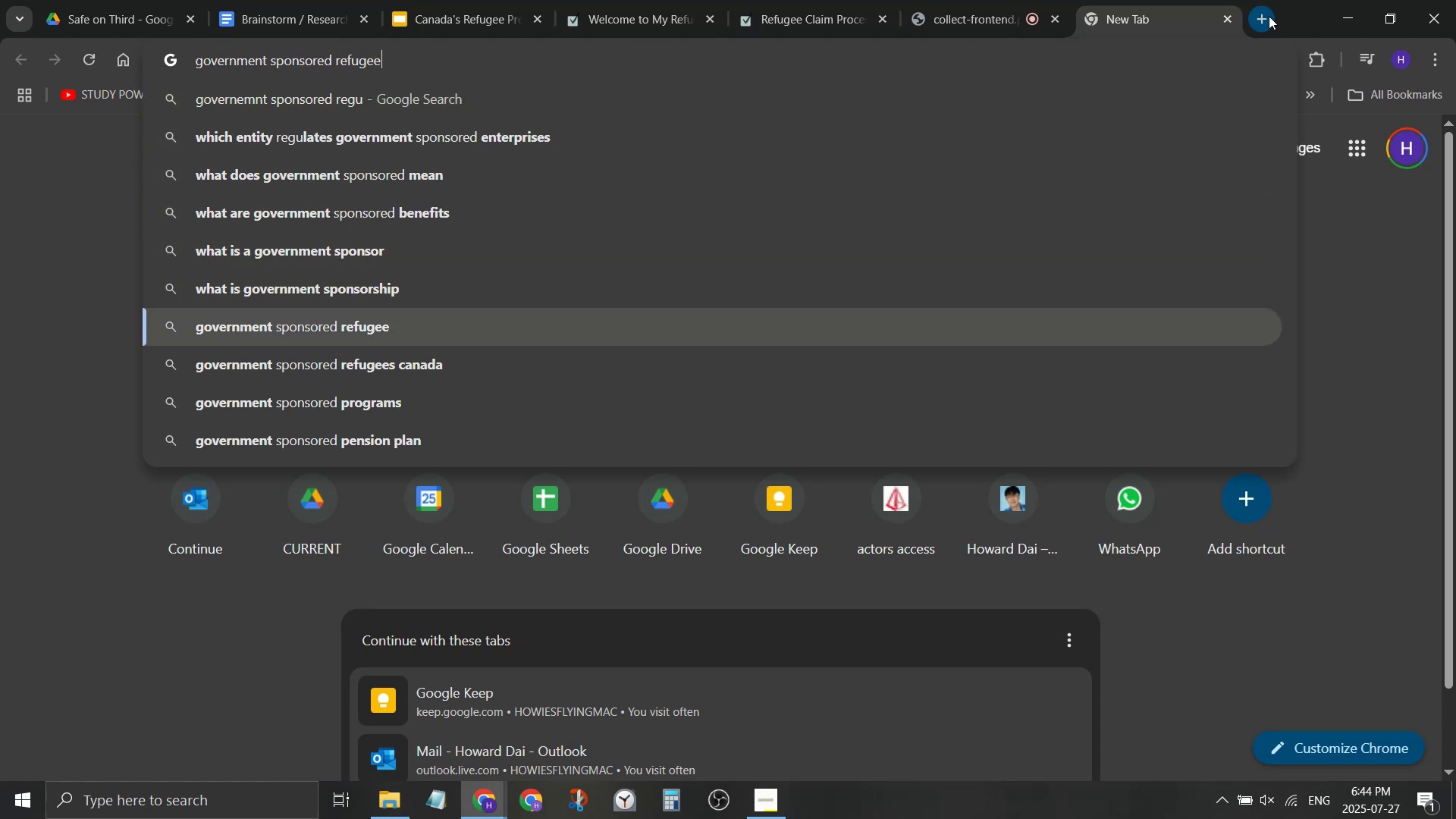 
key(Enter)
 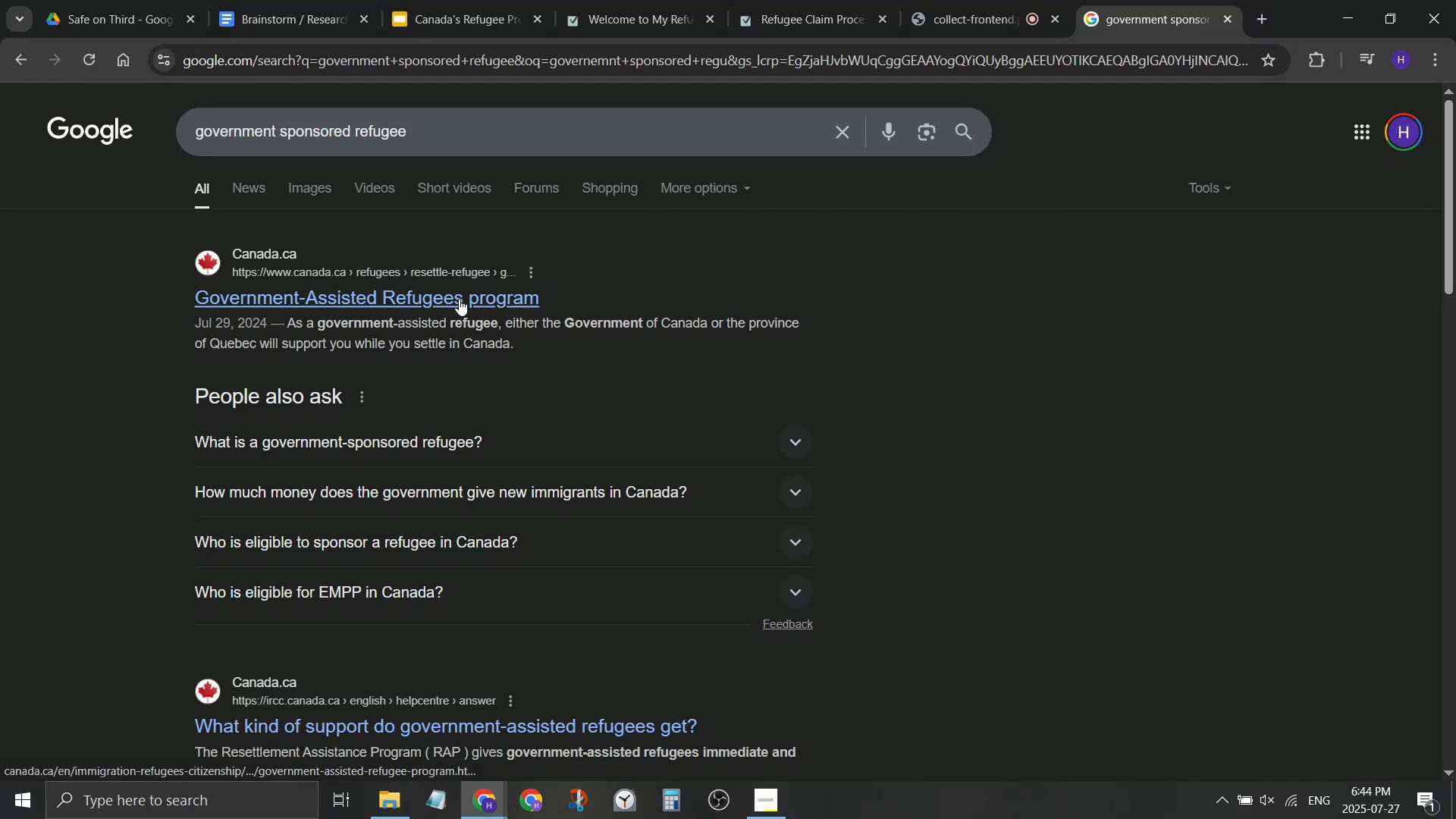 
scroll: coordinate [457, 305], scroll_direction: down, amount: 1.0
 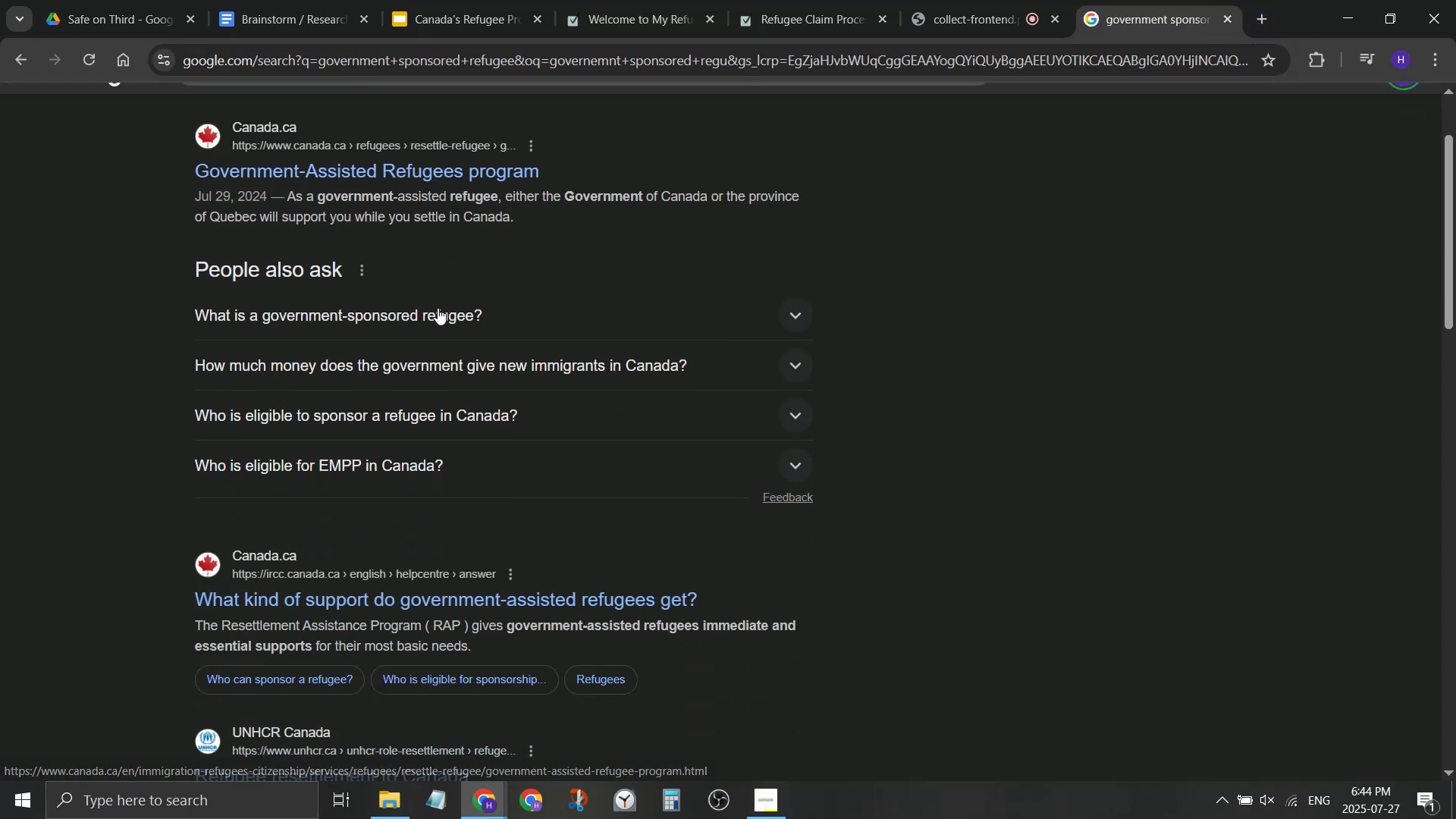 
left_click([438, 308])
 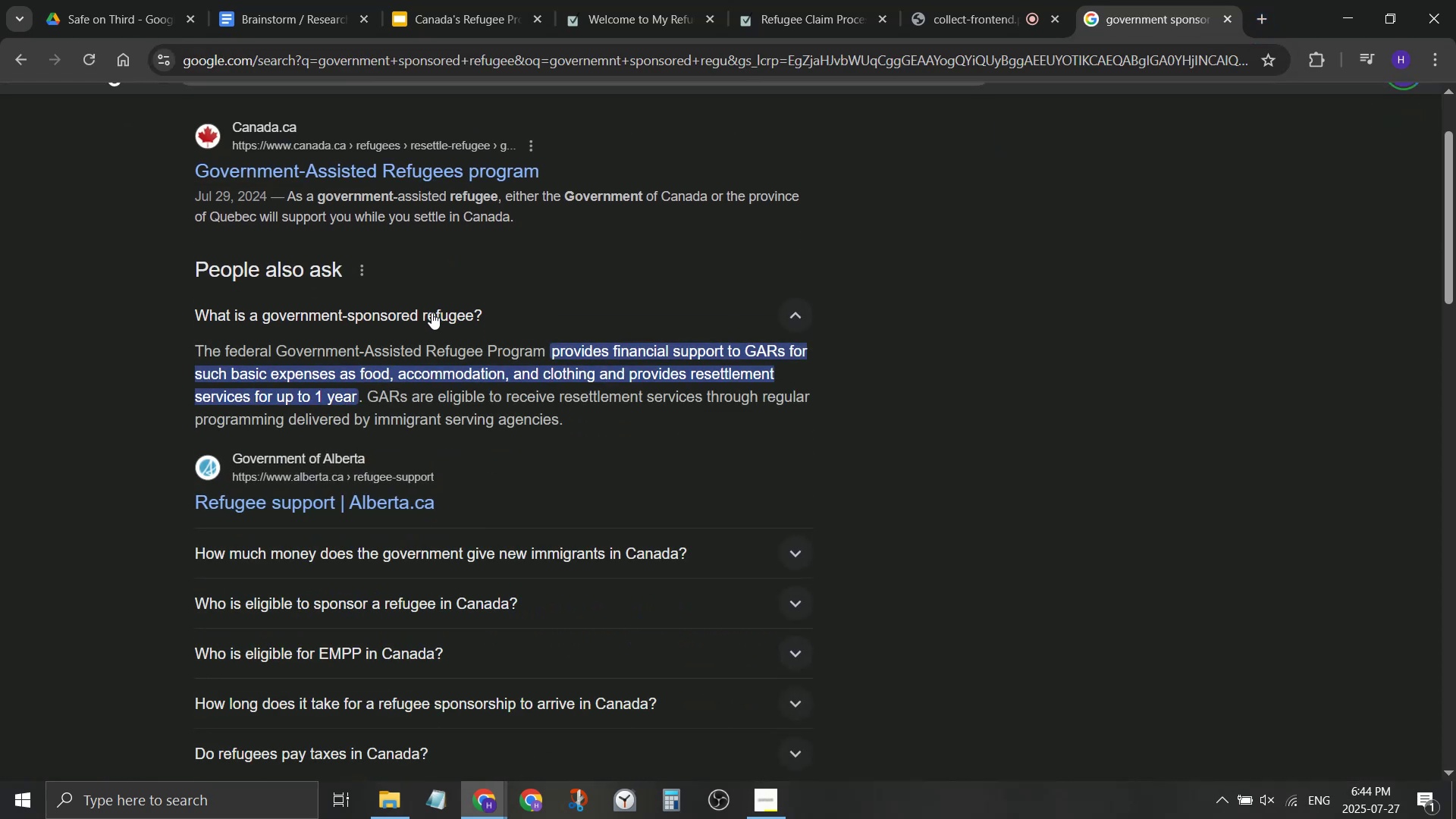 
left_click([430, 314])
 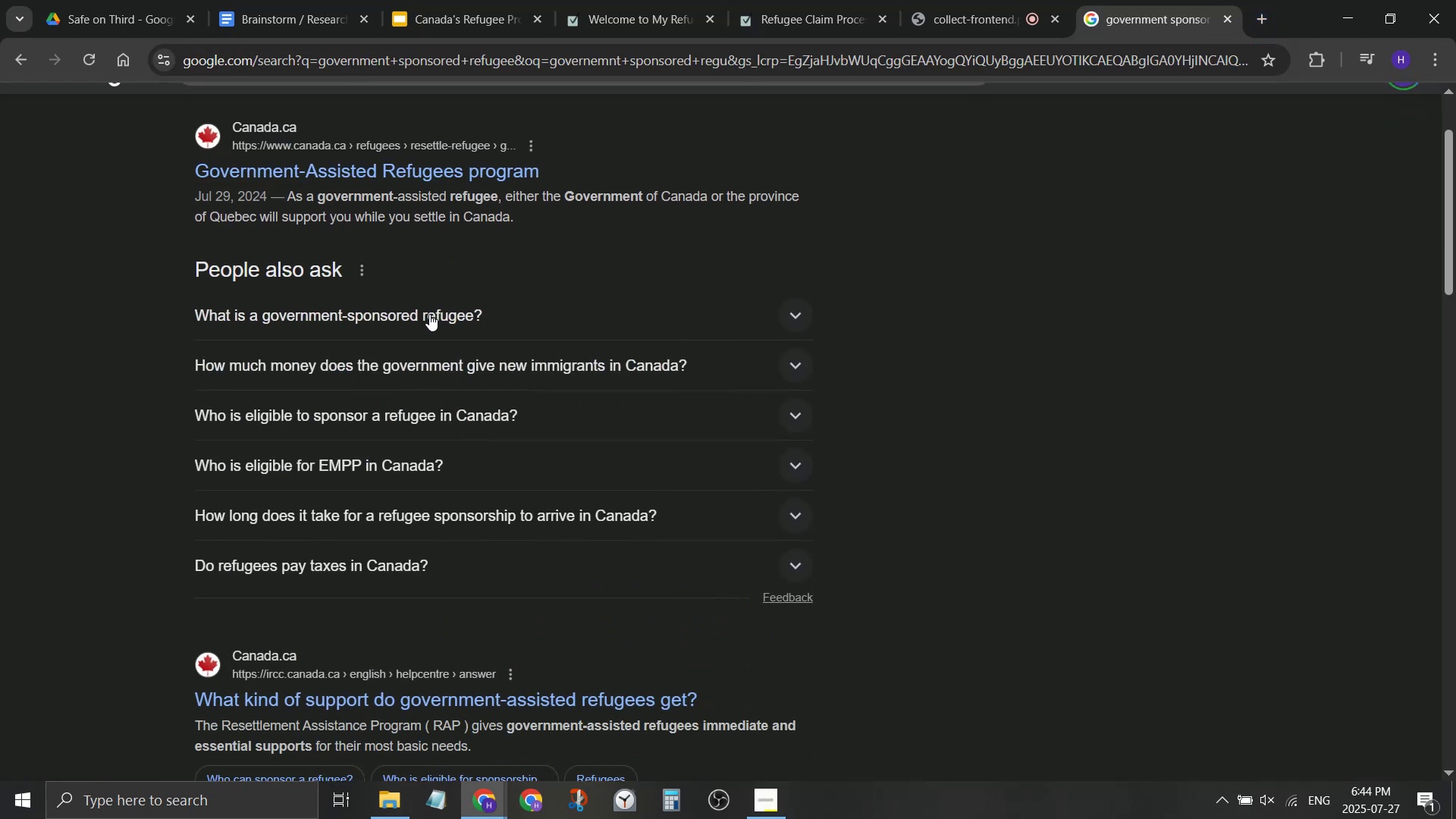 
scroll: coordinate [428, 317], scroll_direction: down, amount: 3.0
 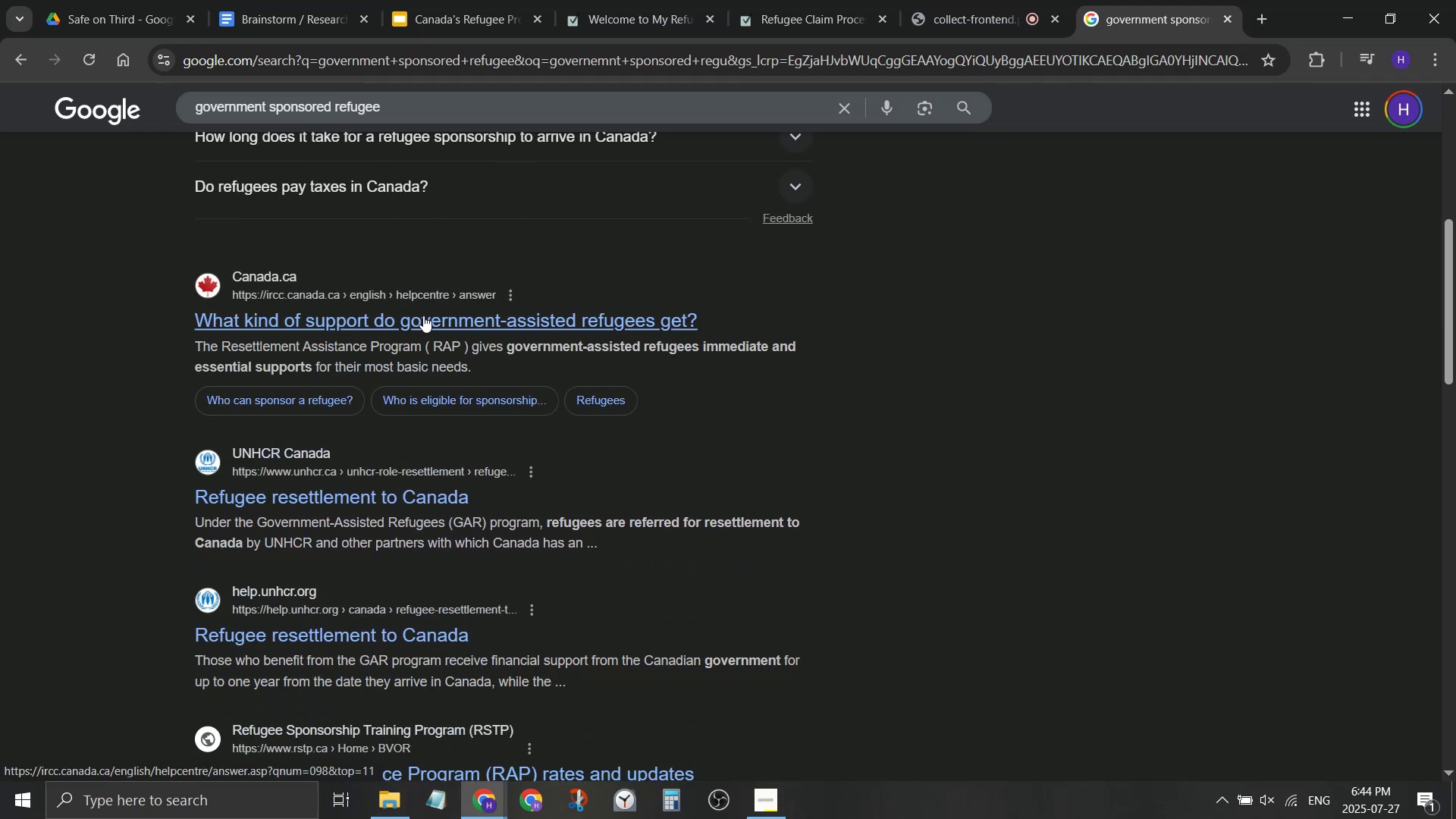 
scroll: coordinate [422, 321], scroll_direction: up, amount: 5.0
 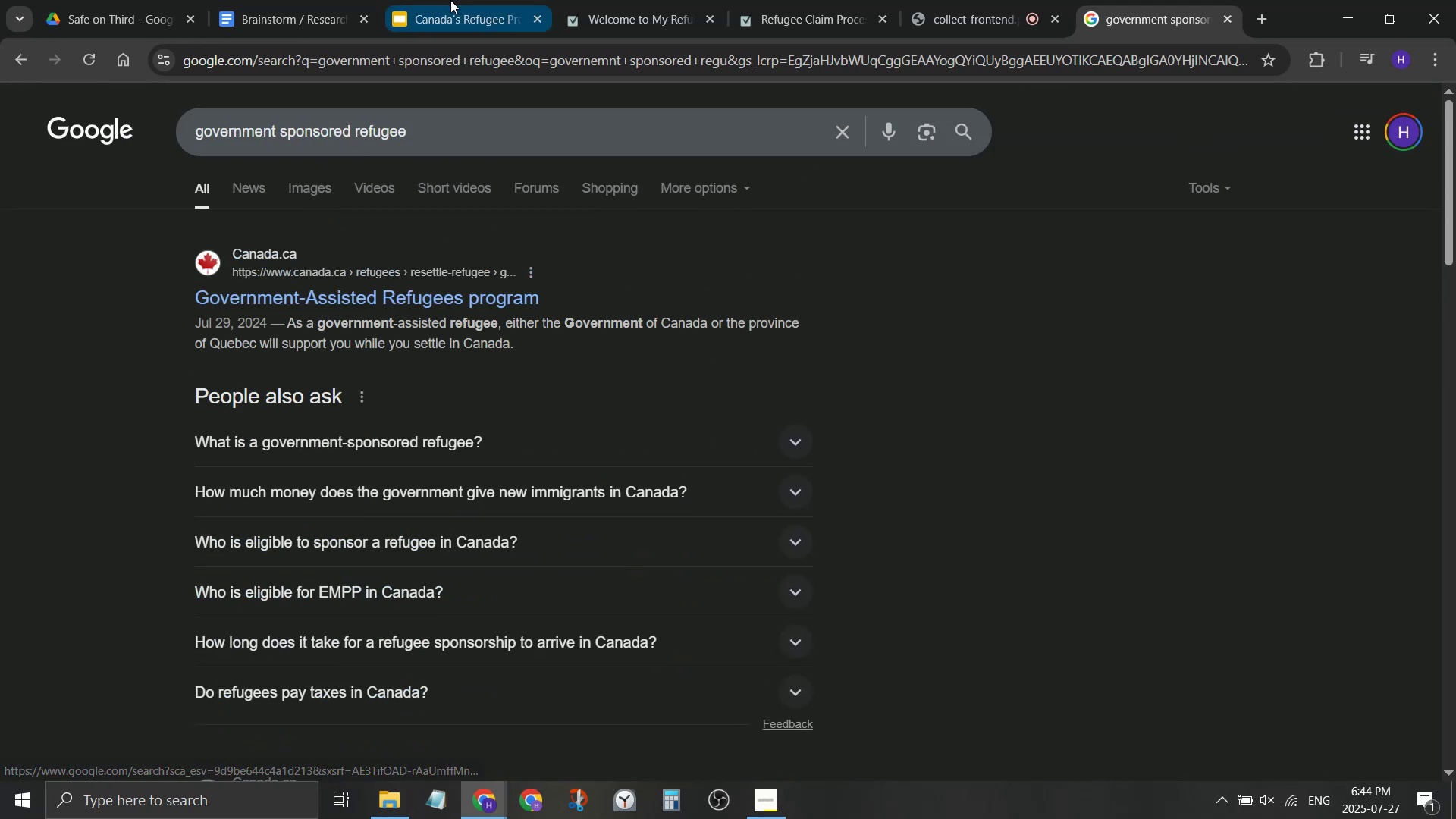 
left_click([450, 0])
 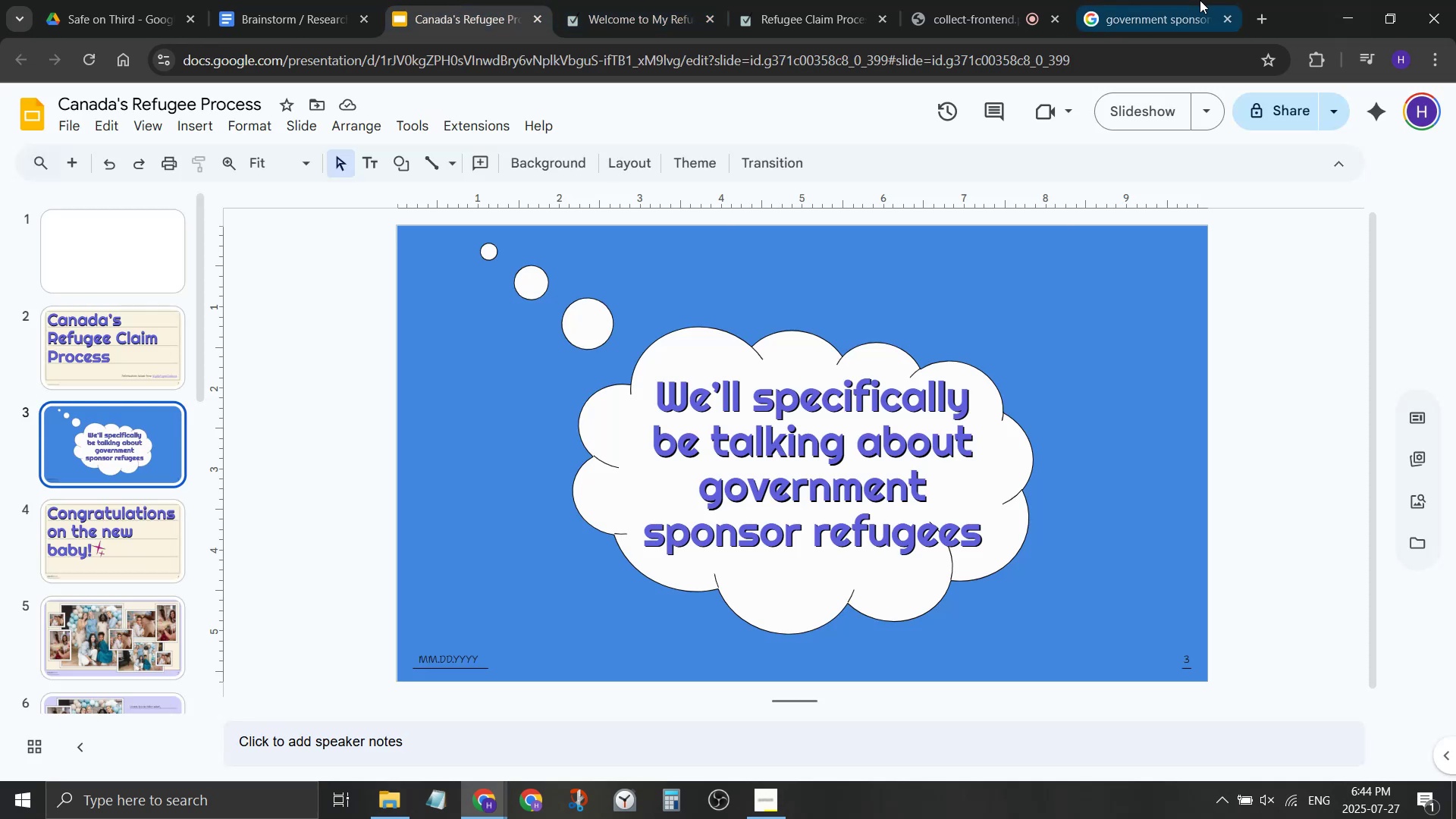 
left_click([1166, 0])
 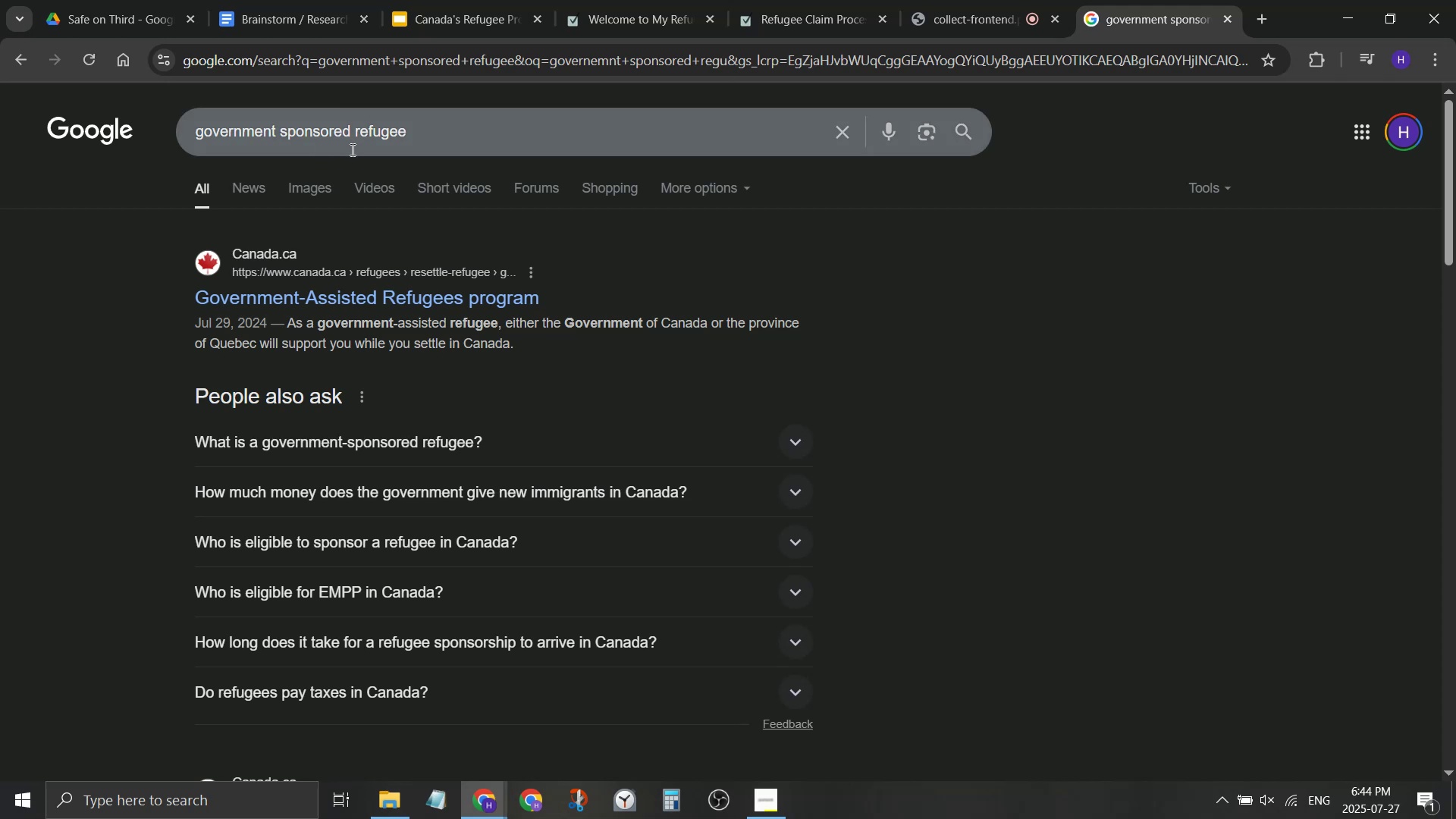 
left_click_drag(start_coordinate=[502, 152], to_coordinate=[0, 114])
 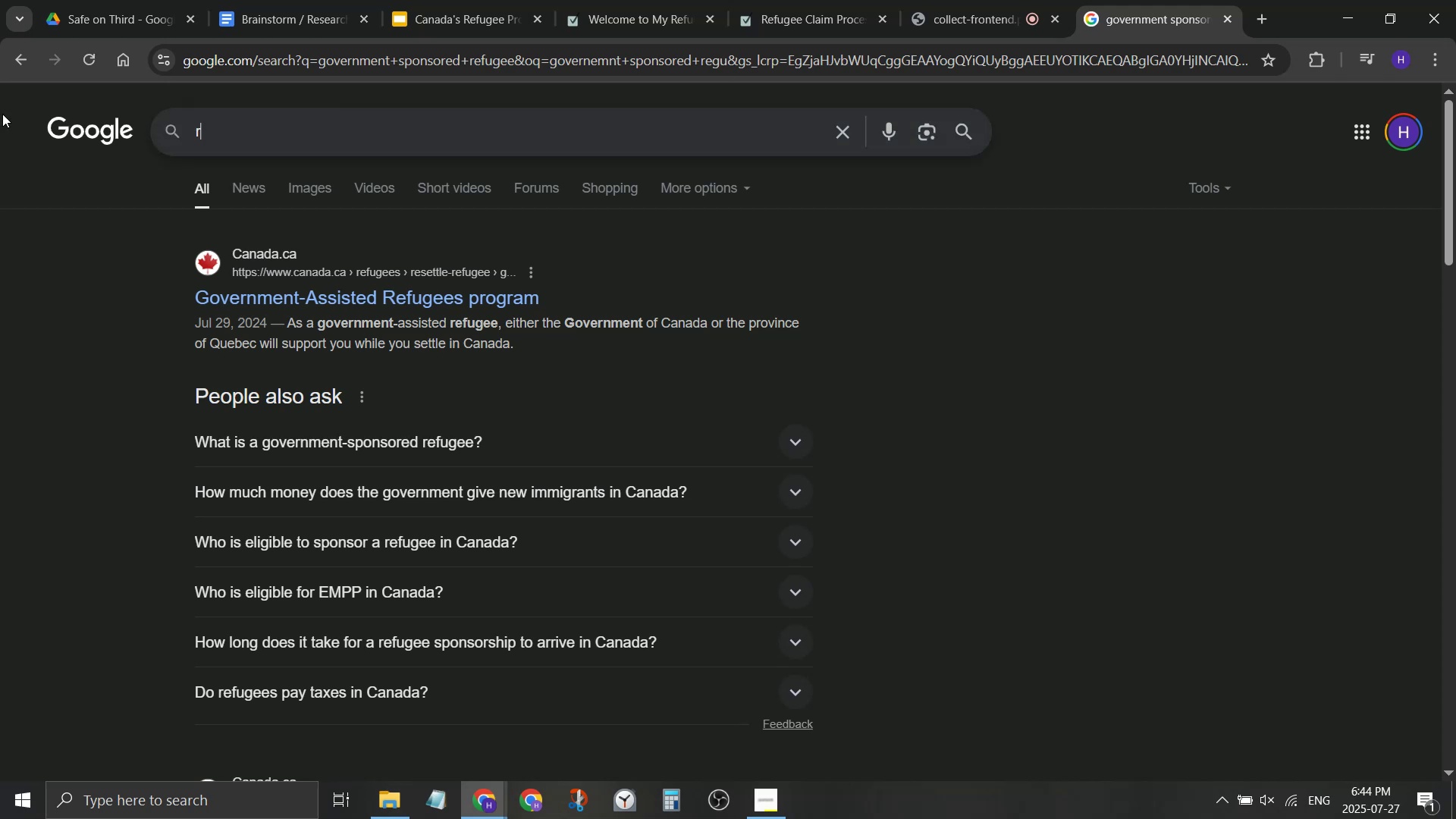 
type(refugee)
 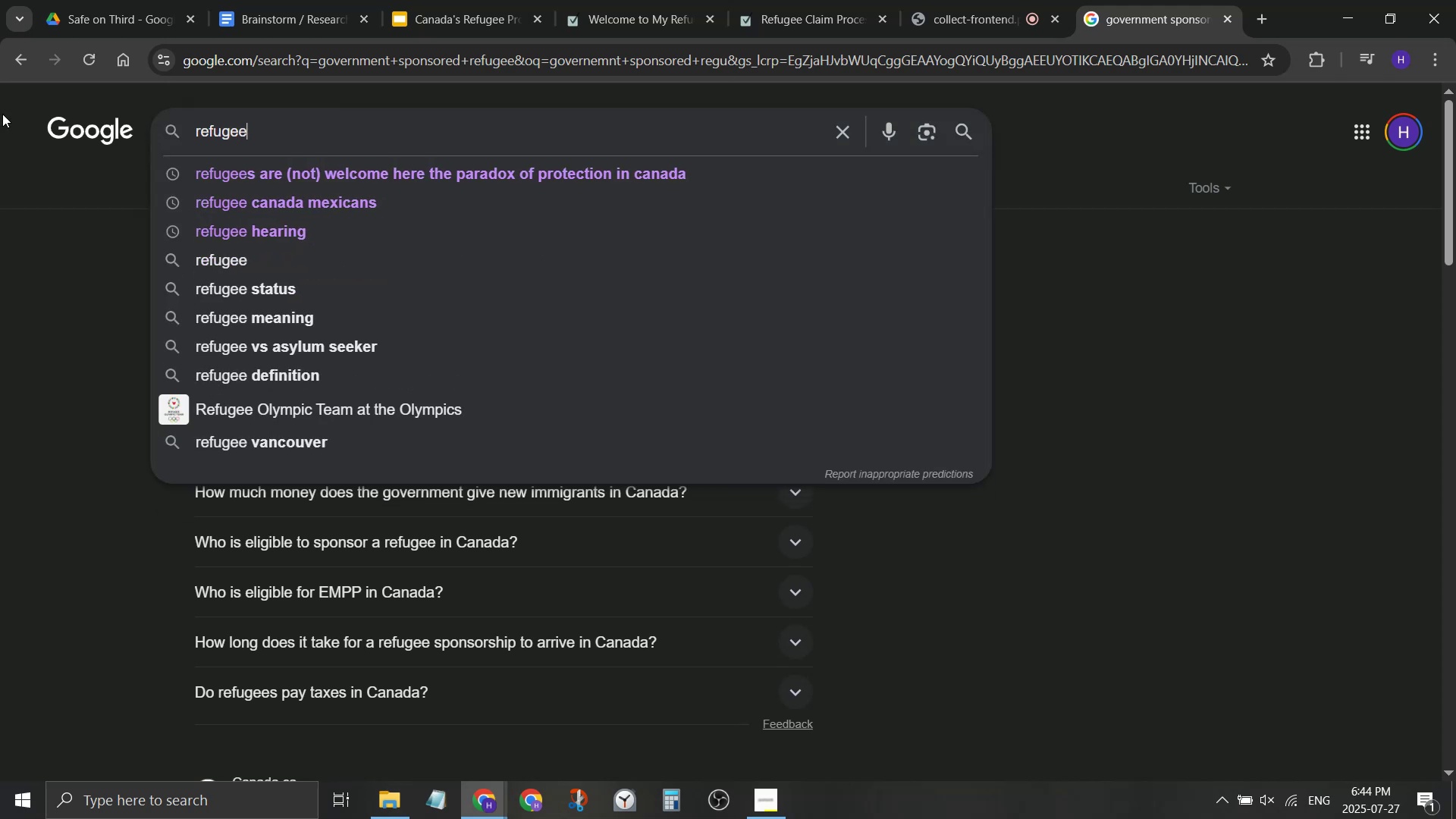 
key(Control+ControlLeft)
 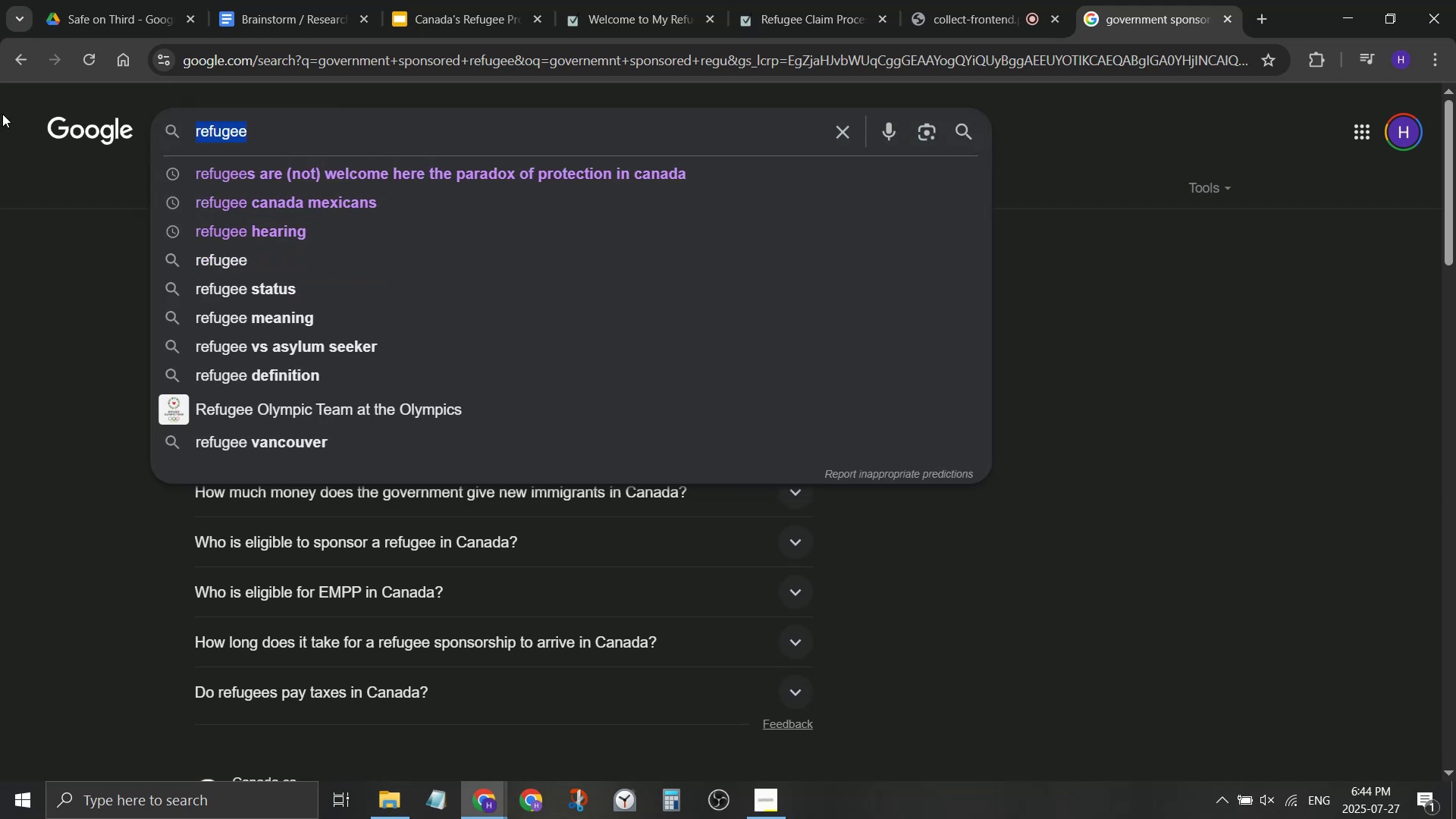 
key(Control+A)
 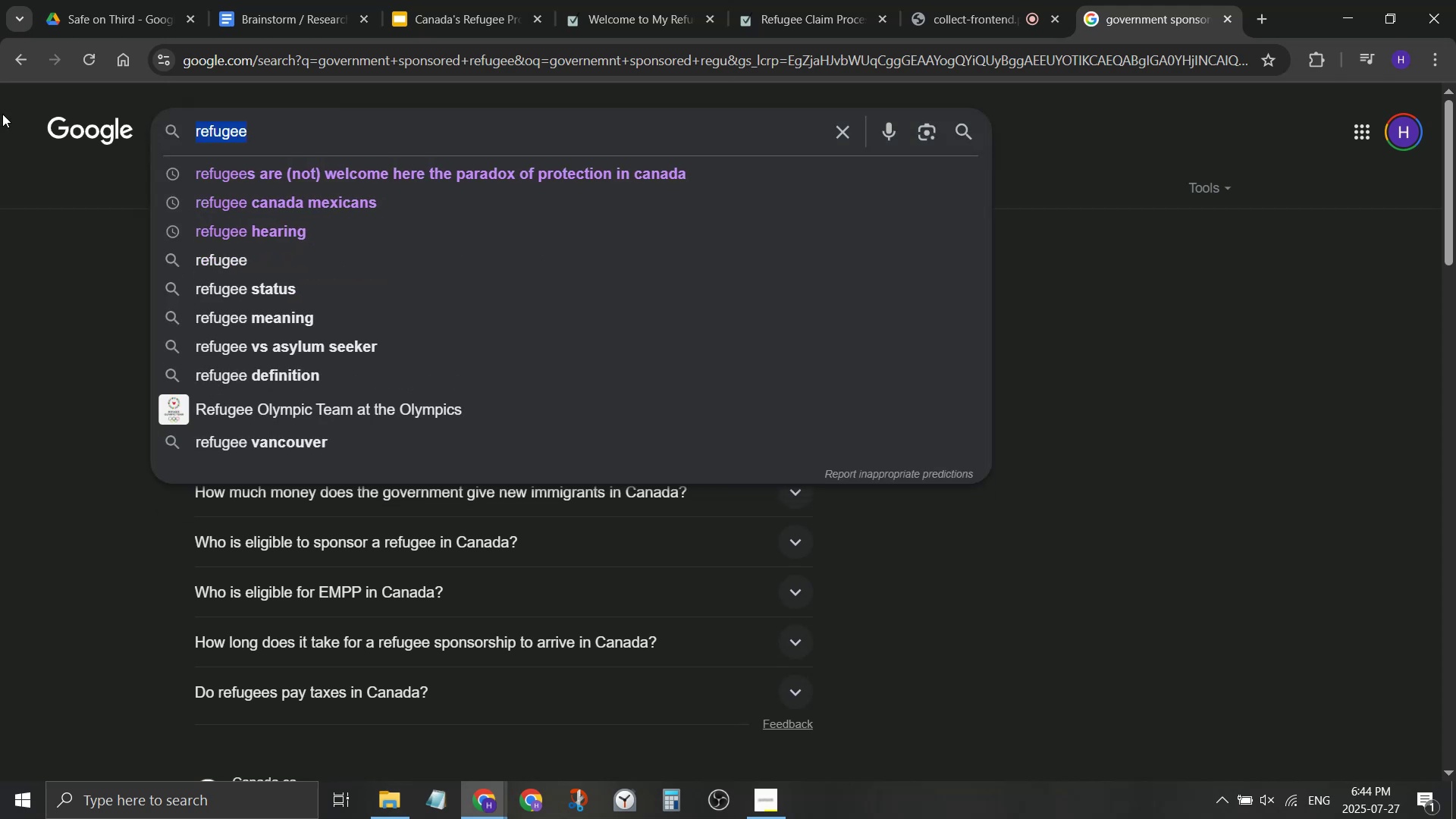 
type(types of refugee claims in canada)
 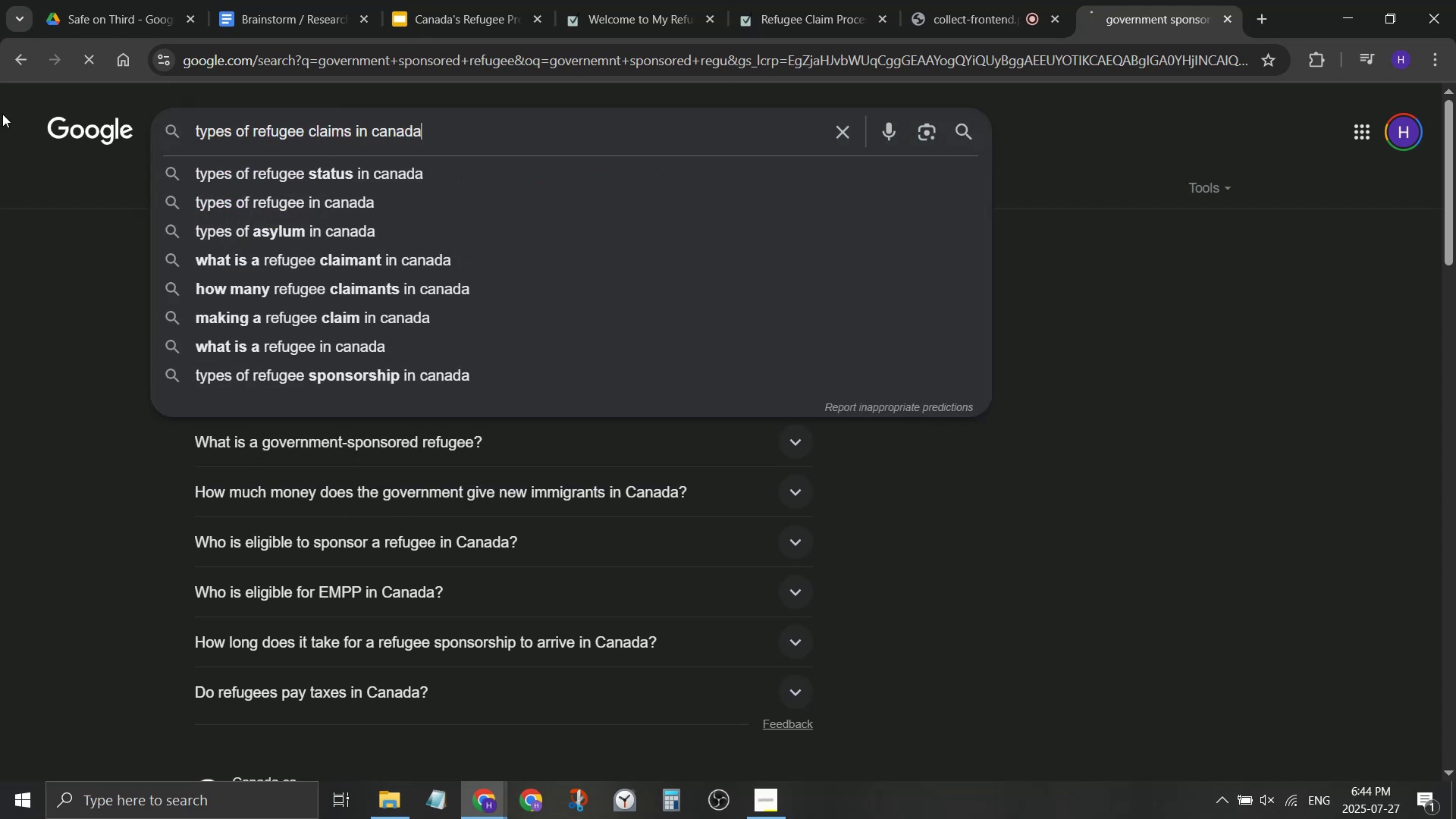 
key(Enter)
 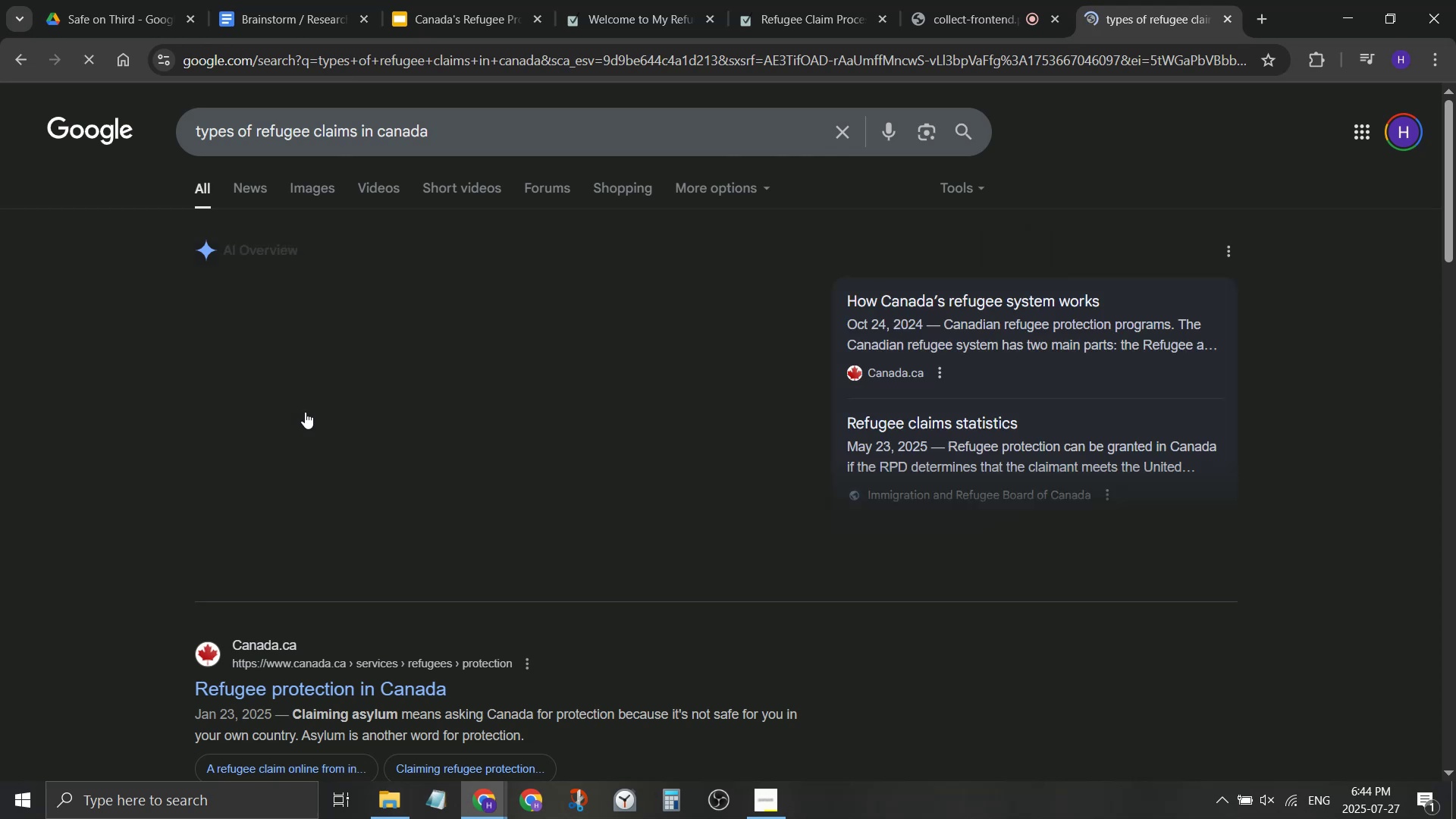 
scroll: coordinate [292, 424], scroll_direction: down, amount: 1.0
 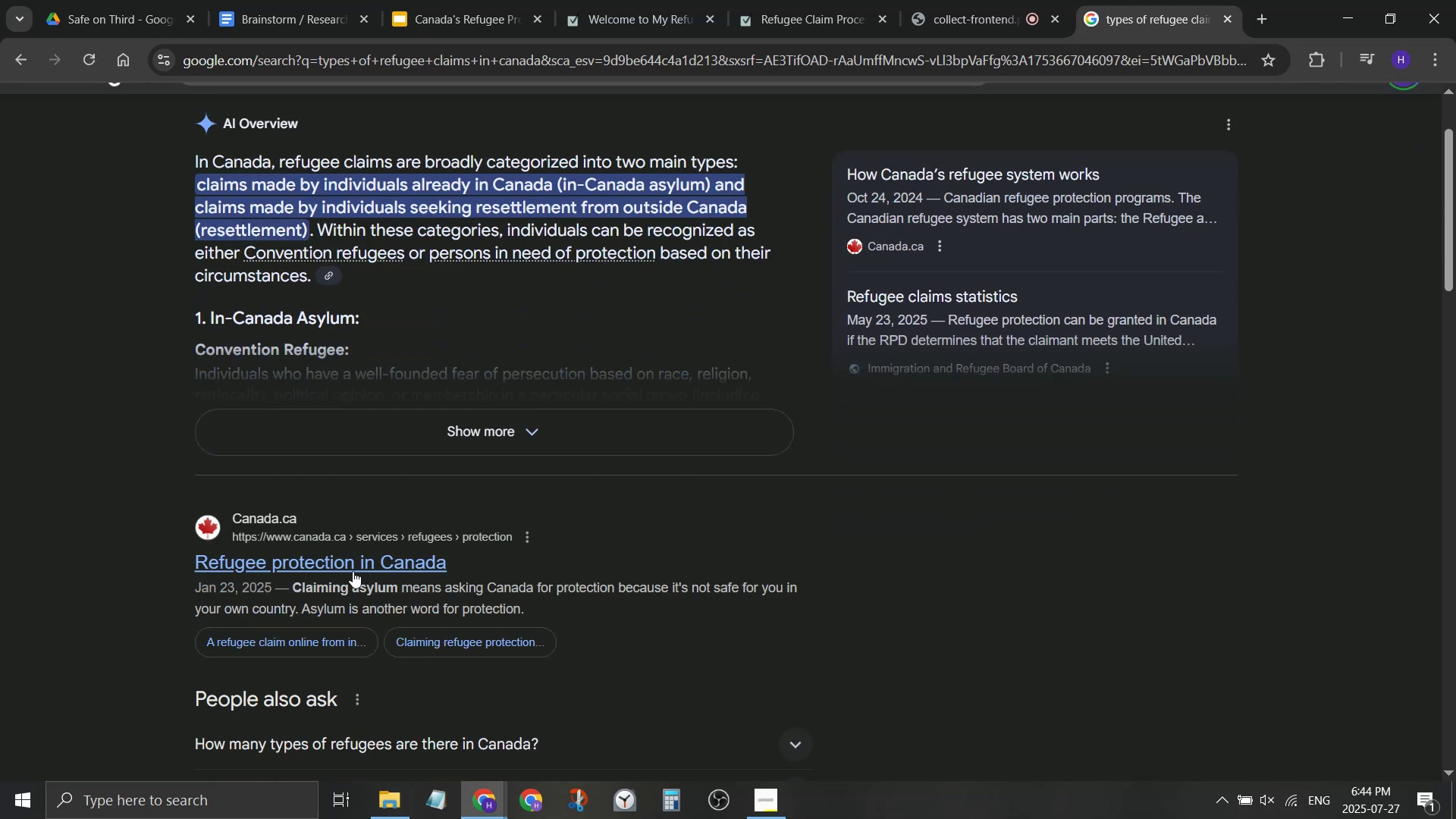 
hold_key(key=ControlLeft, duration=1.17)
left_click([359, 563])
 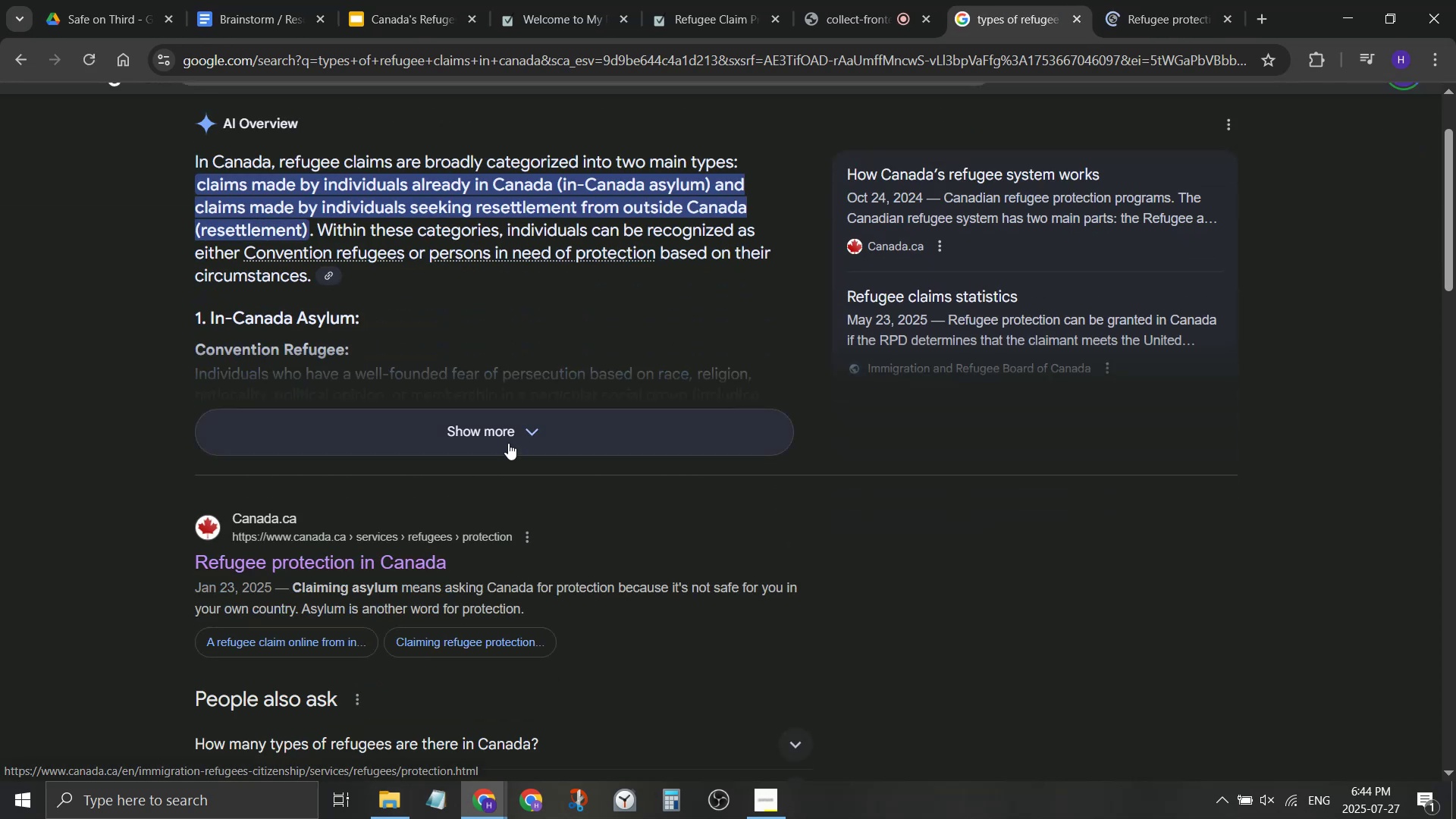 
left_click([508, 443])
 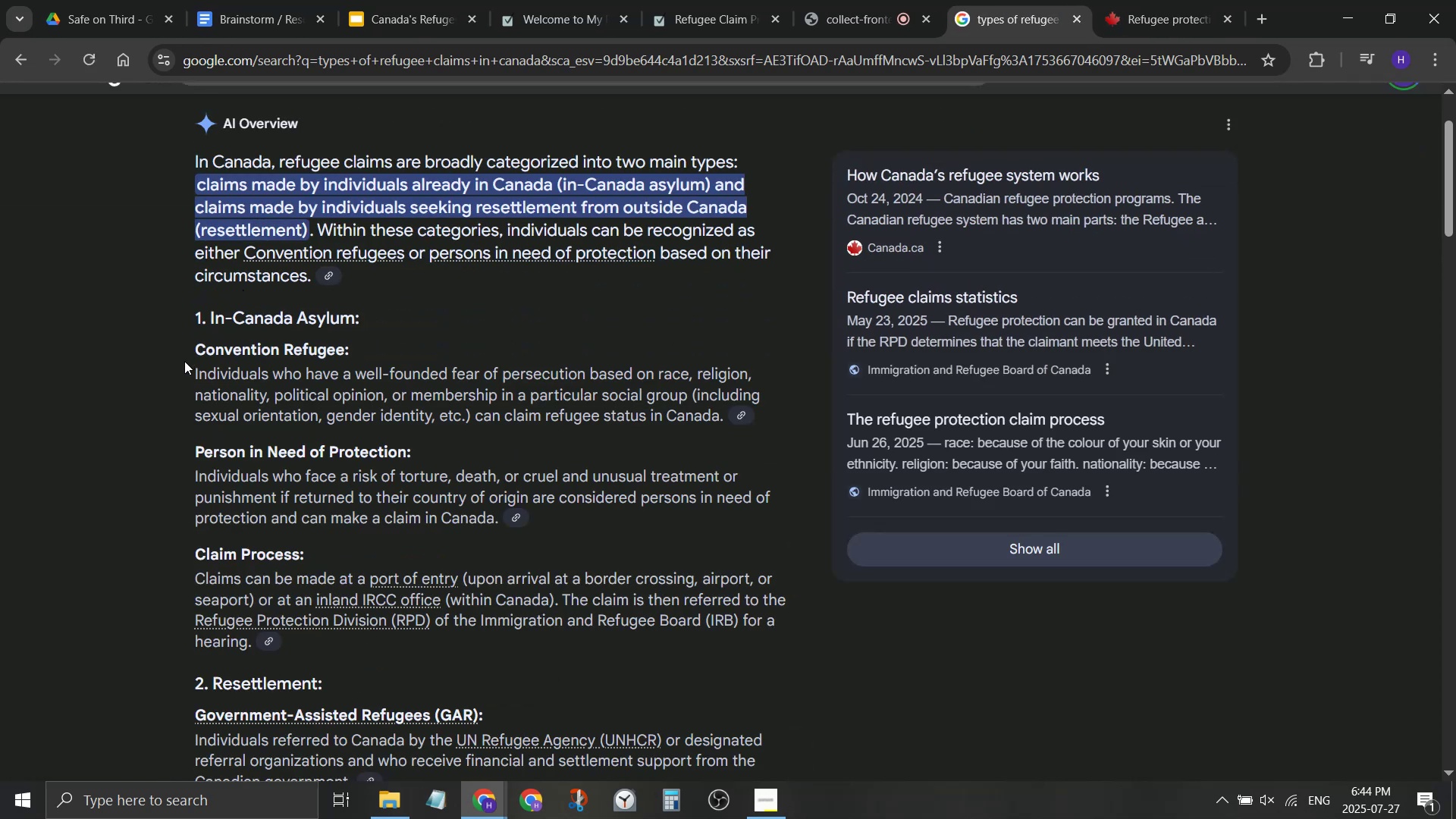 
wait(5.13)
 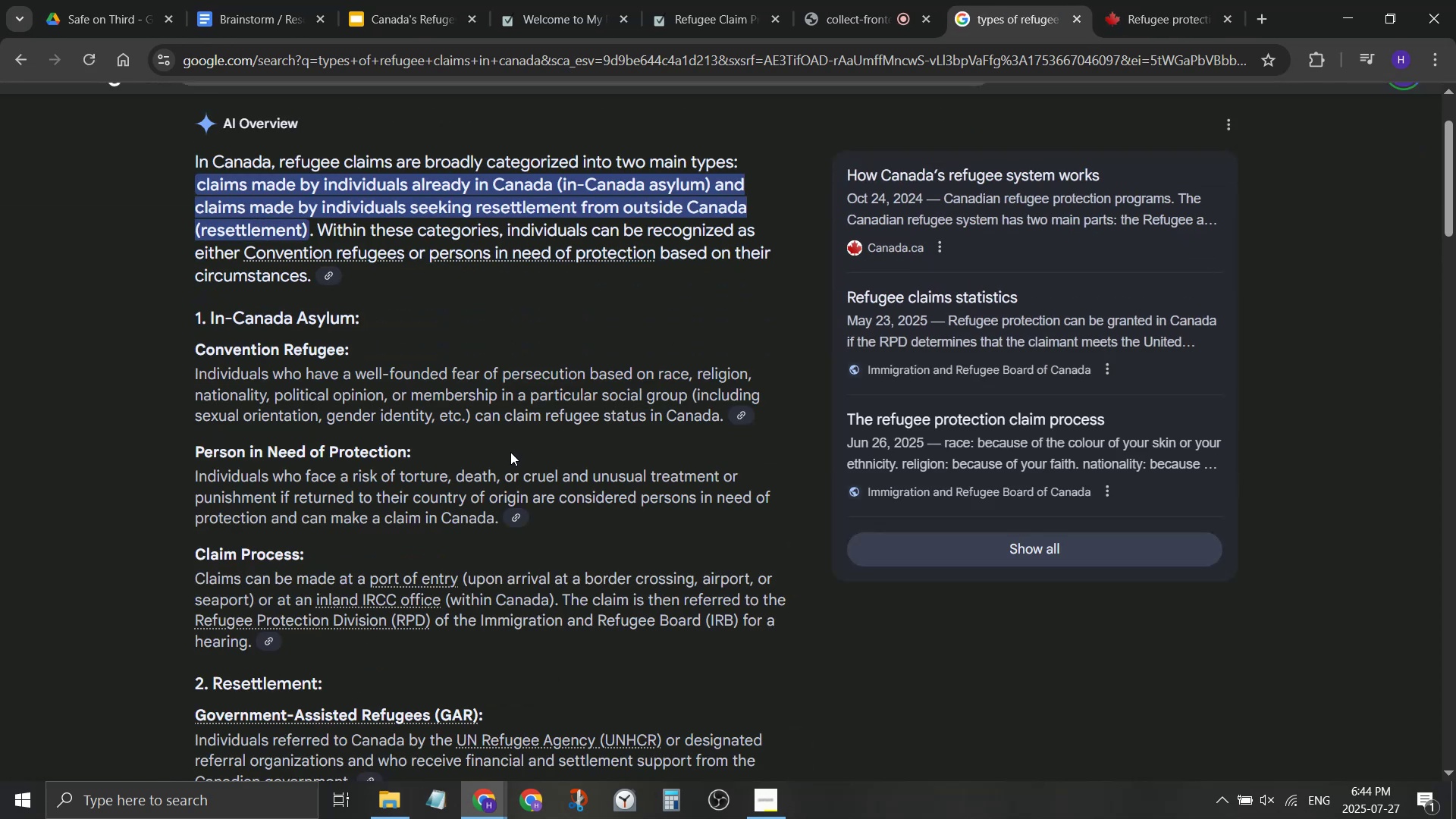 
scroll: coordinate [152, 369], scroll_direction: down, amount: 2.0
 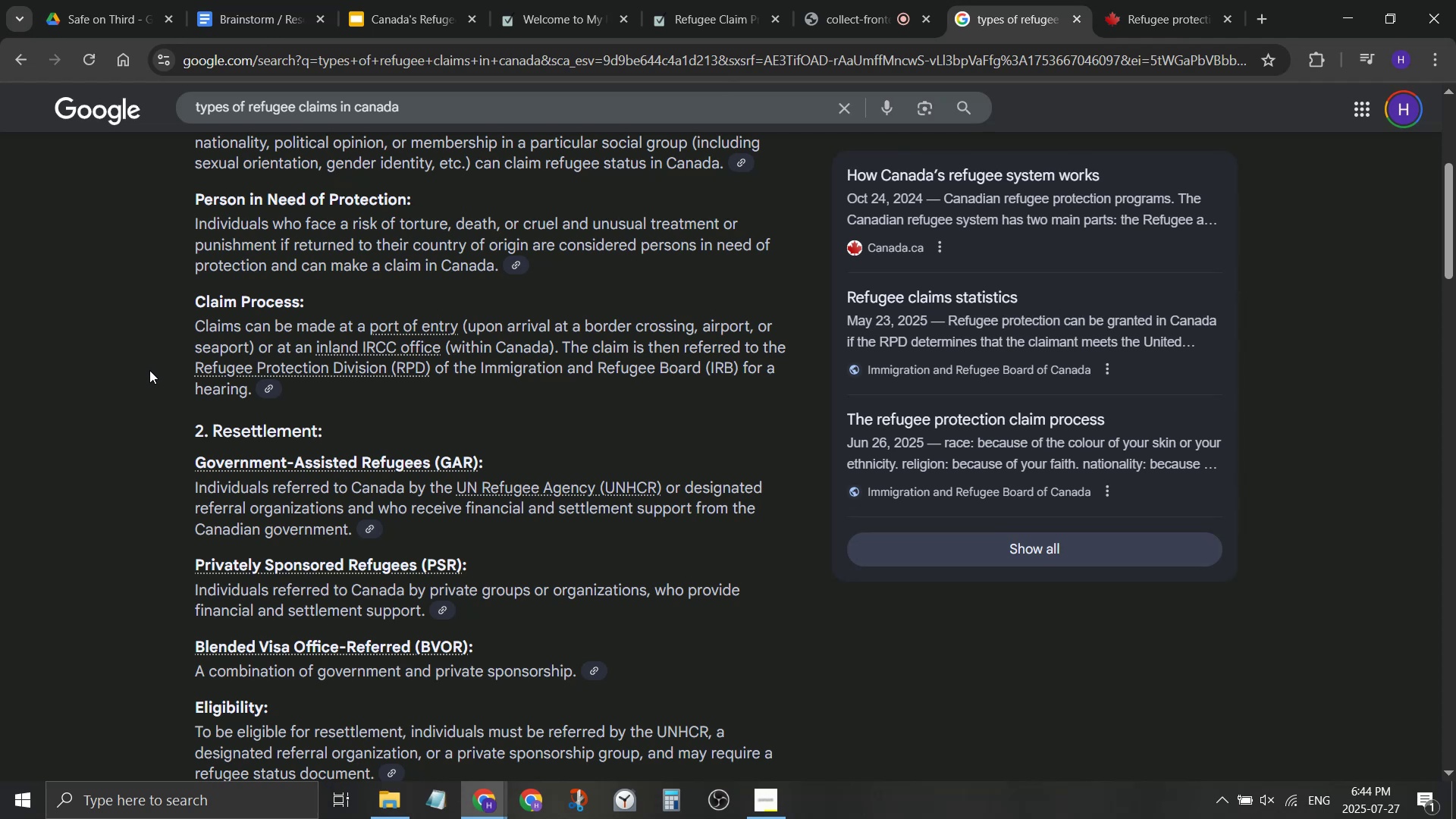 
wait(5.61)
 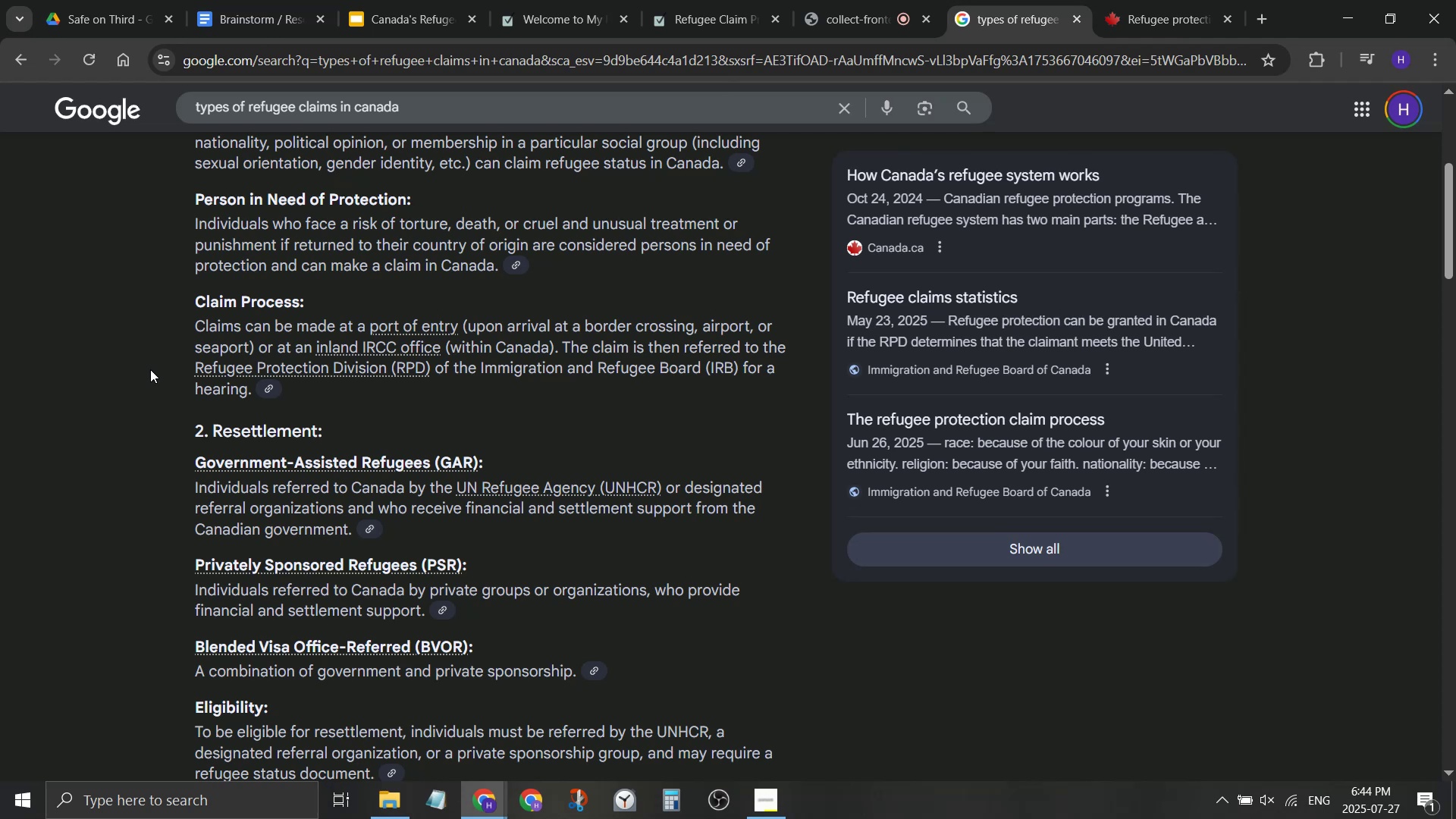 
scroll: coordinate [359, 317], scroll_direction: up, amount: 2.0
 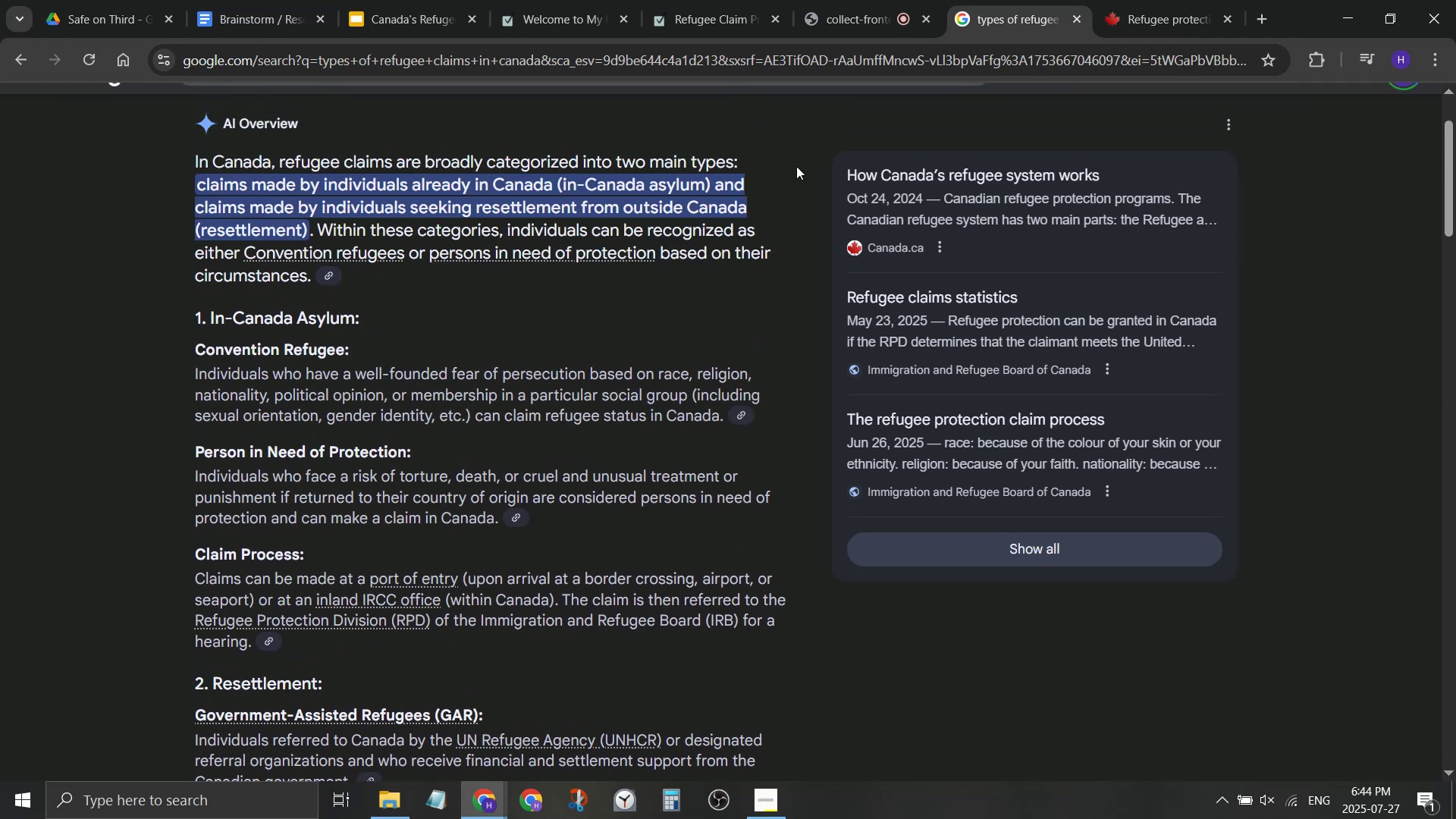 
wait(5.56)
 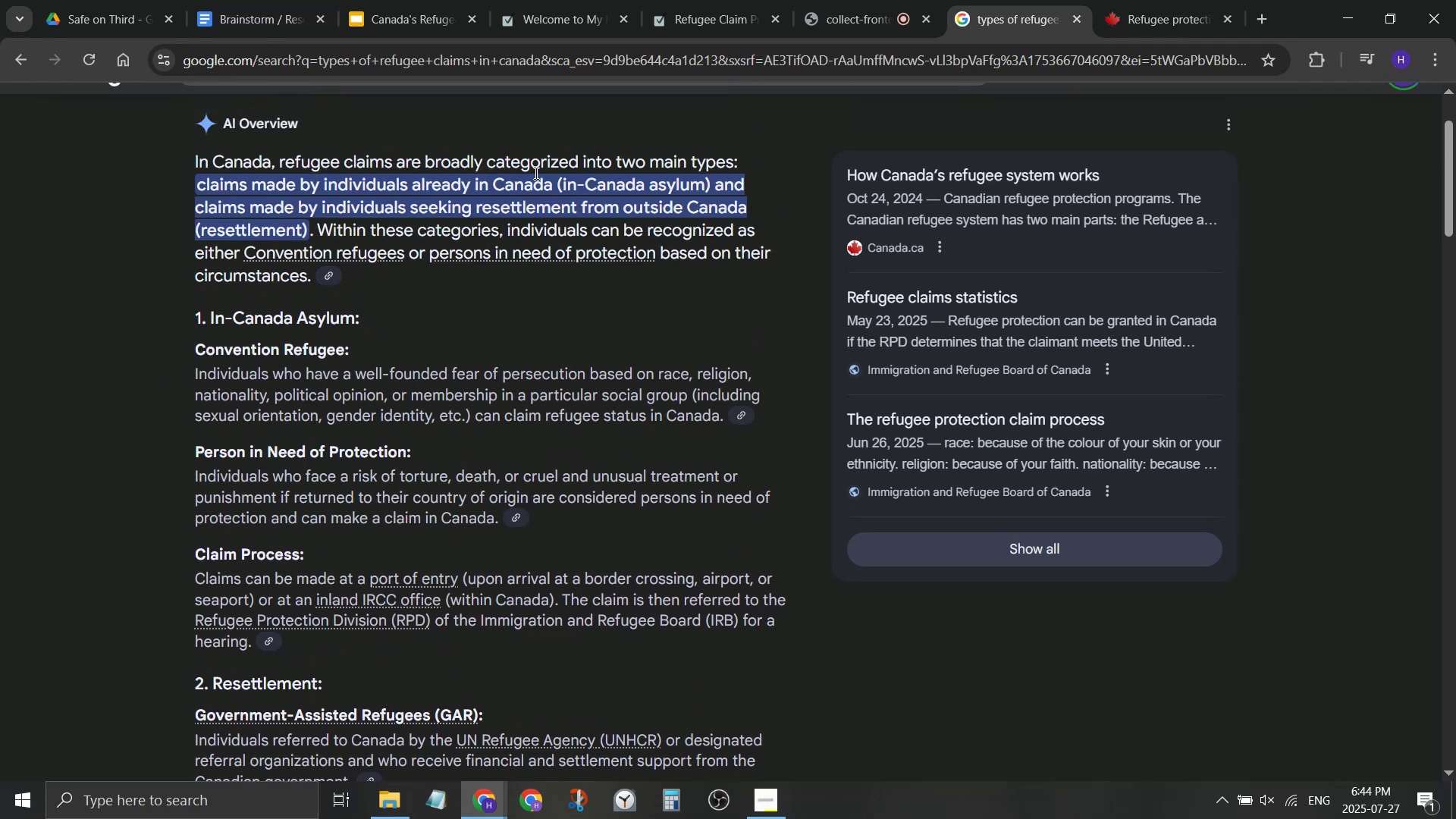 
left_click([1100, 0])
 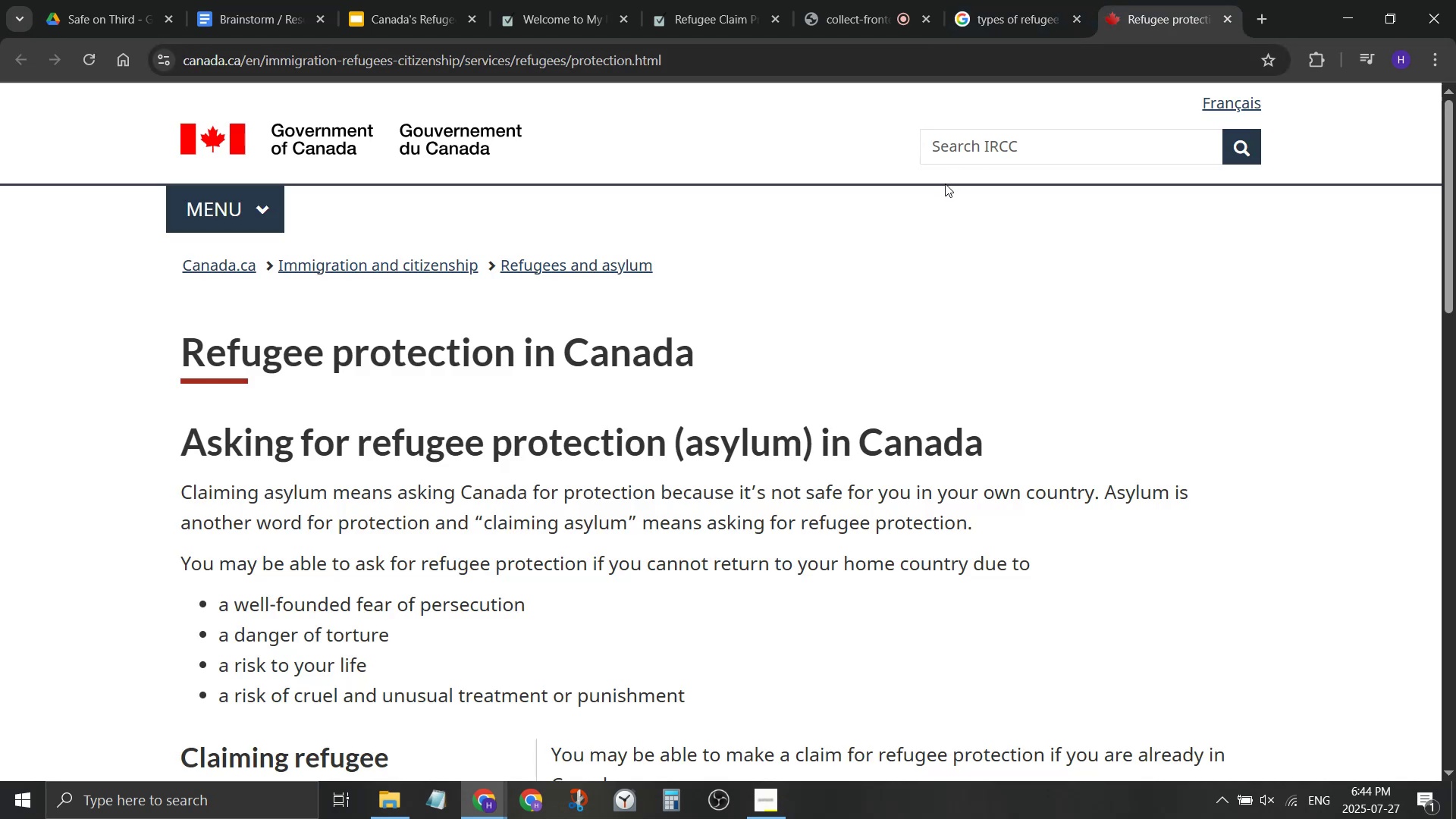 
scroll: coordinate [942, 193], scroll_direction: down, amount: 3.0
 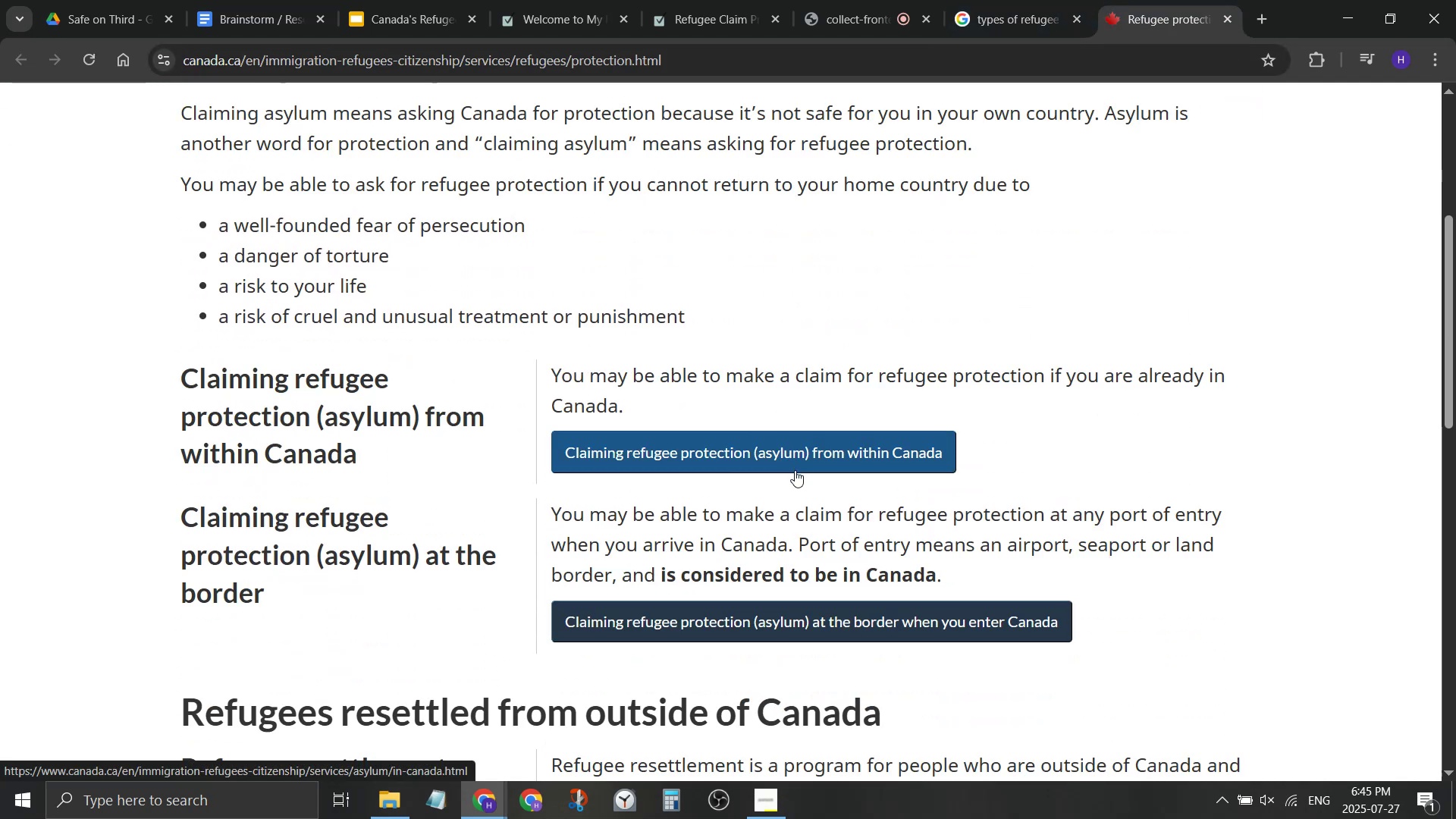 
wait(8.28)
 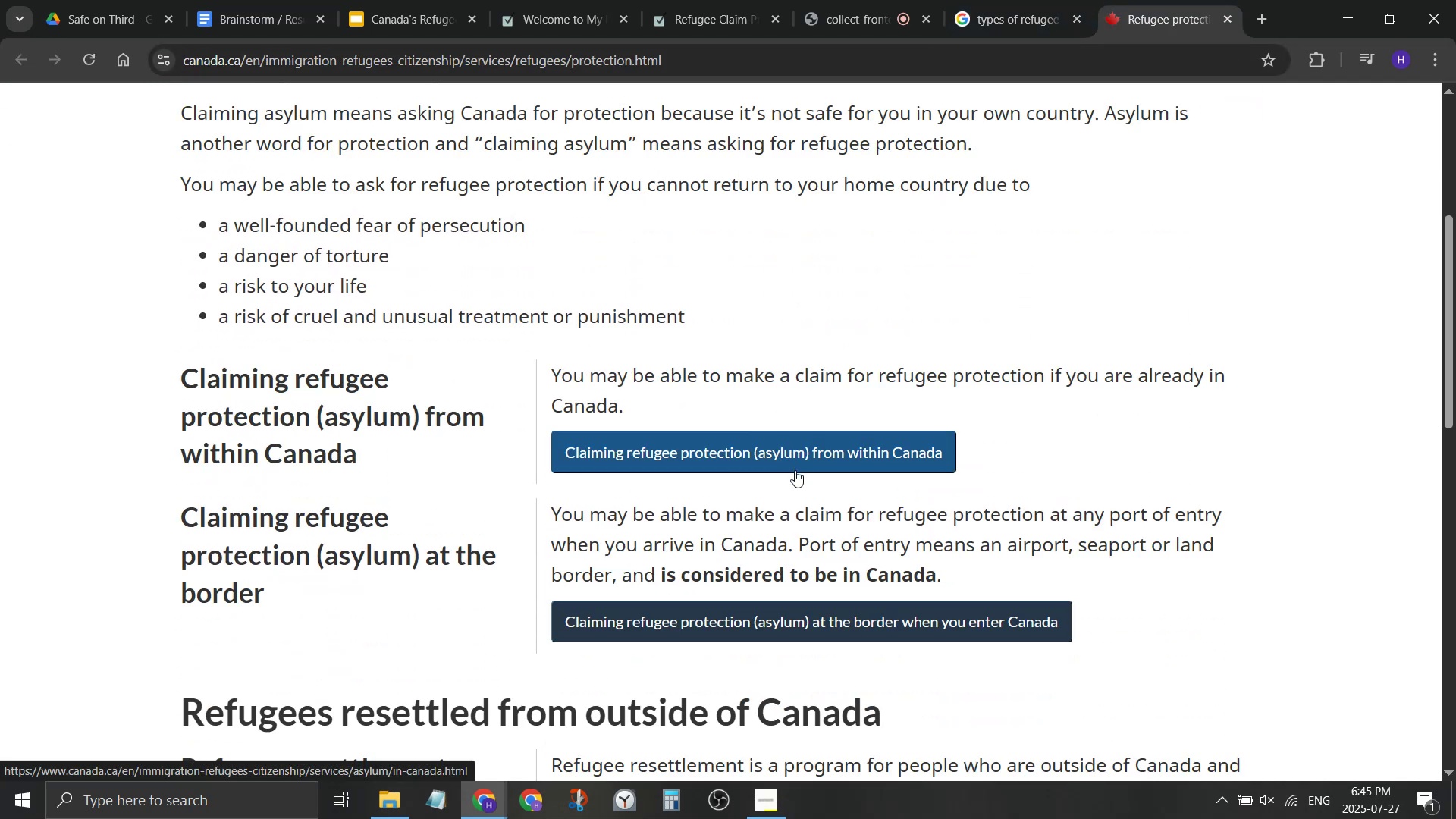 
scroll: coordinate [796, 474], scroll_direction: down, amount: 1.0
 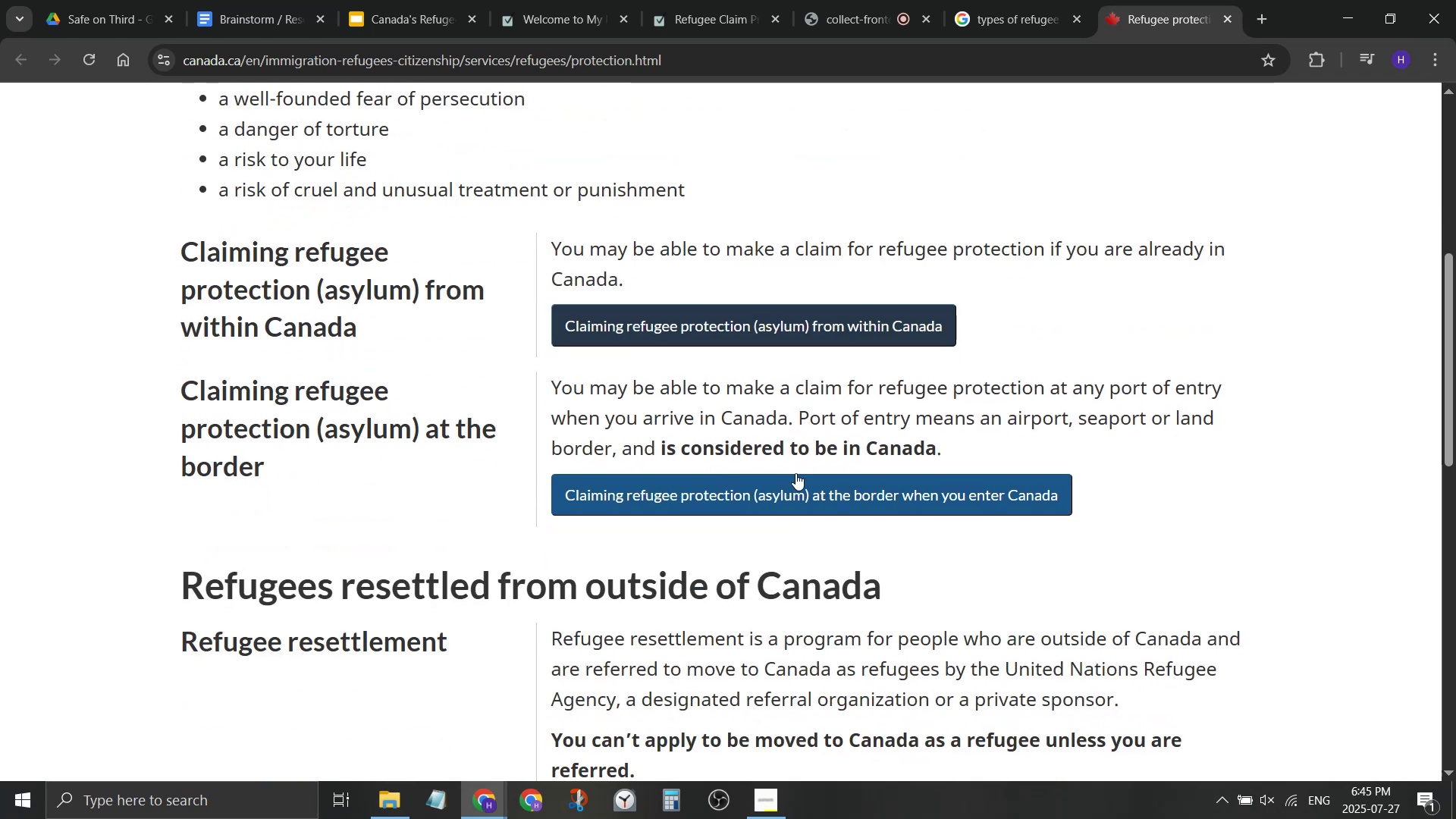 
scroll: coordinate [795, 473], scroll_direction: up, amount: 1.0
 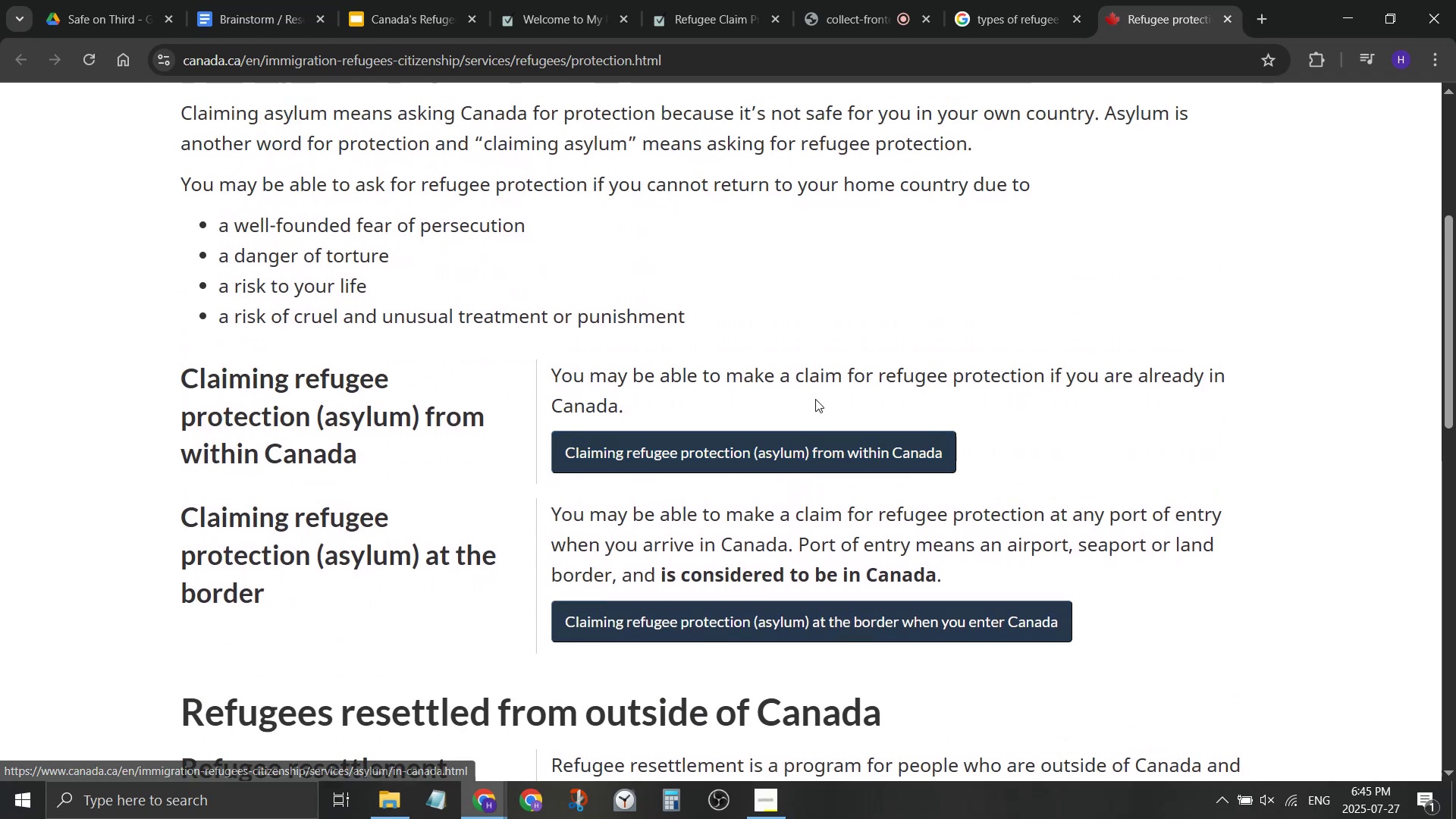 
scroll: coordinate [817, 391], scroll_direction: down, amount: 1.0
 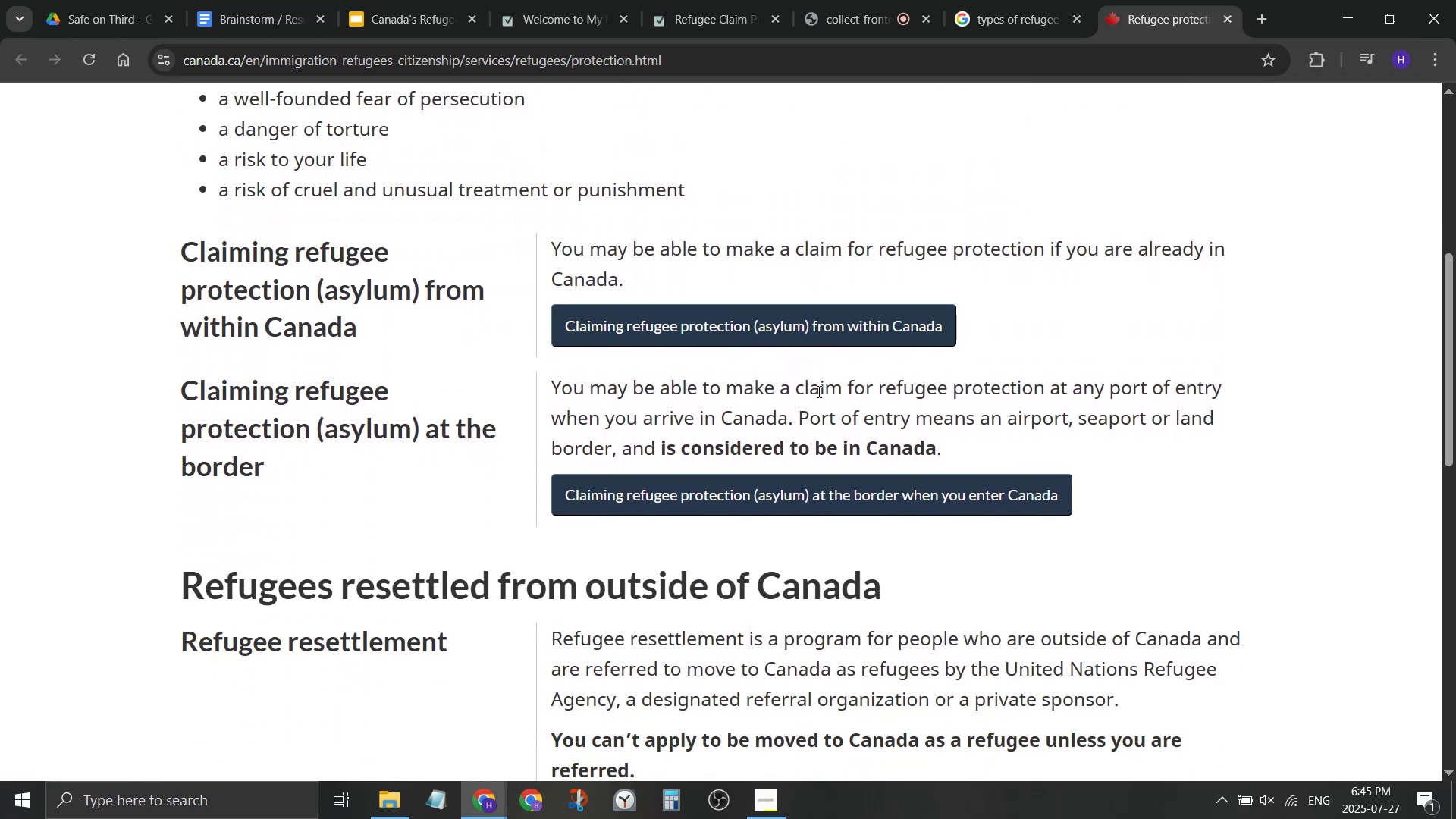 
scroll: coordinate [817, 392], scroll_direction: up, amount: 3.0
 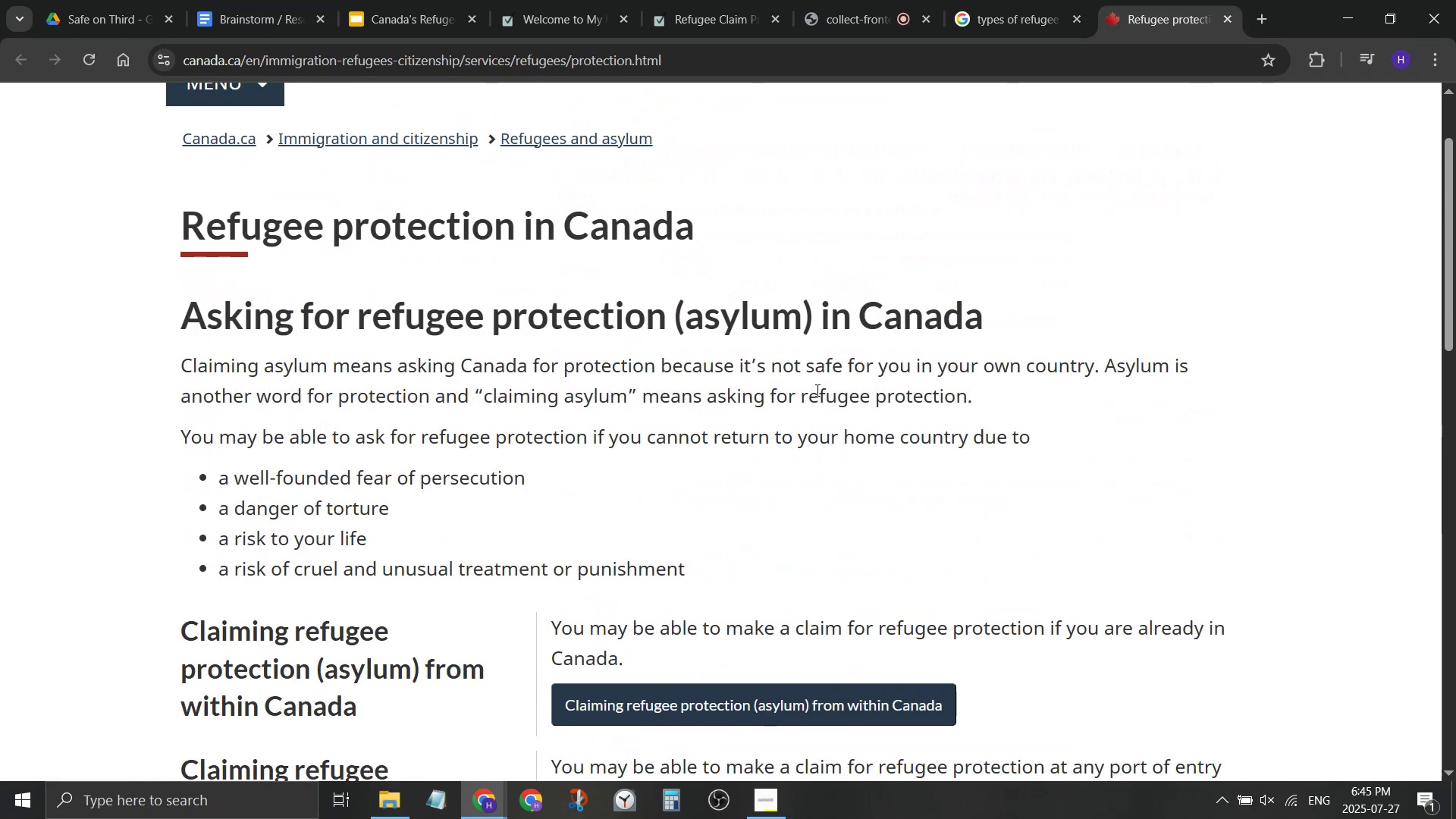 
scroll: coordinate [816, 390], scroll_direction: down, amount: 3.0
 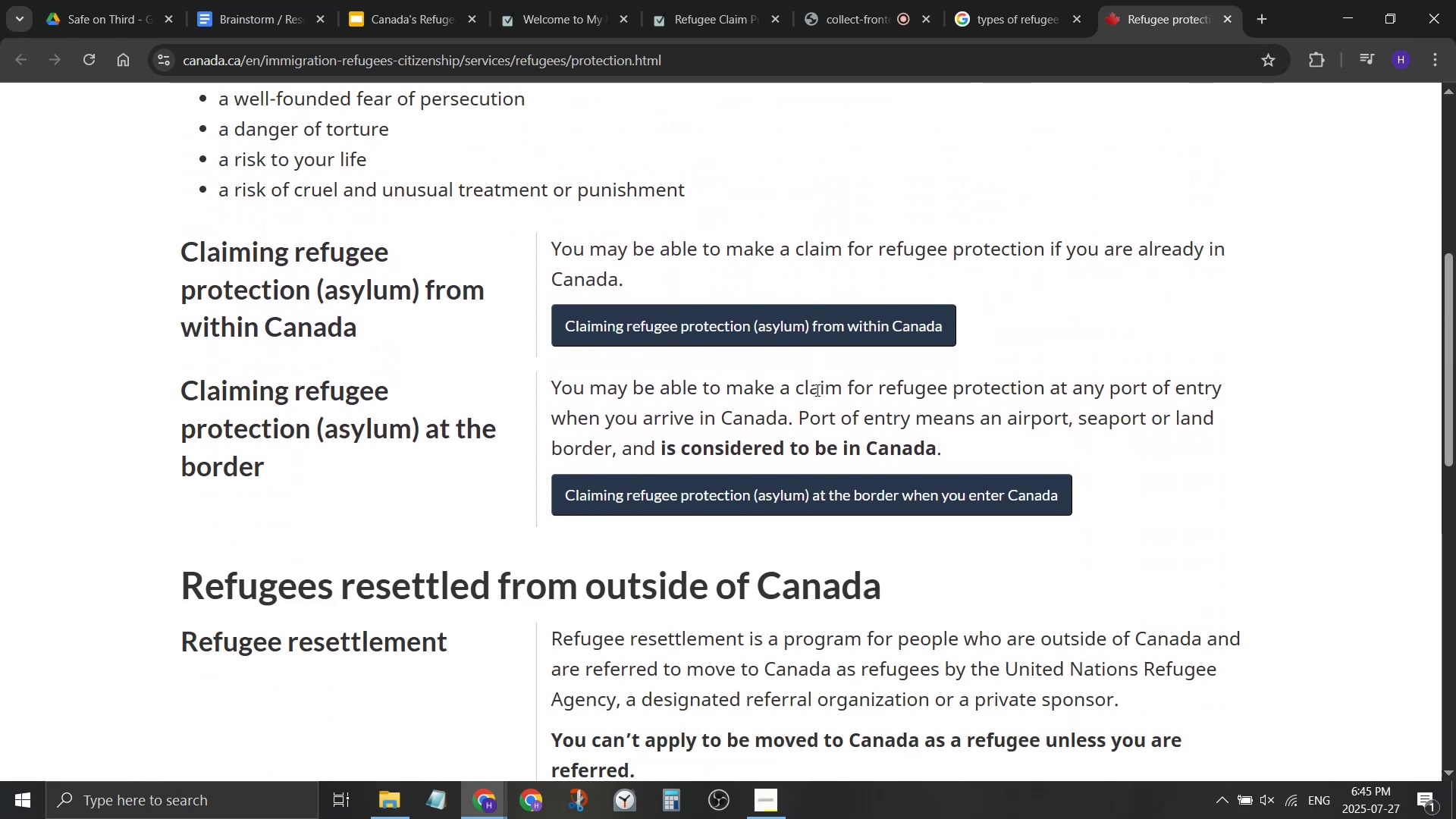 
scroll: coordinate [816, 390], scroll_direction: up, amount: 2.0
 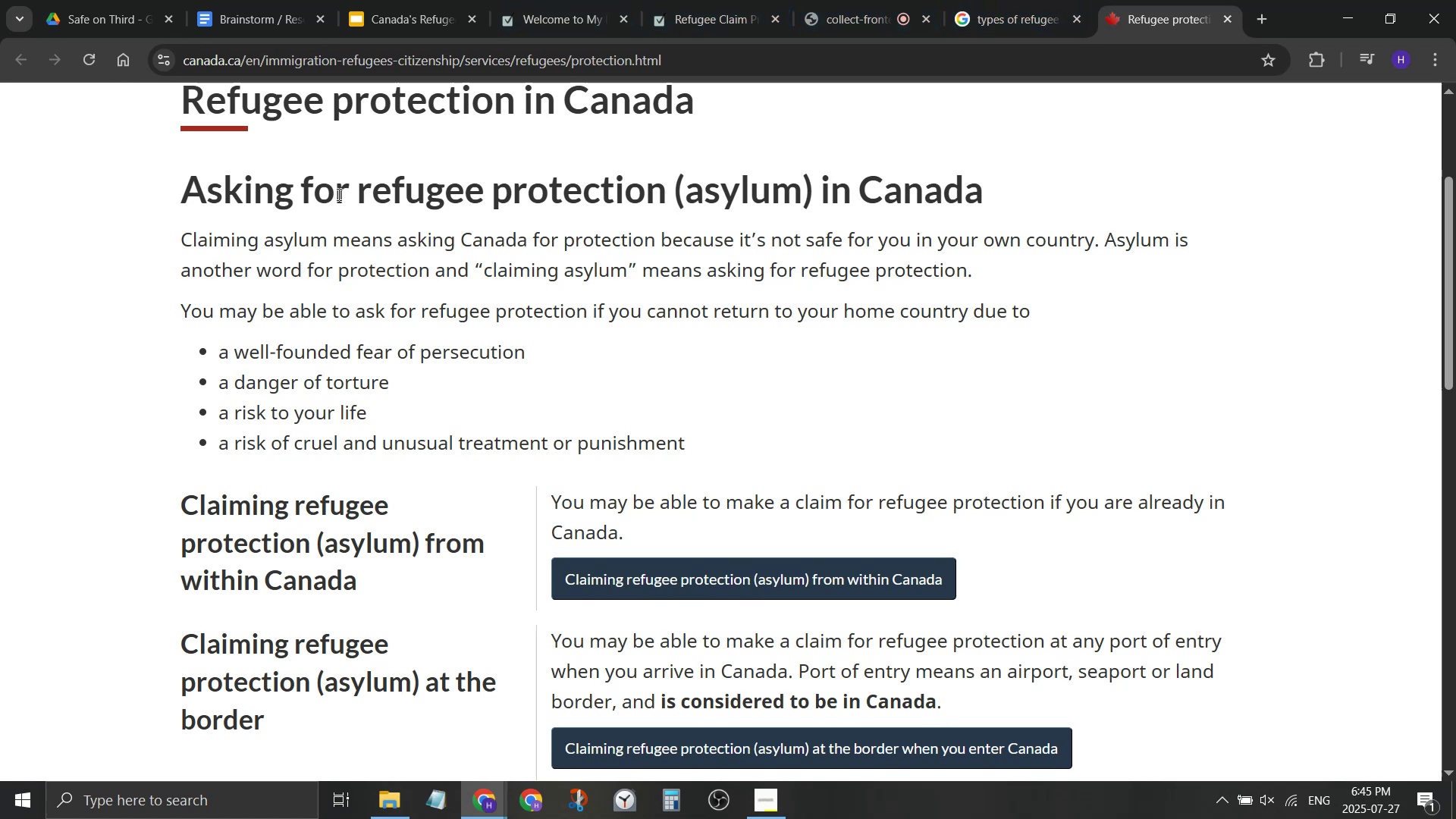 
left_click([559, 0])
 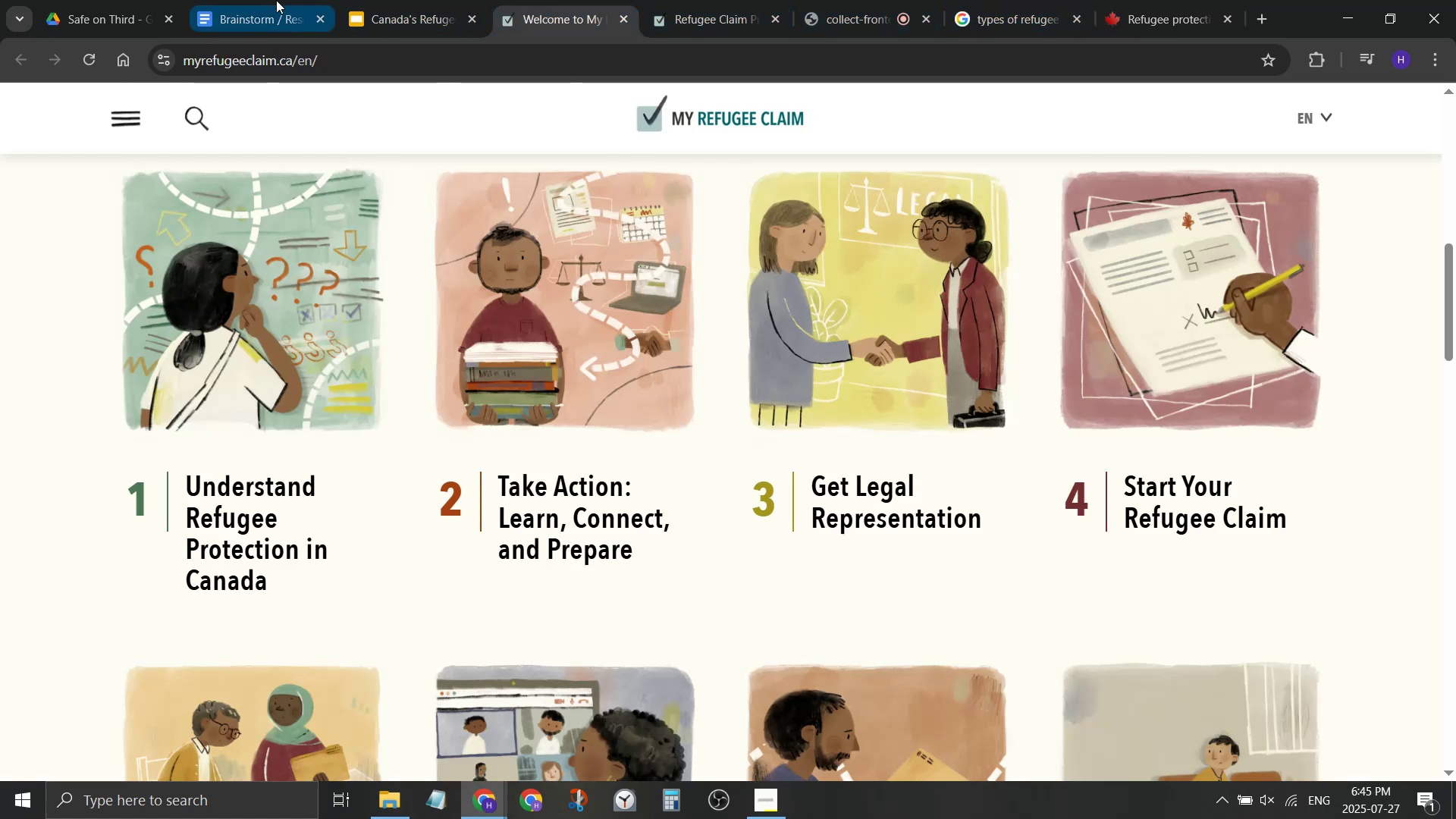 
left_click([276, 0])
 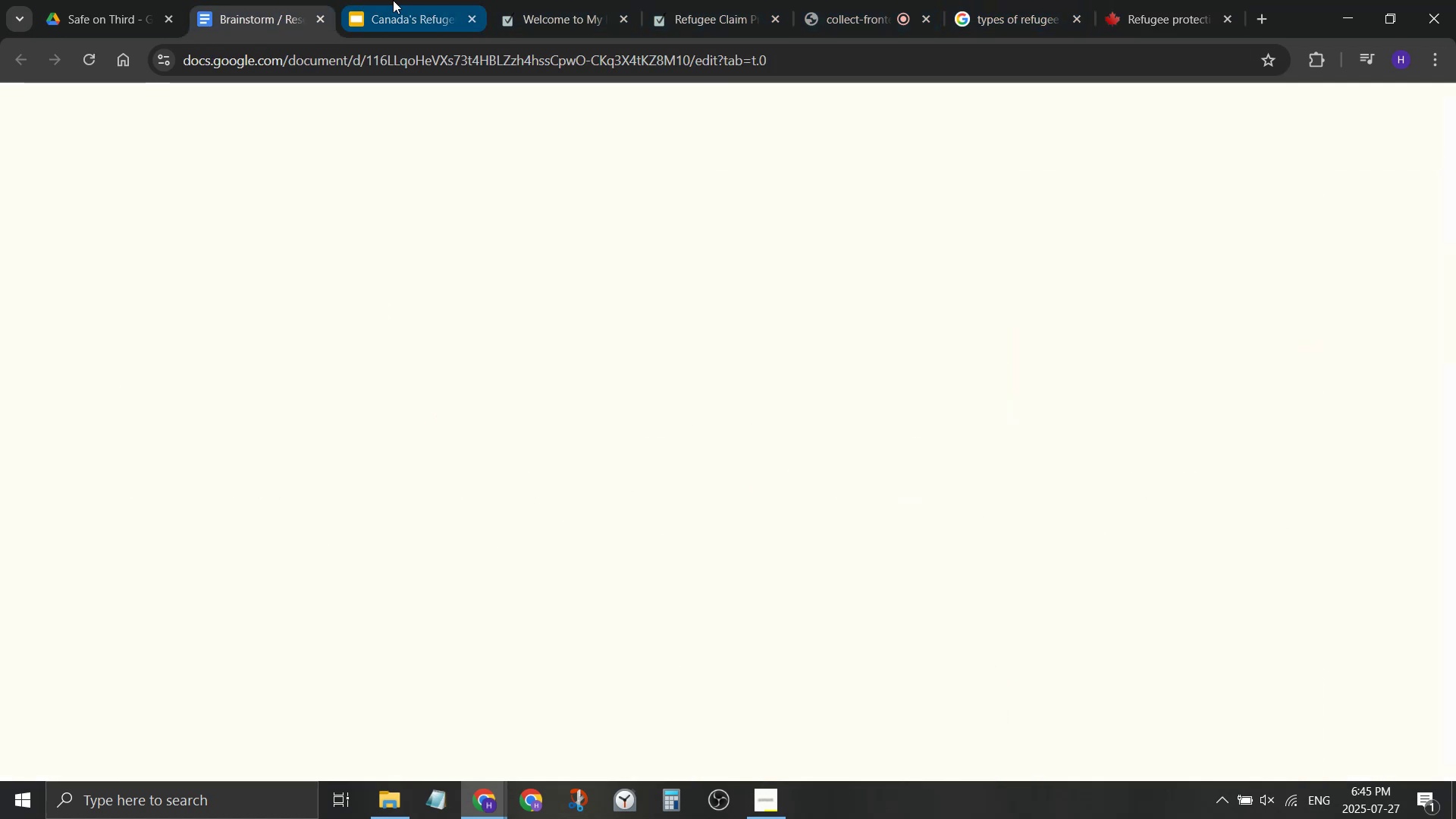 
left_click([393, 0])
 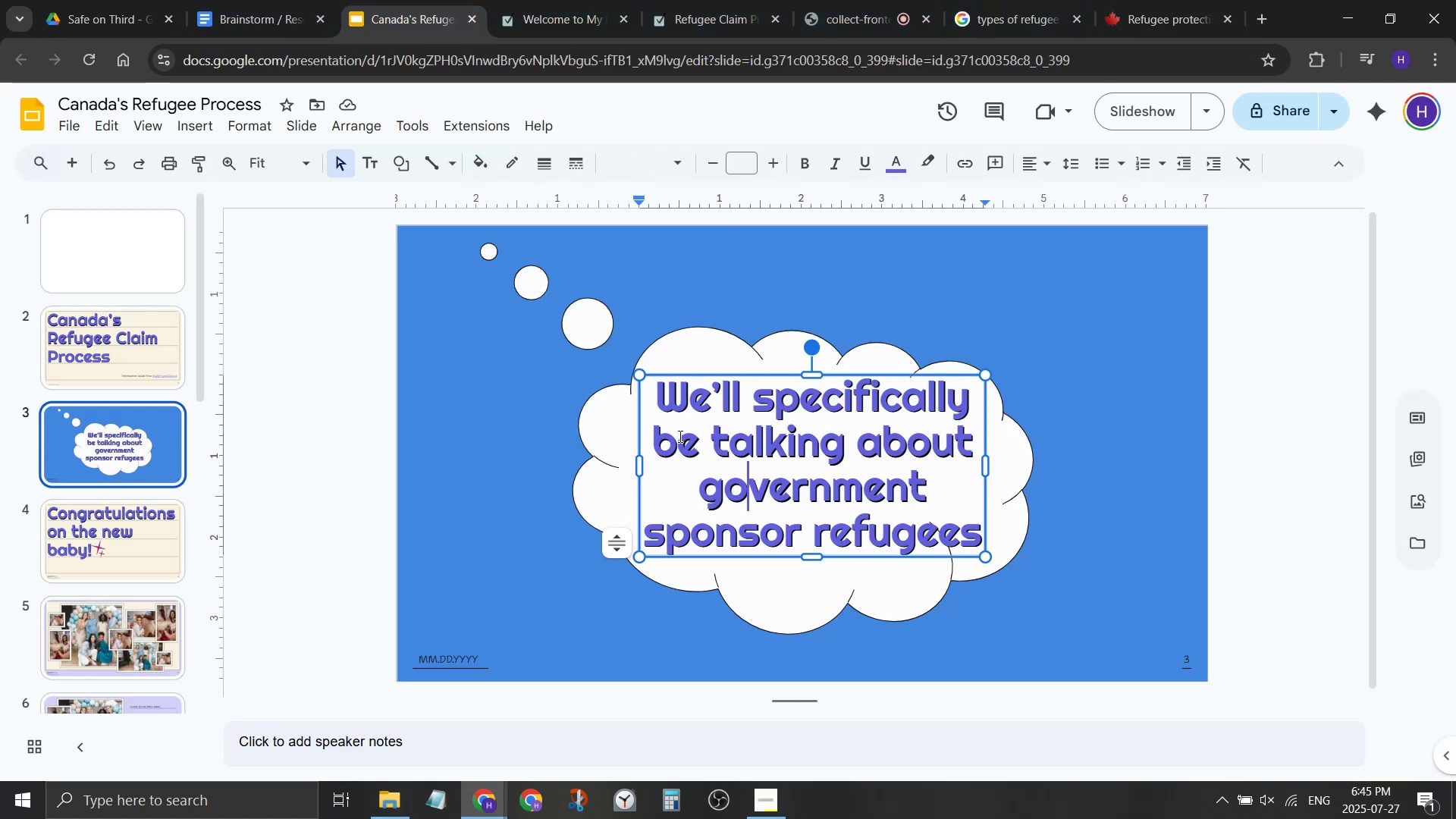 
left_click([677, 435])
 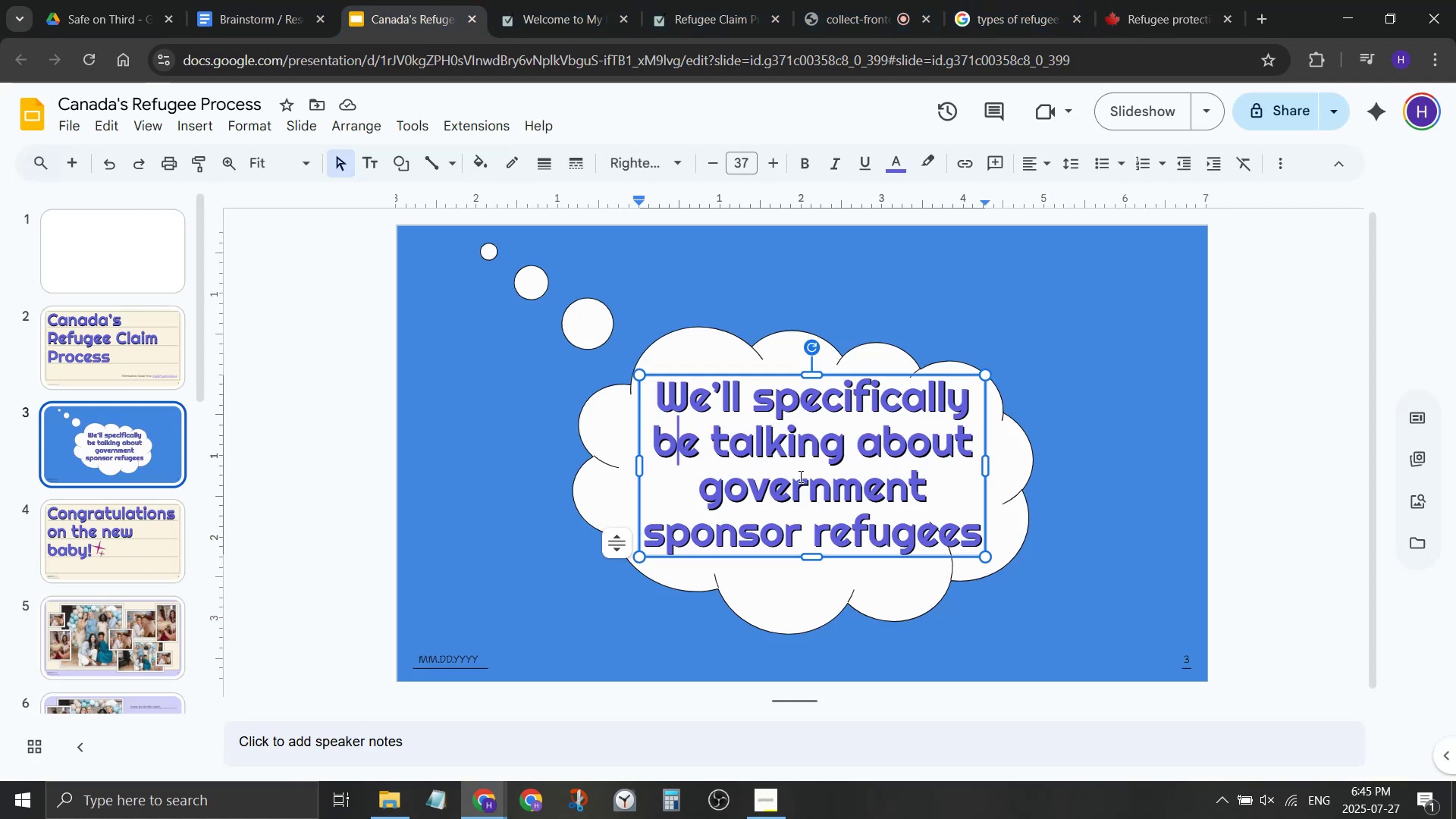 
left_click_drag(start_coordinate=[700, 494], to_coordinate=[973, 553])
 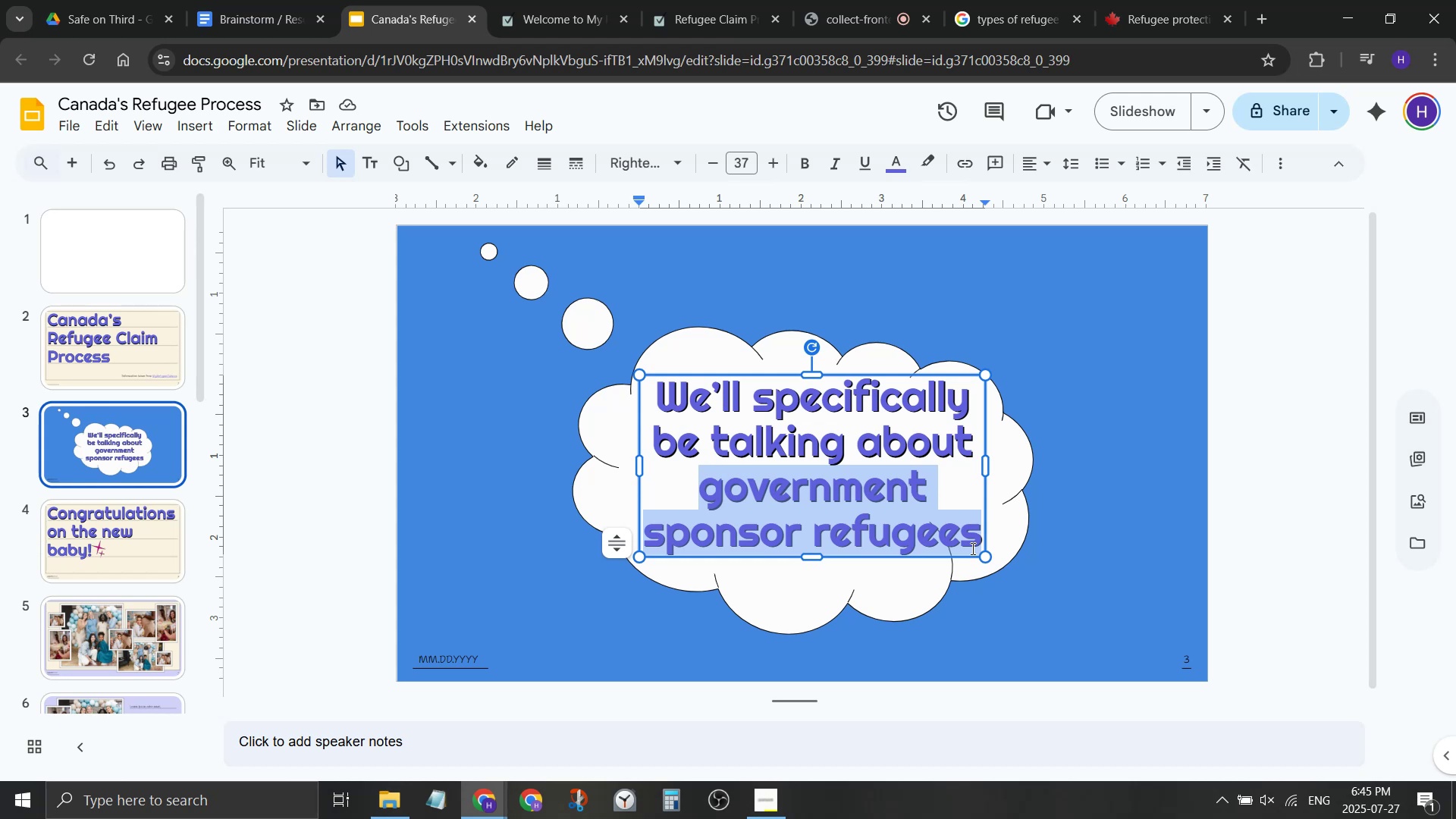 
type(the)
key(Backspace)
type(is proces )
key(Backspace)
type(s from within Canada)
 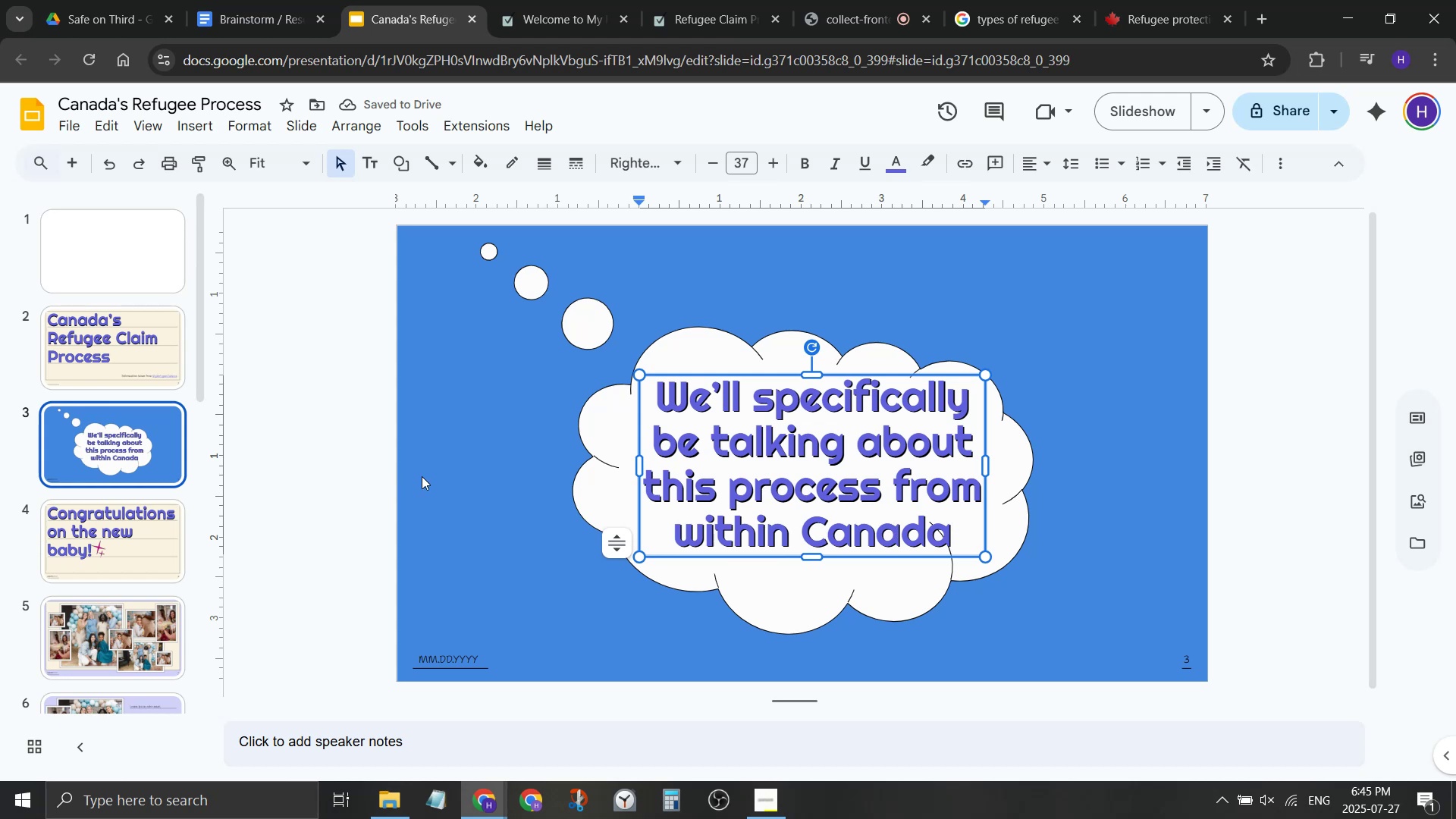 
wait(5.73)
 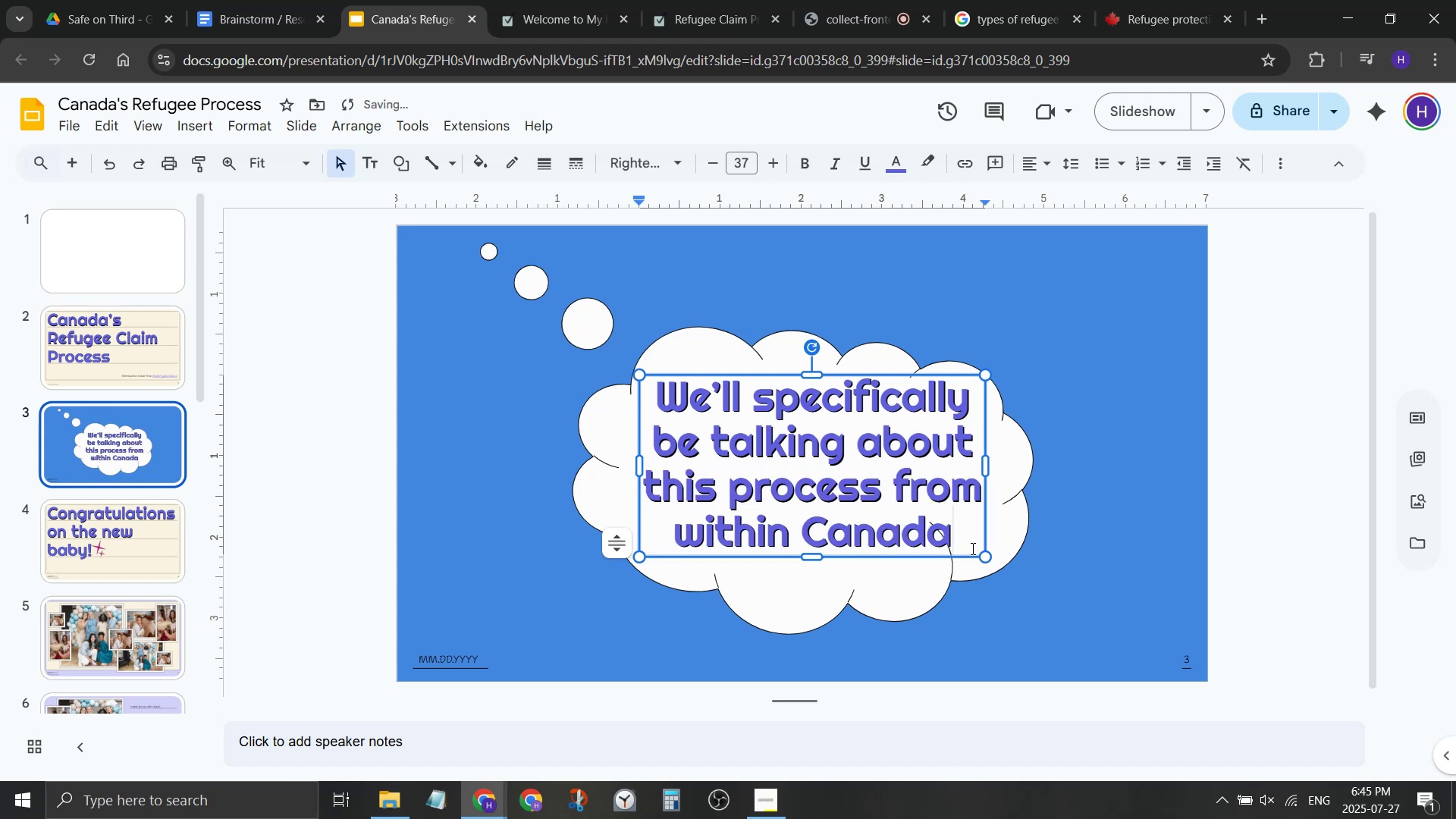 
scroll: coordinate [148, 550], scroll_direction: down, amount: 3.0
 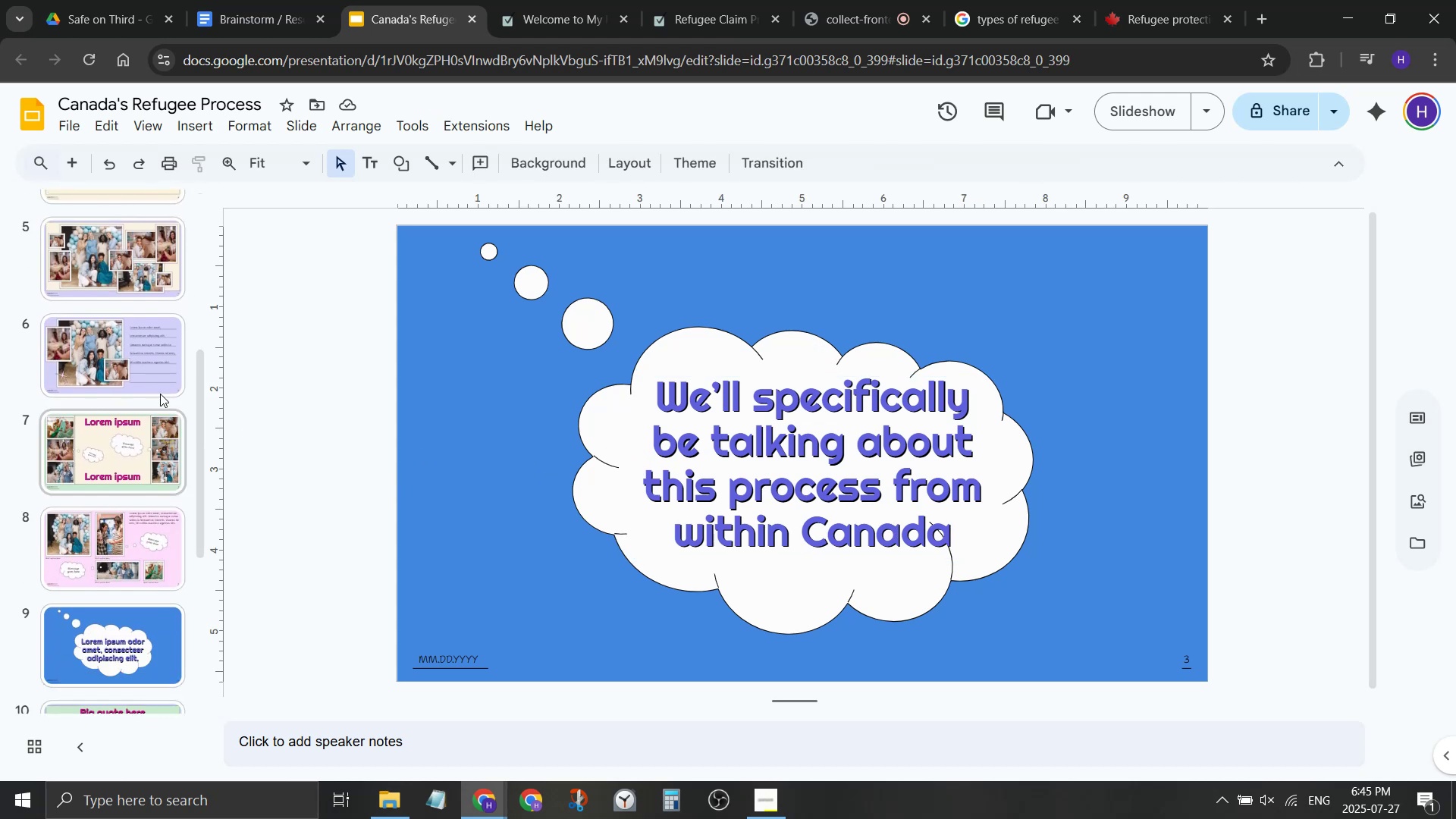 
scroll: coordinate [144, 381], scroll_direction: up, amount: 2.0
 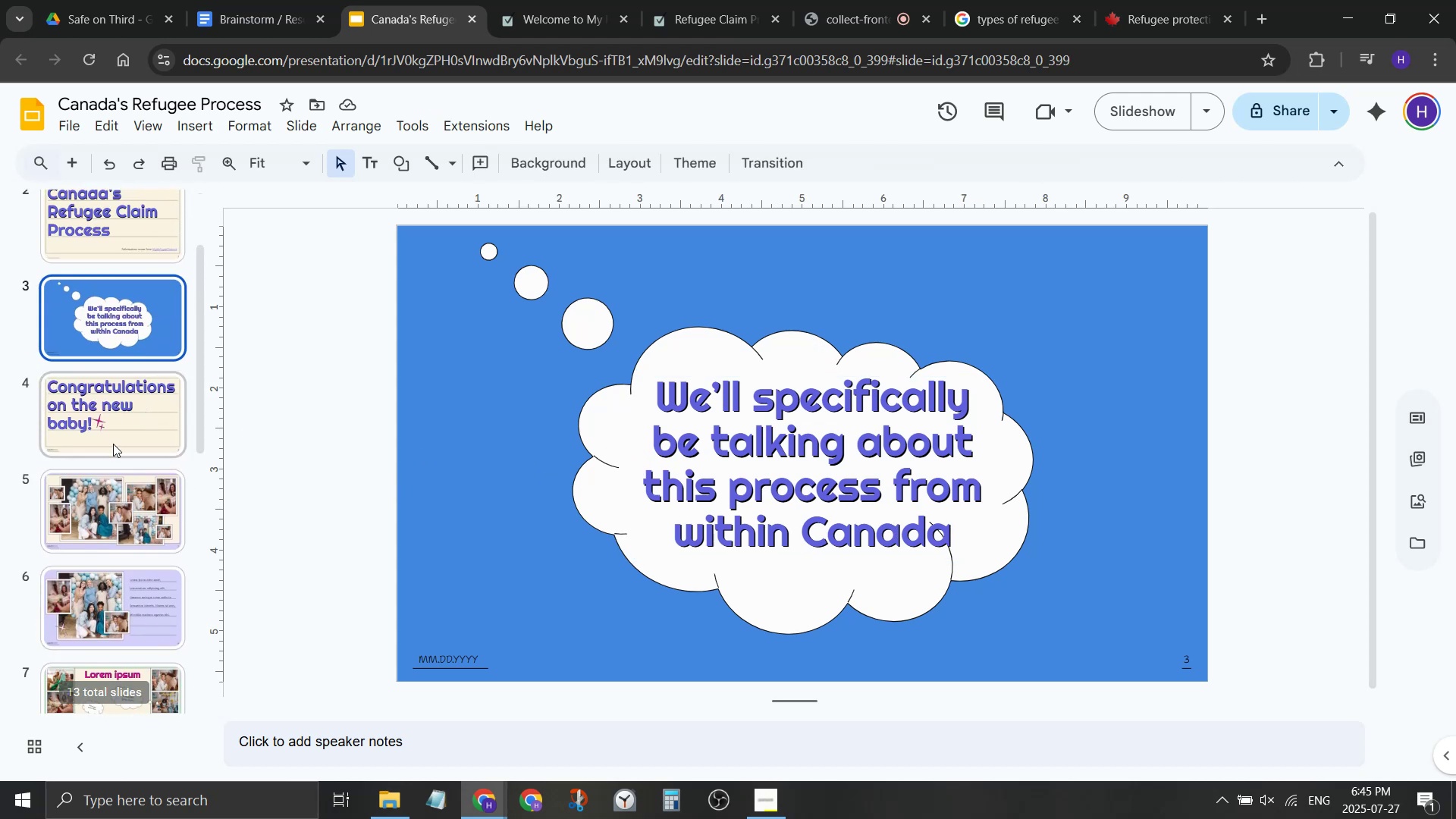 
scroll: coordinate [116, 456], scroll_direction: down, amount: 2.0
 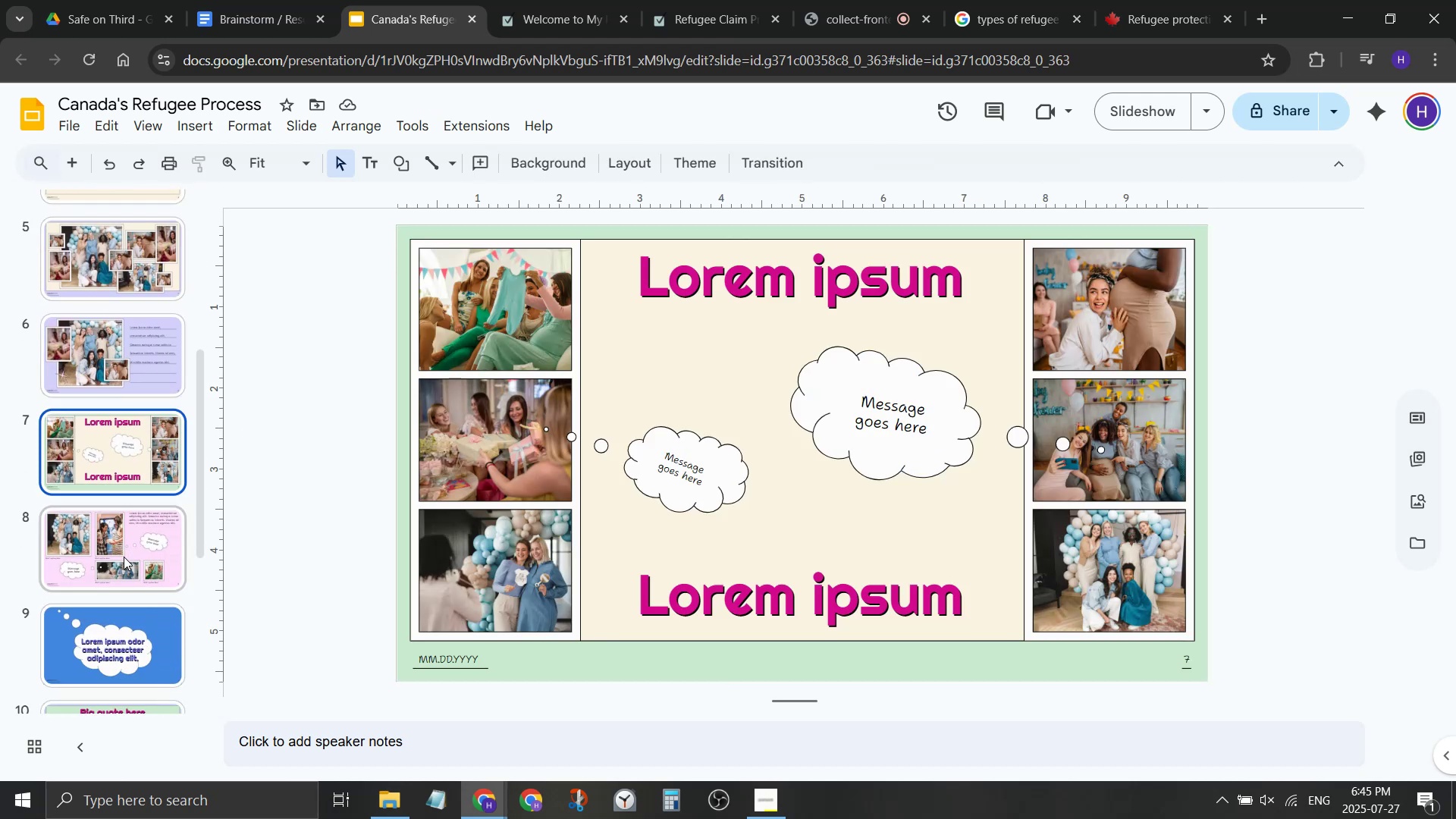 
left_click([124, 557])
 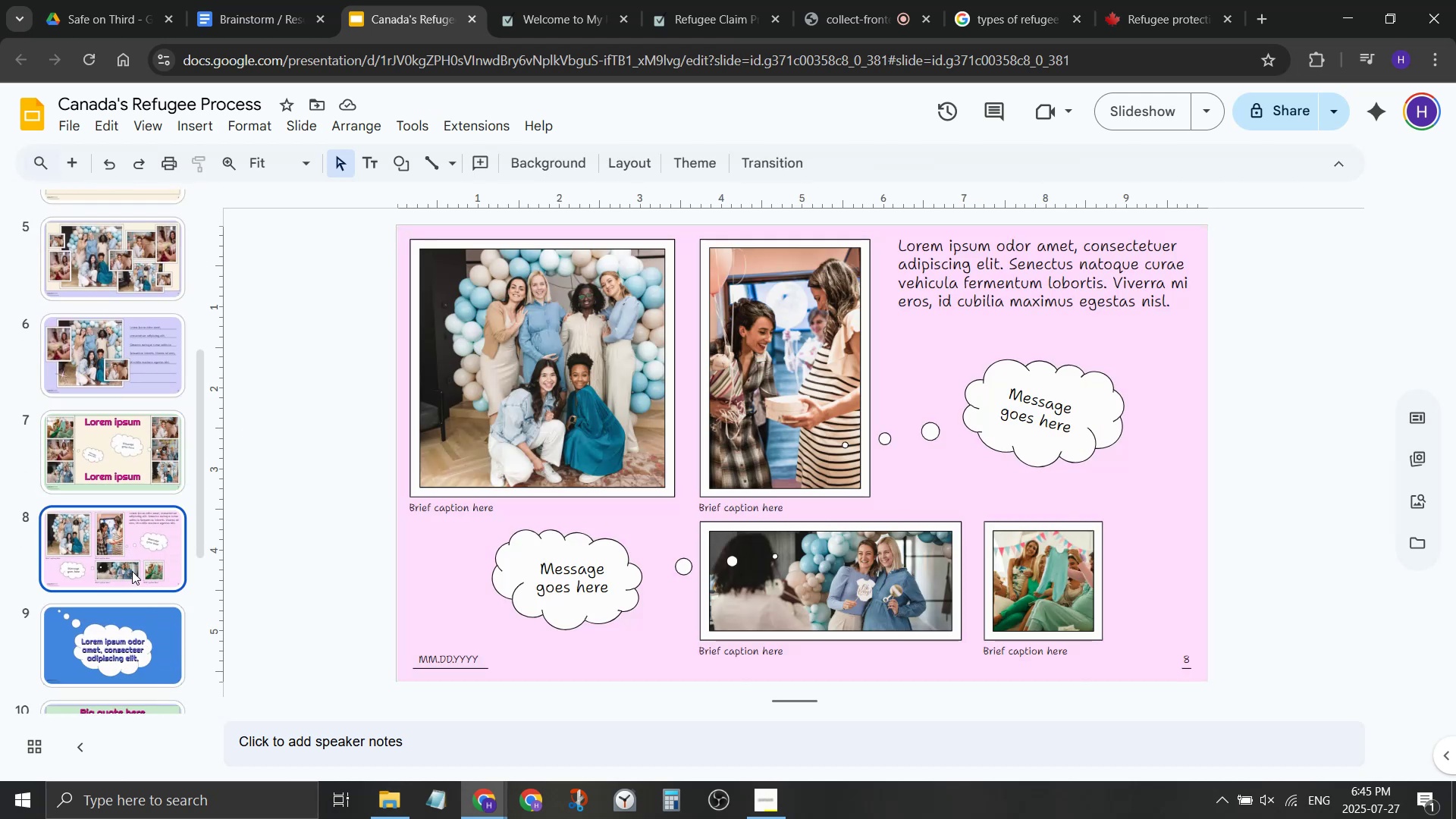 
scroll: coordinate [132, 573], scroll_direction: down, amount: 1.0
 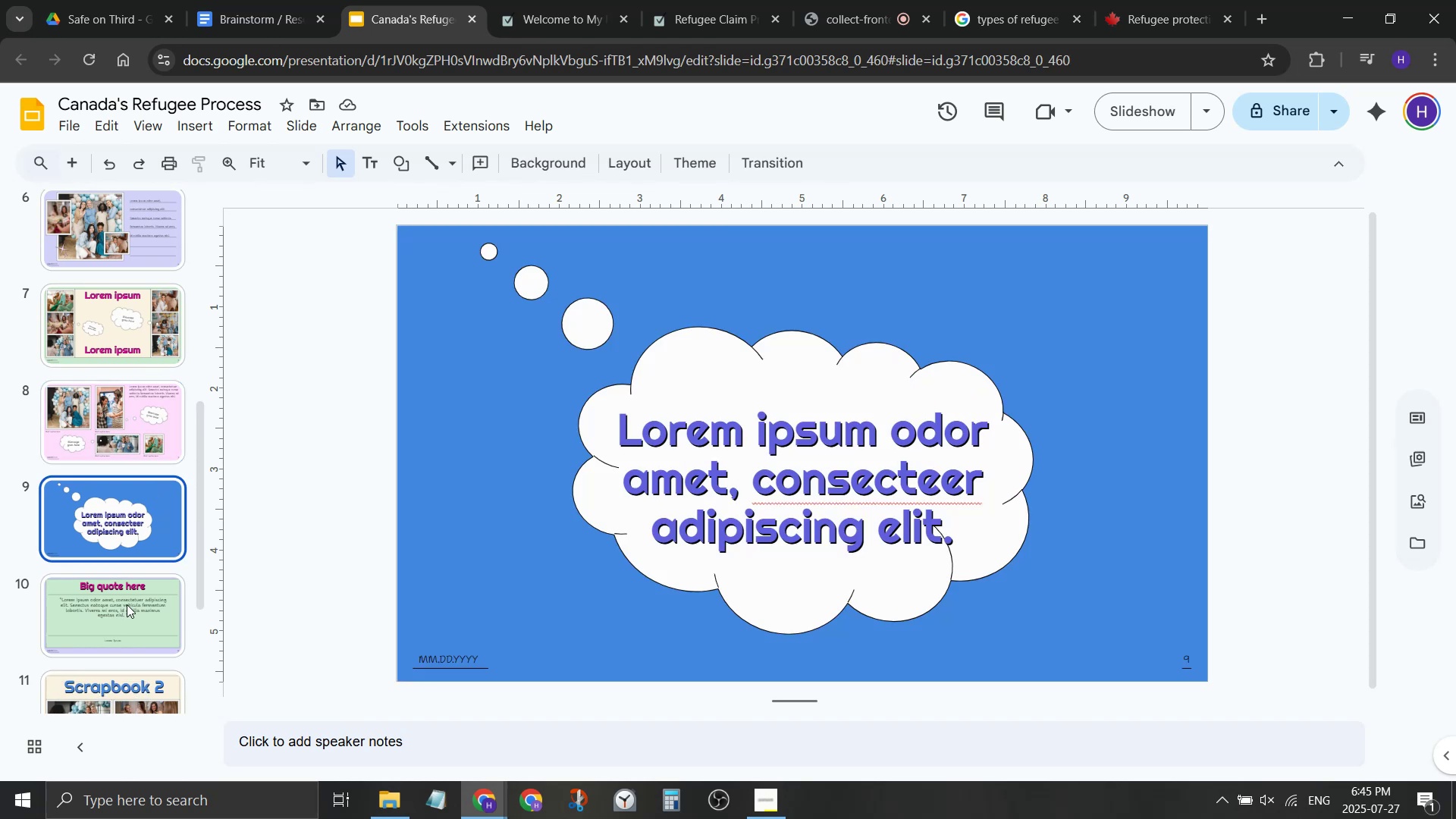 
double_click([123, 613])
 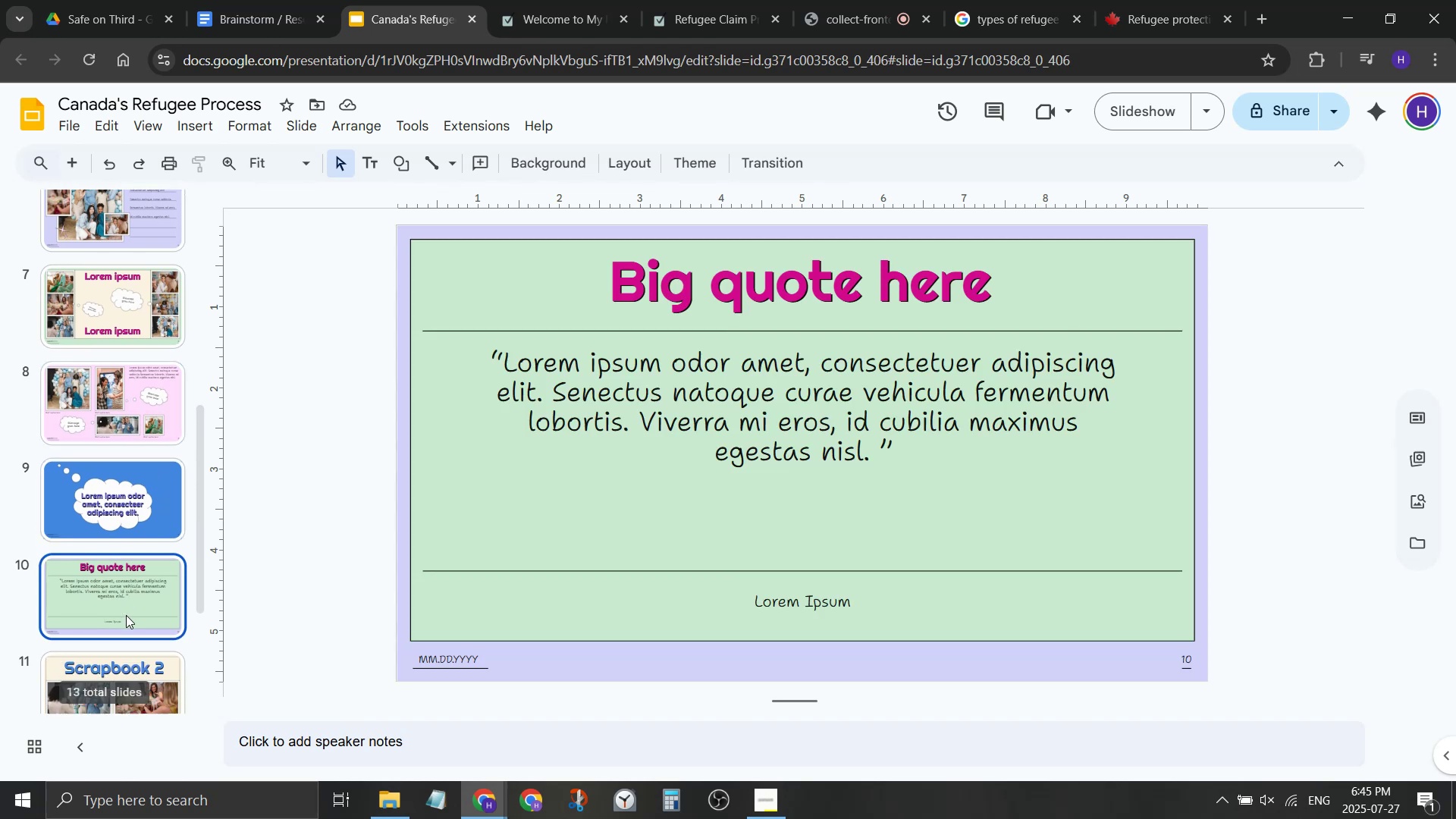 
scroll: coordinate [126, 615], scroll_direction: down, amount: 1.0
 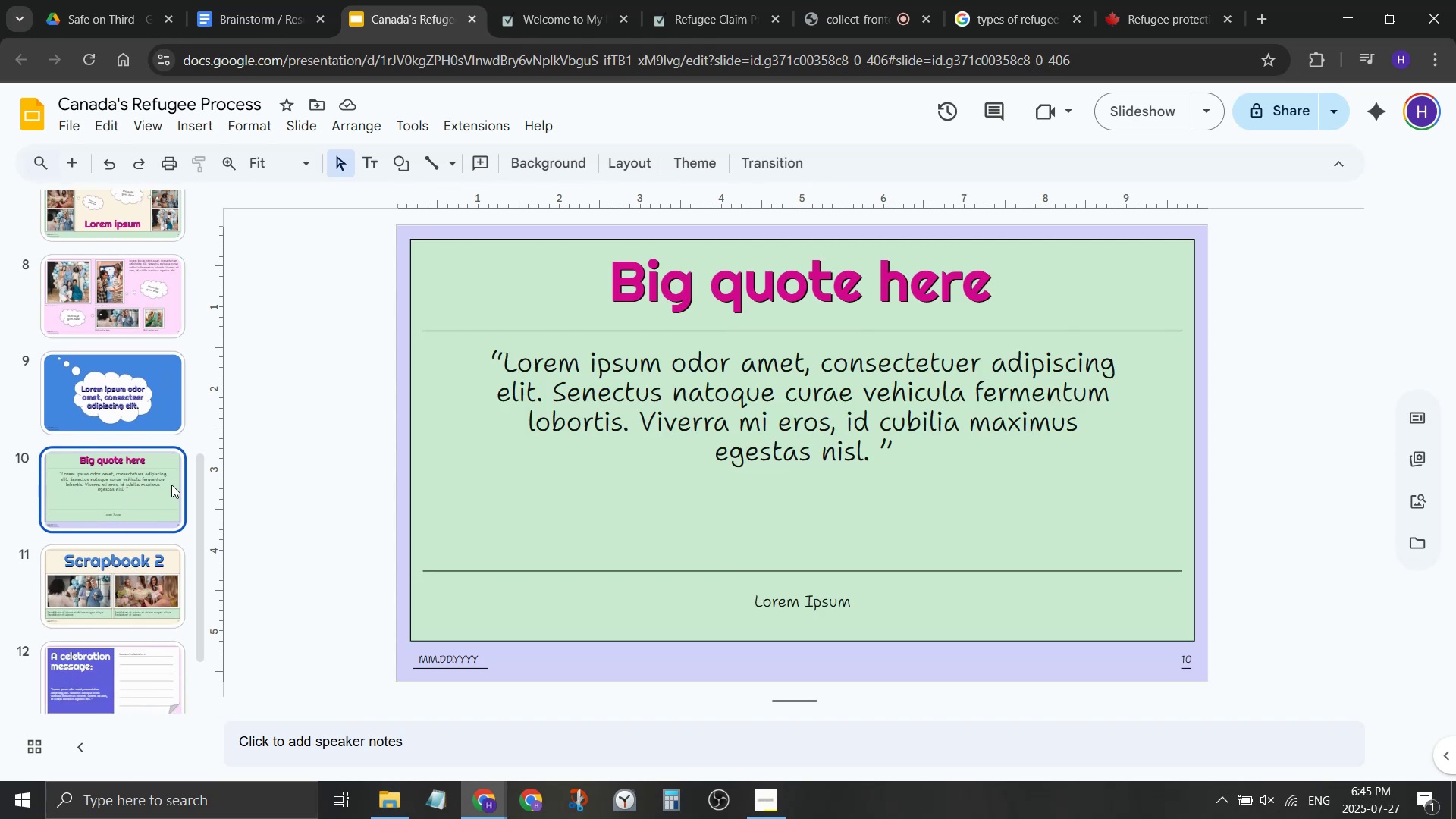 
left_click([153, 580])
 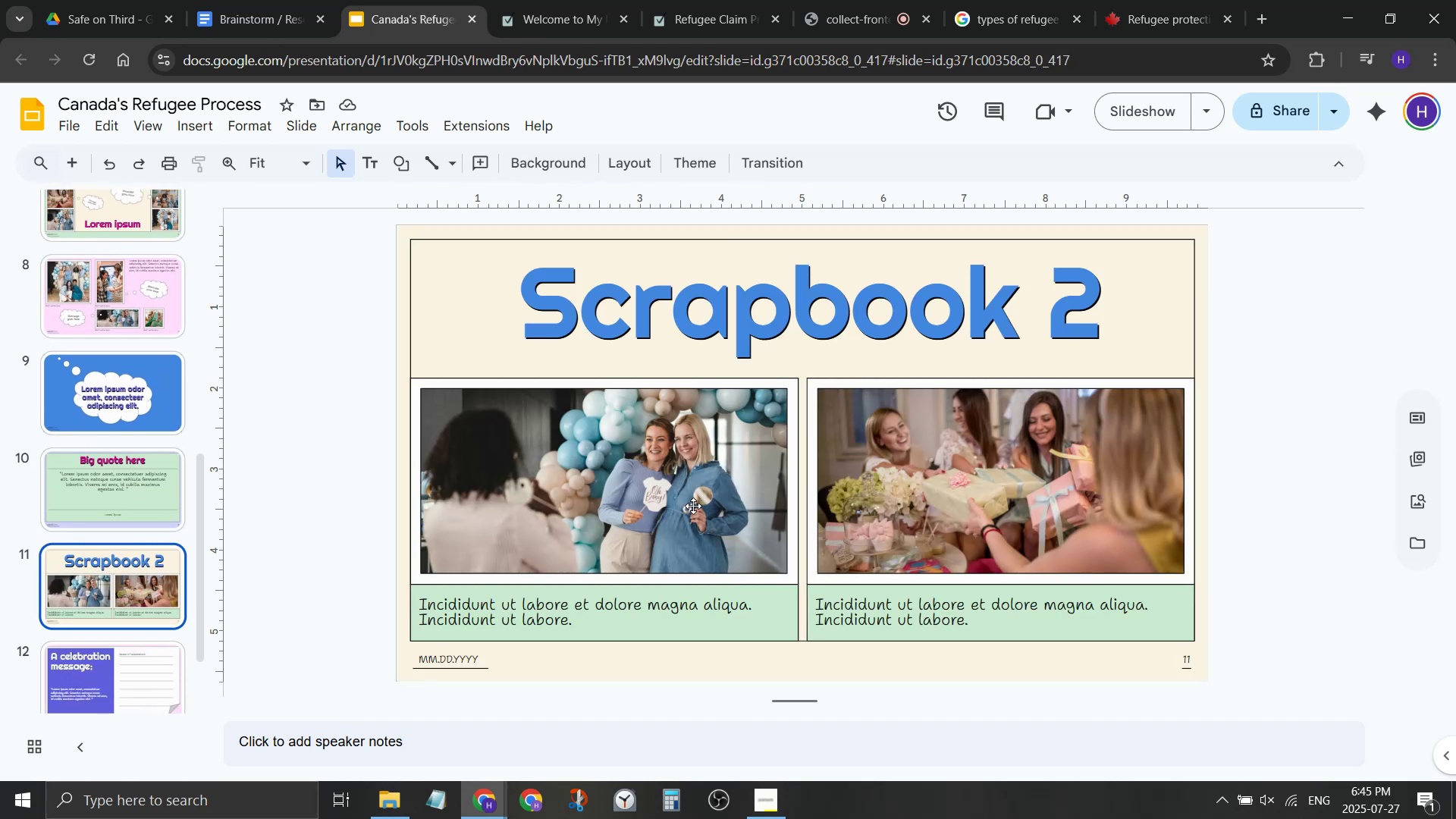 
left_click([693, 506])
 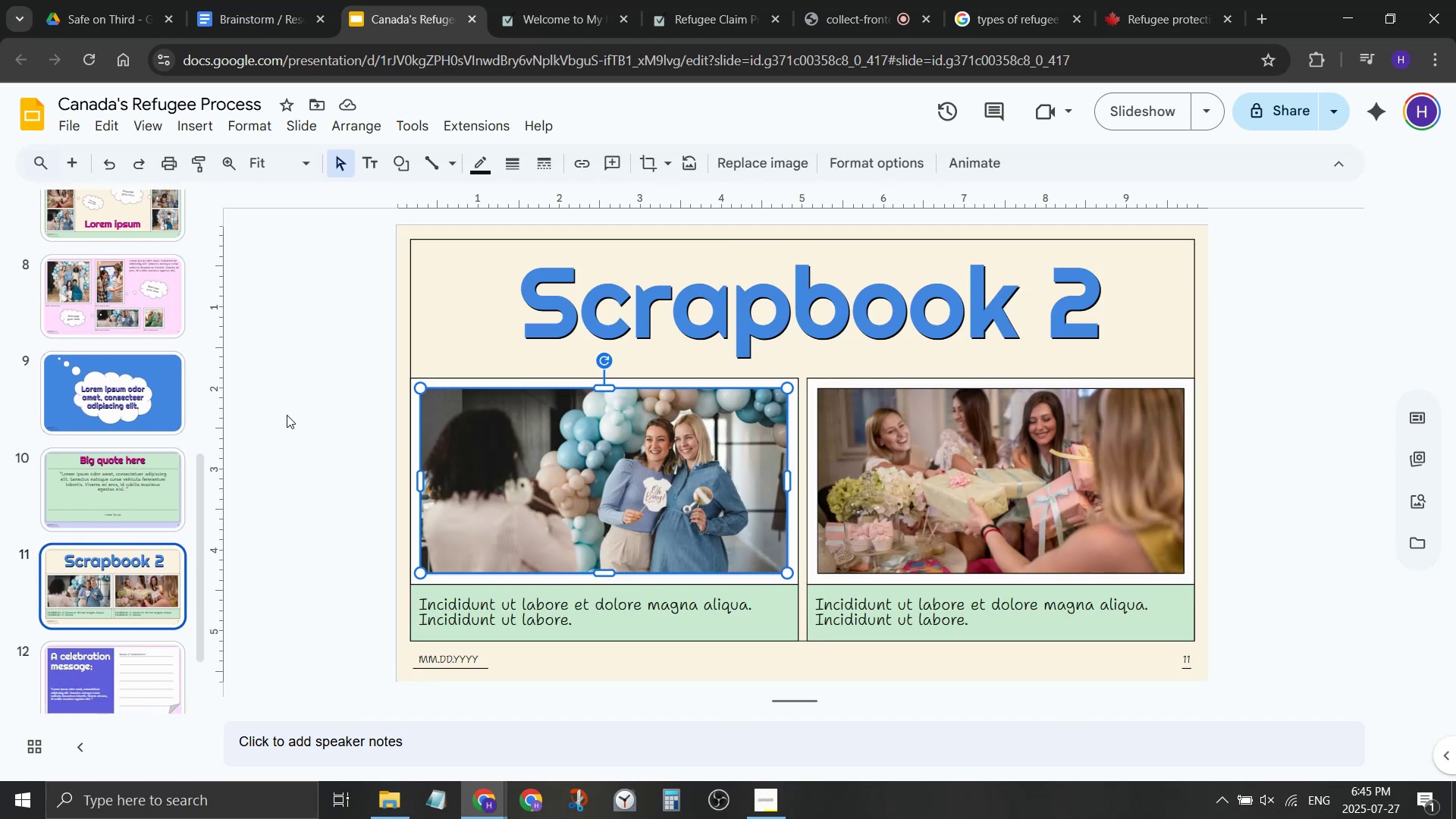 
mouse_move([852, 2])
 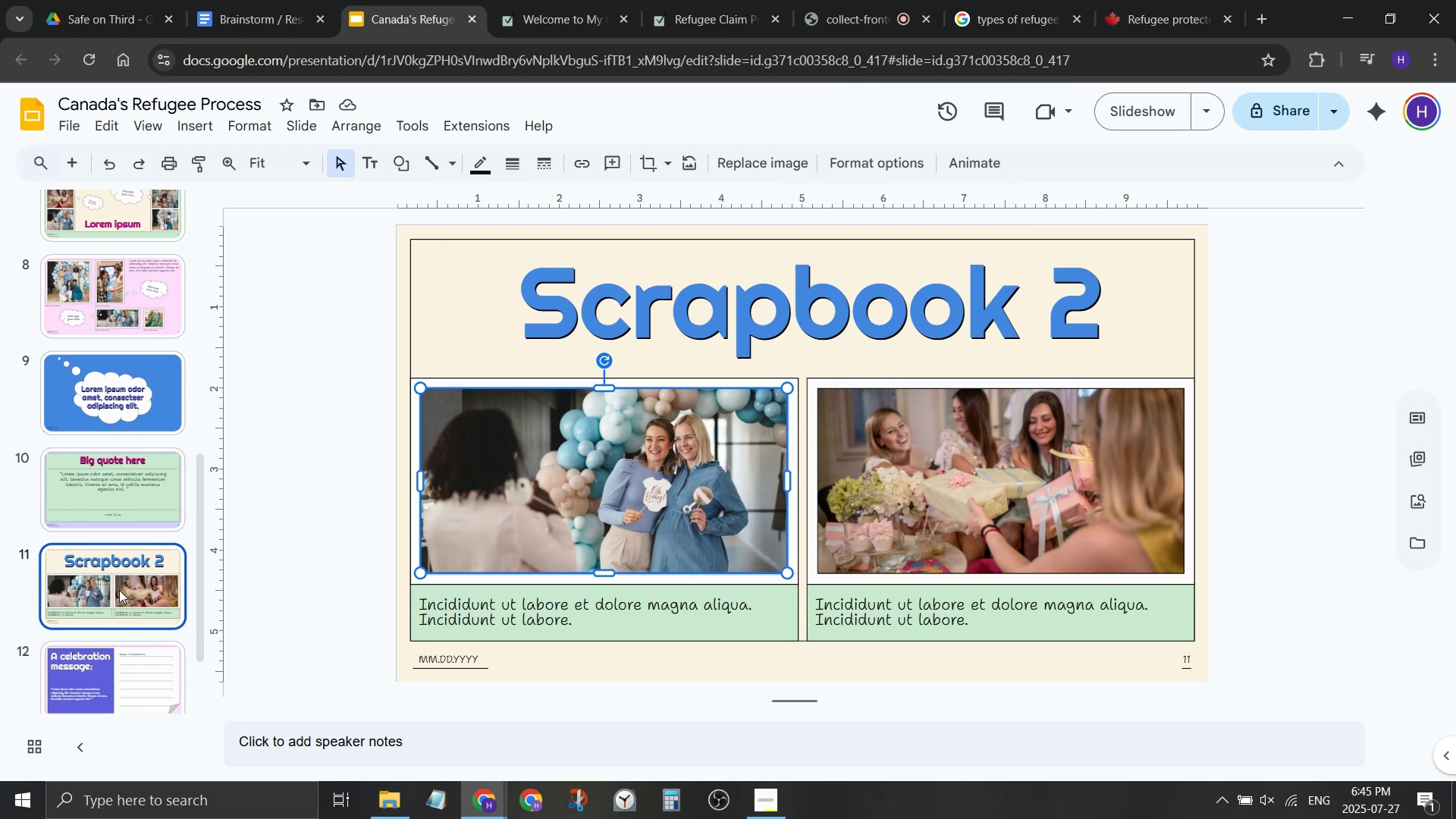 
left_click_drag(start_coordinate=[124, 595], to_coordinate=[171, 519])
 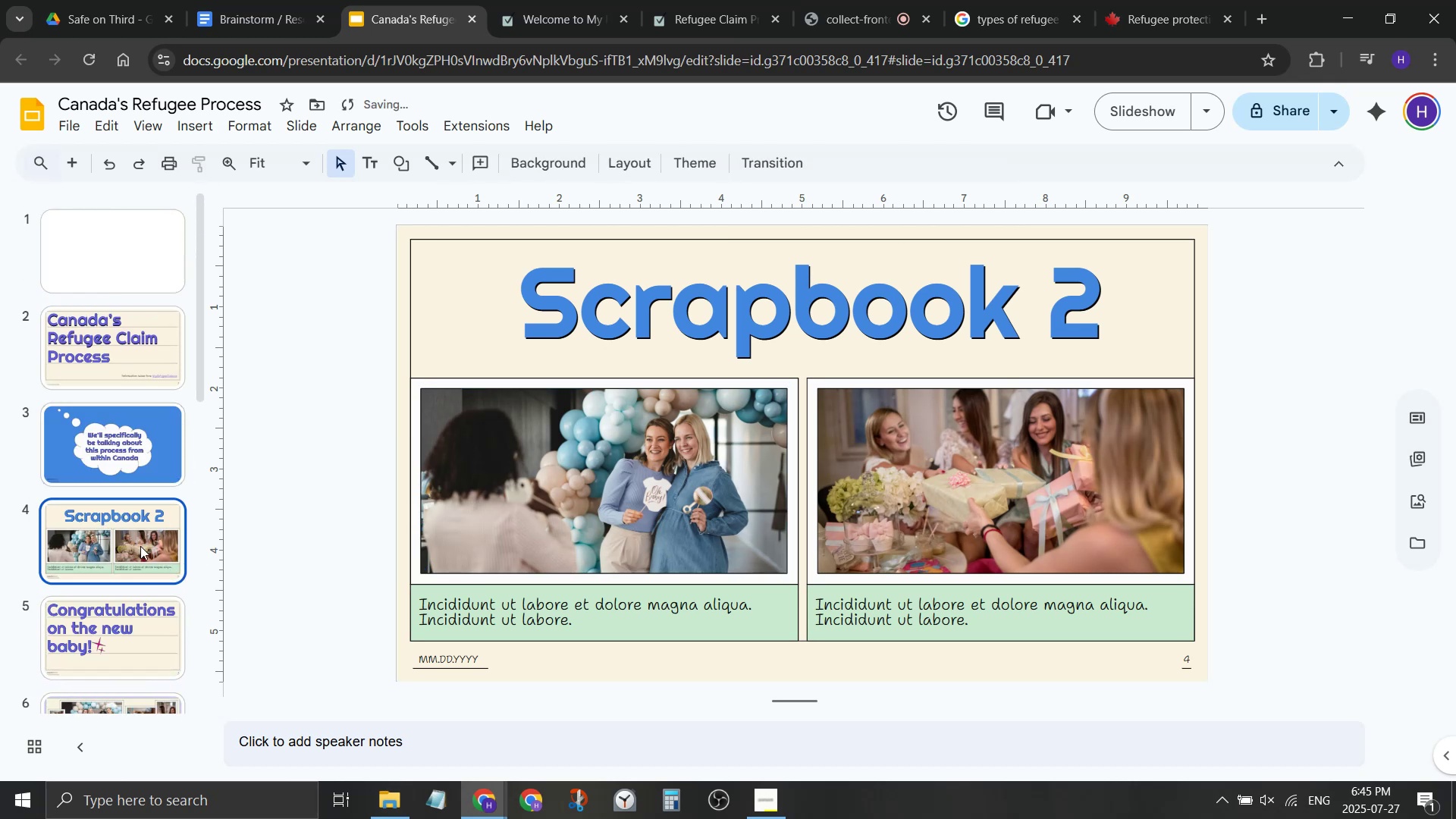 
scroll: coordinate [136, 425], scroll_direction: up, amount: 5.0
 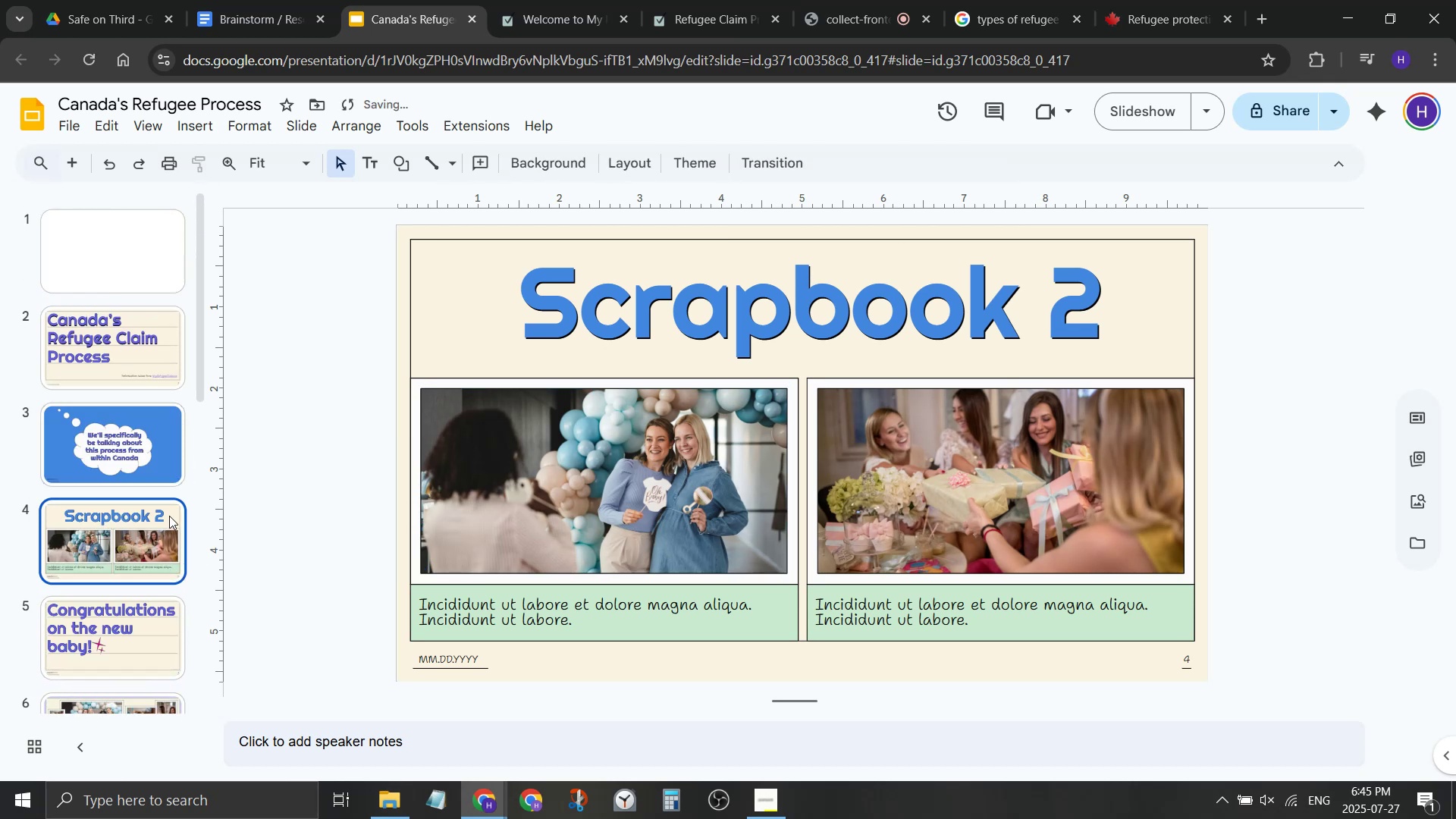 
right_click([140, 547])
 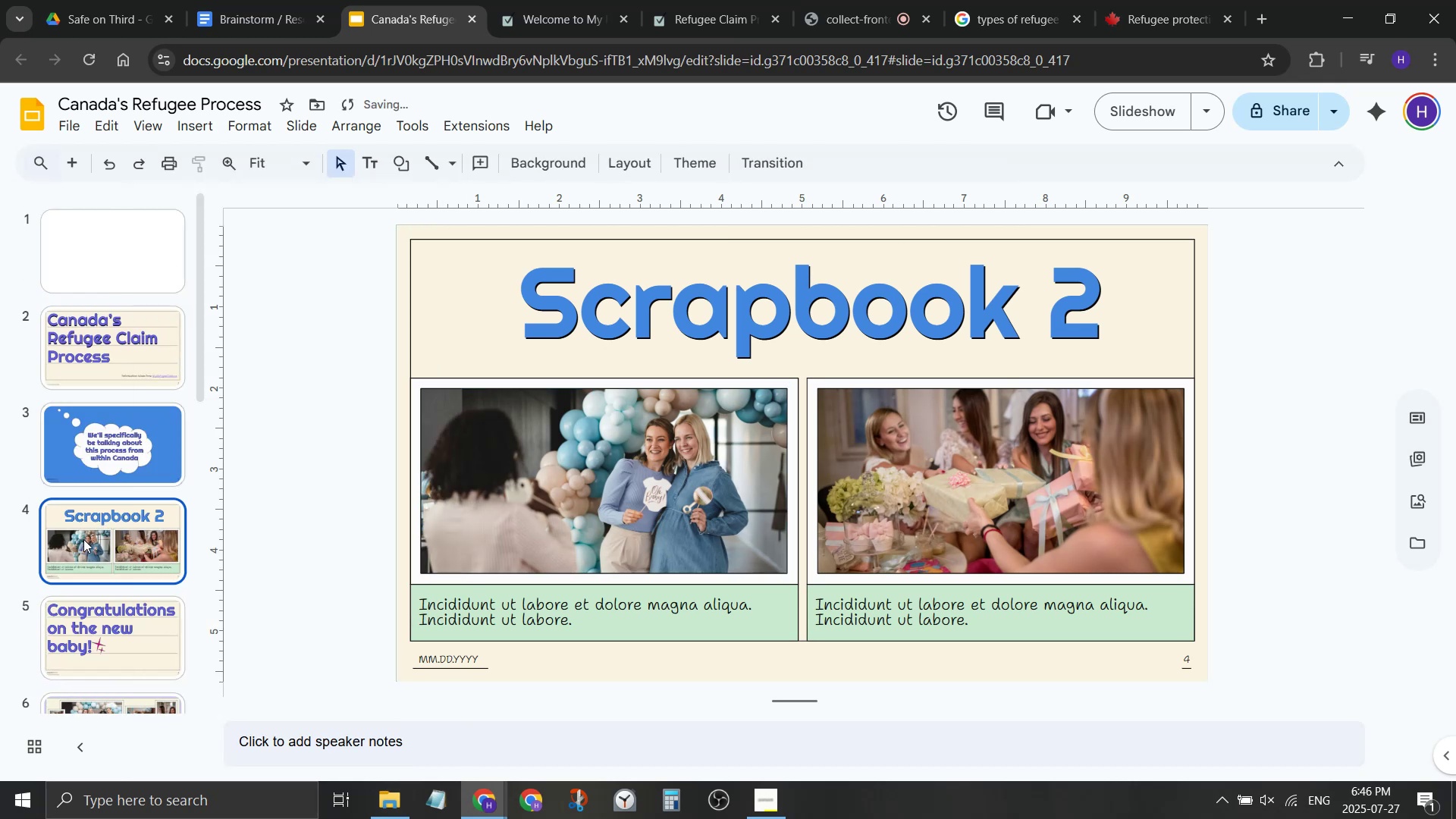 
left_click([83, 539])
 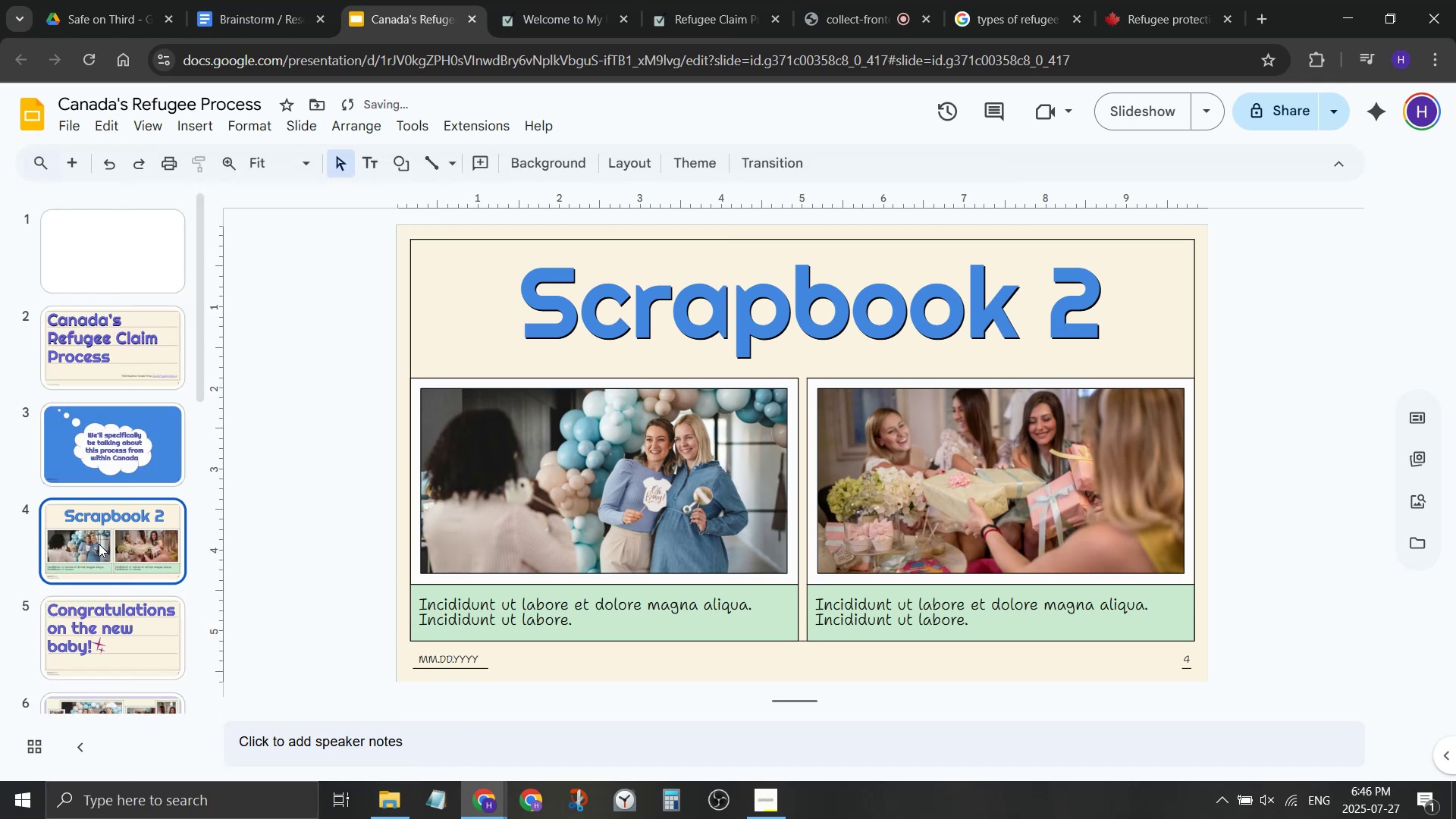 
key(Control+ControlLeft)
 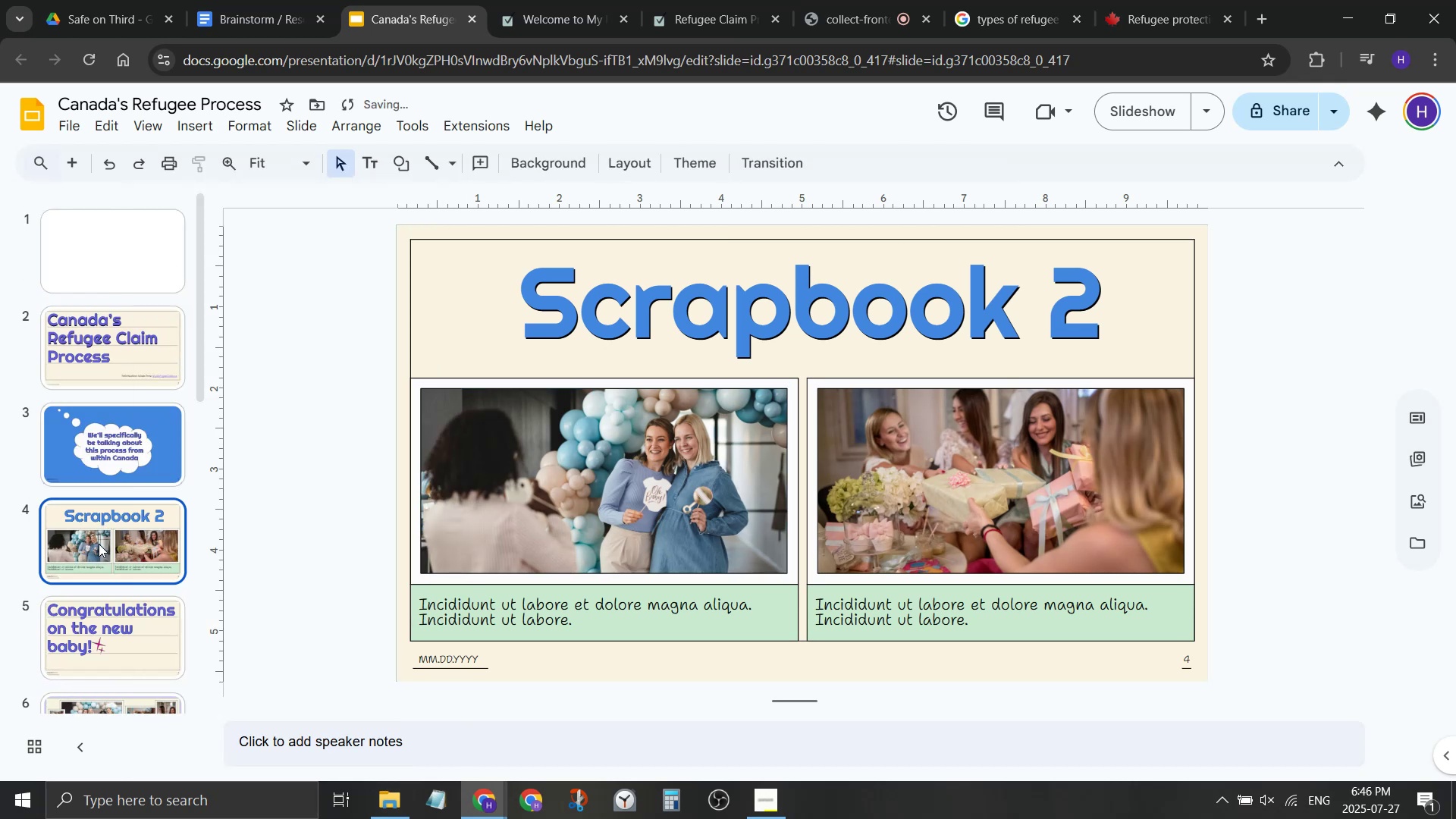 
key(Control+D)
 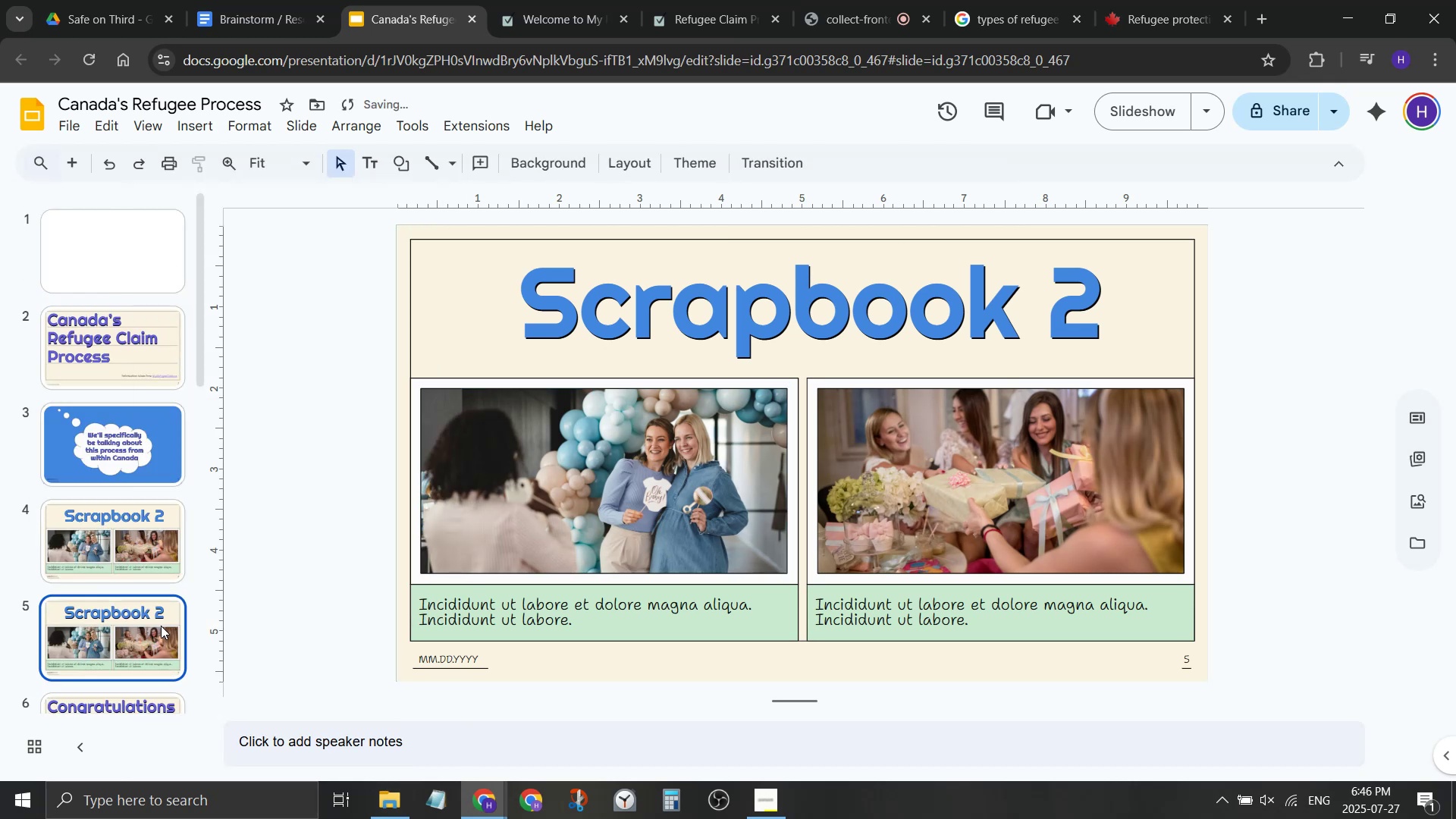 
scroll: coordinate [147, 595], scroll_direction: down, amount: 1.0
 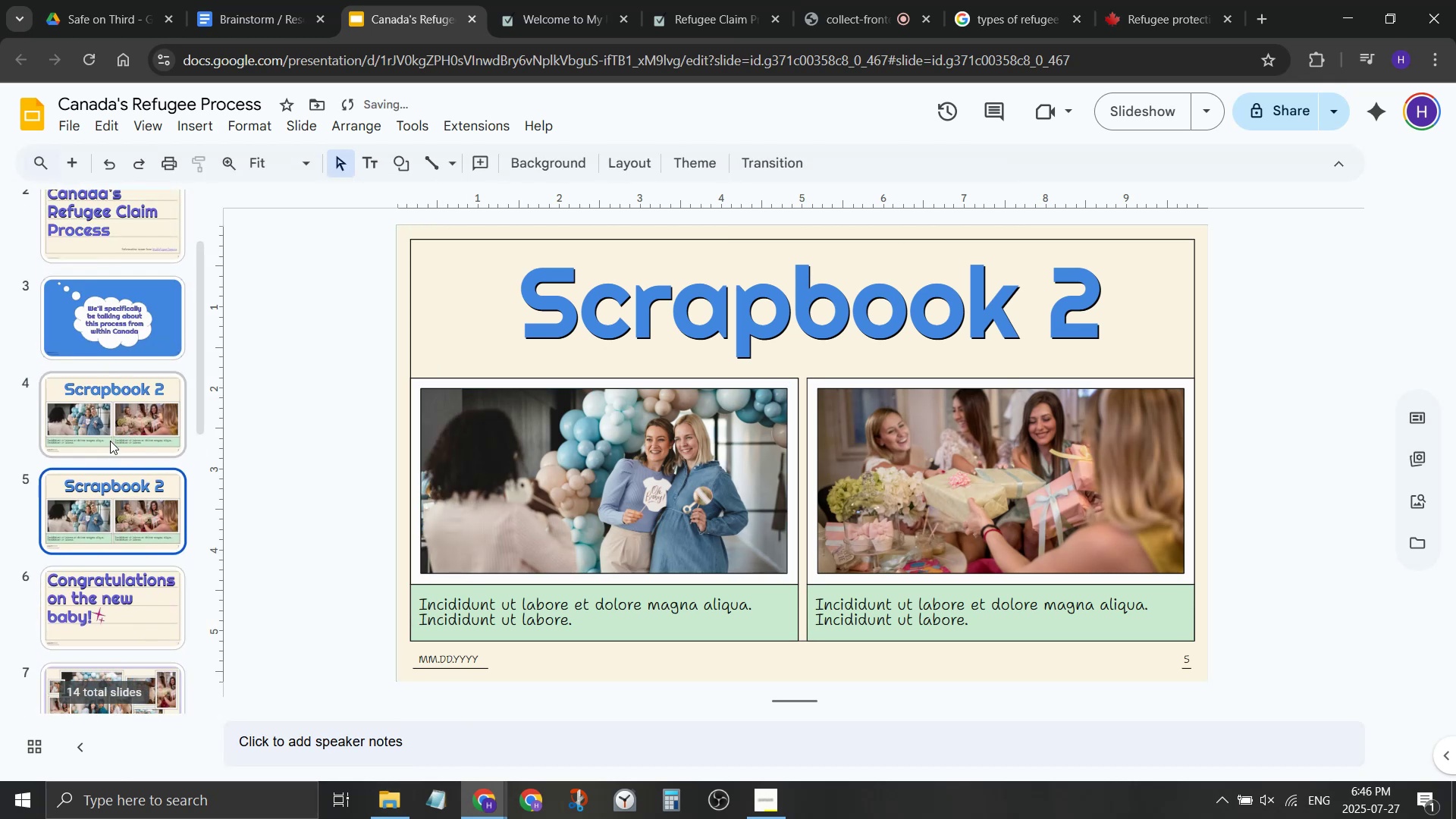 
left_click([110, 441])
 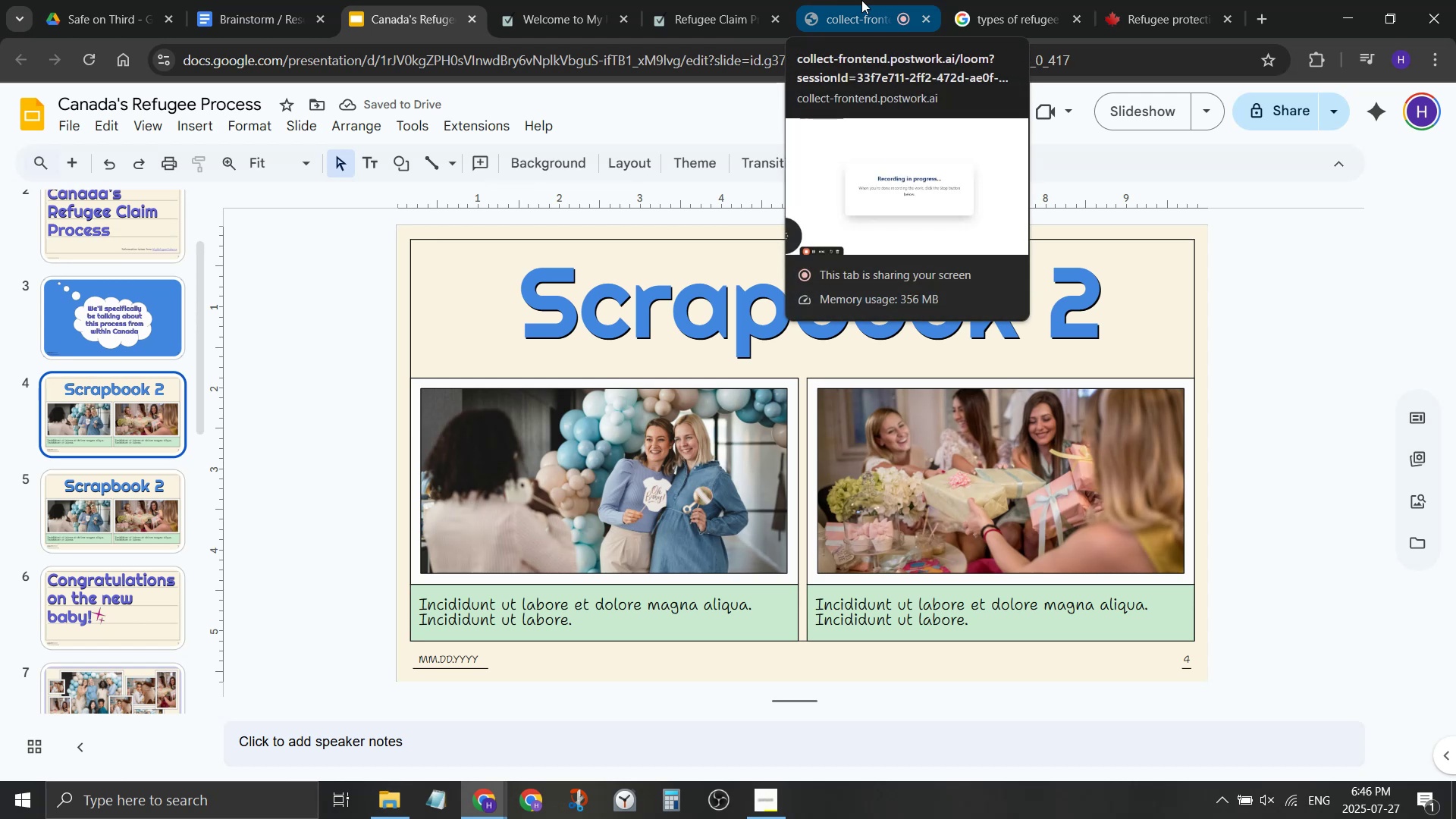 
left_click([861, 0])
 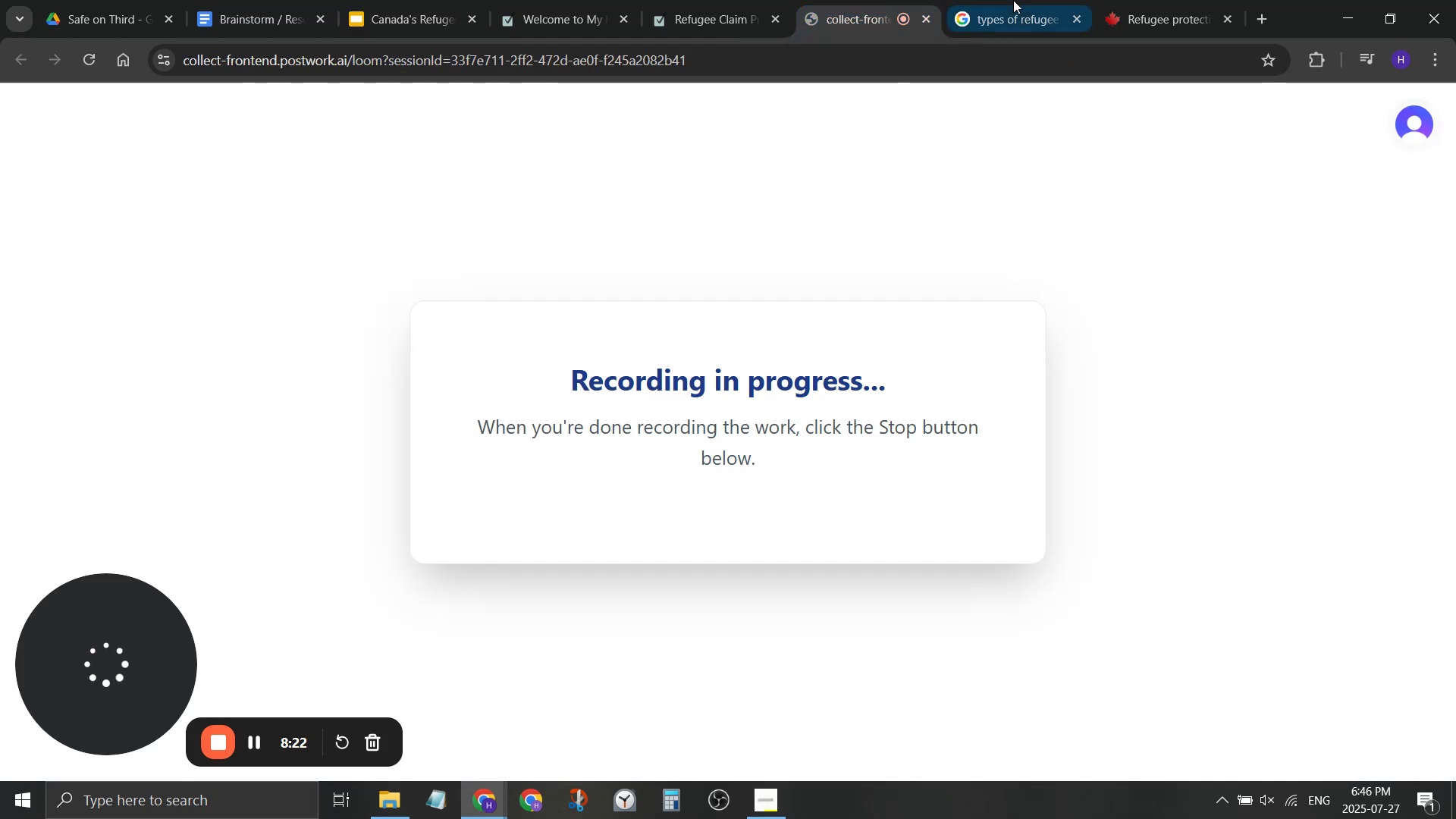 
left_click([1013, 0])
 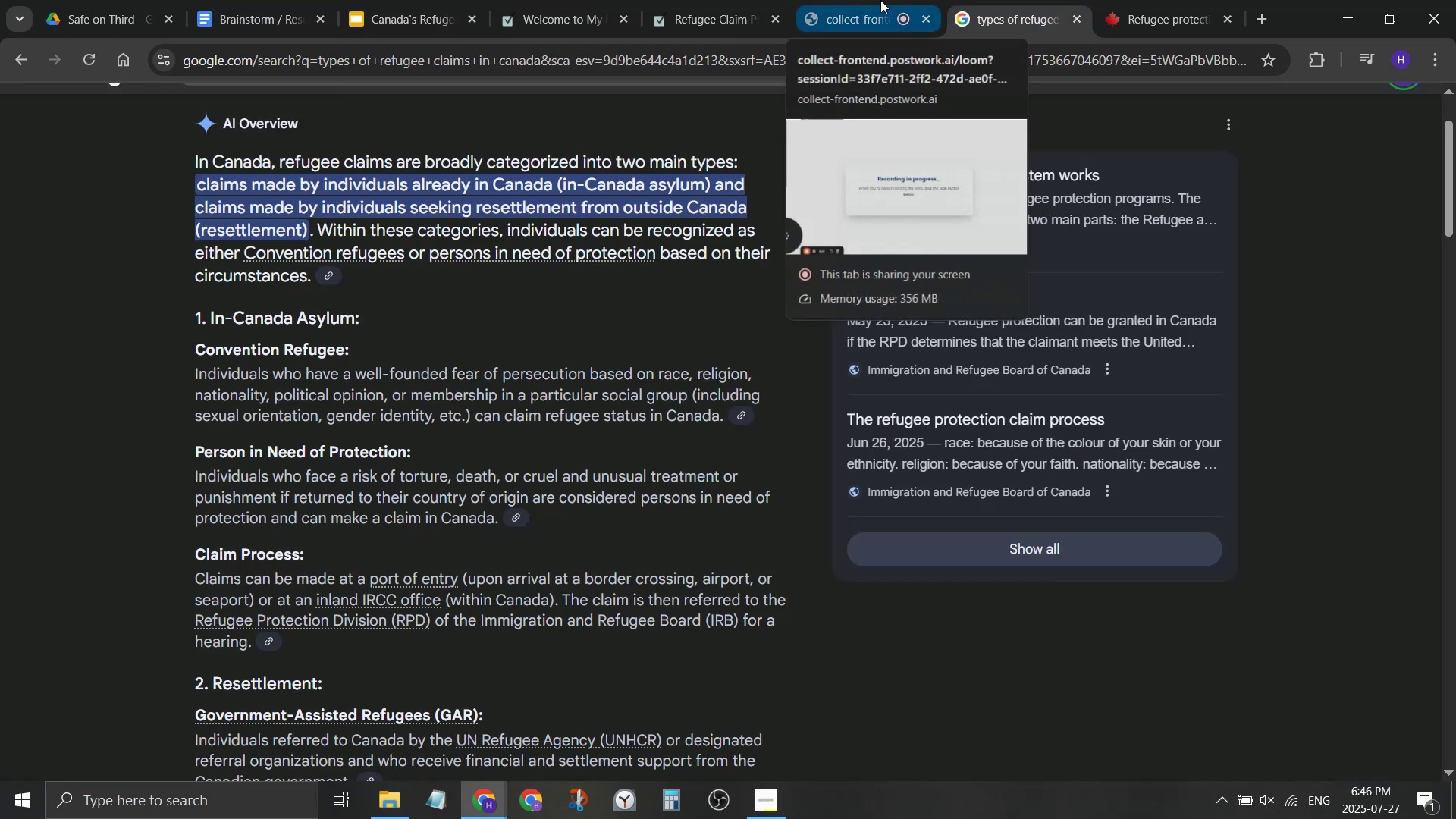 
left_click([1059, 0])
 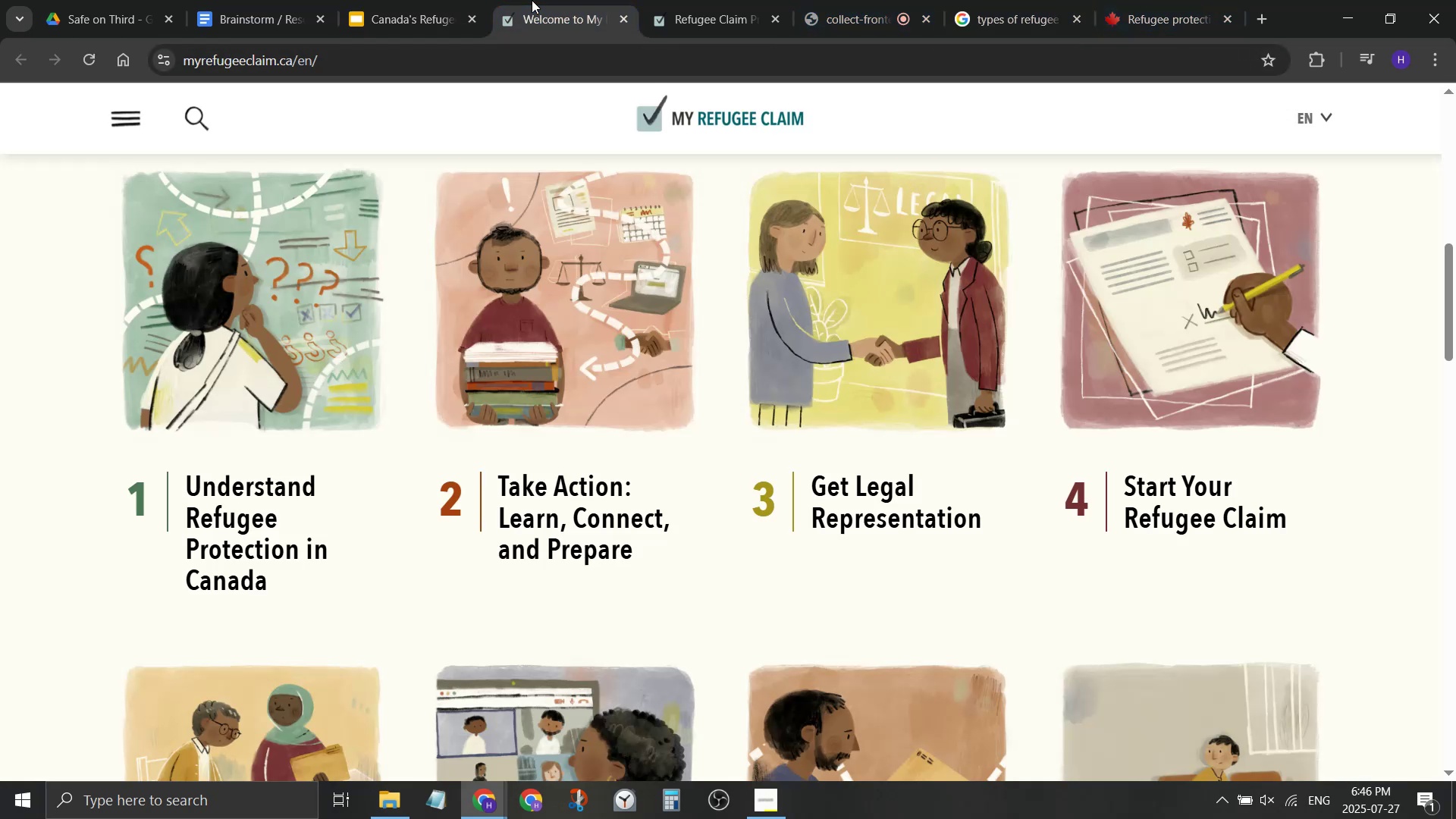 
left_click([420, 0])
 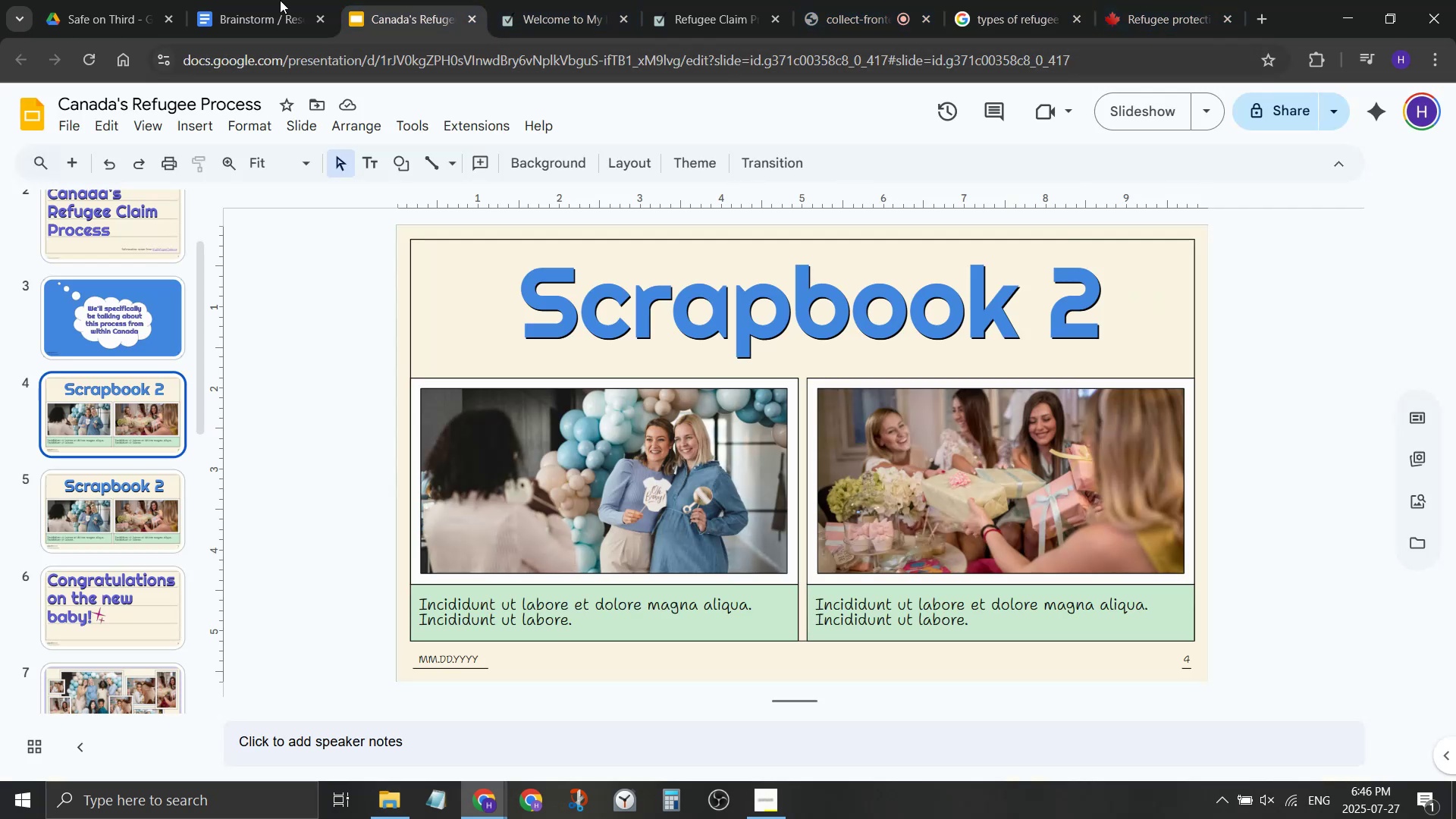 
left_click([280, 0])
 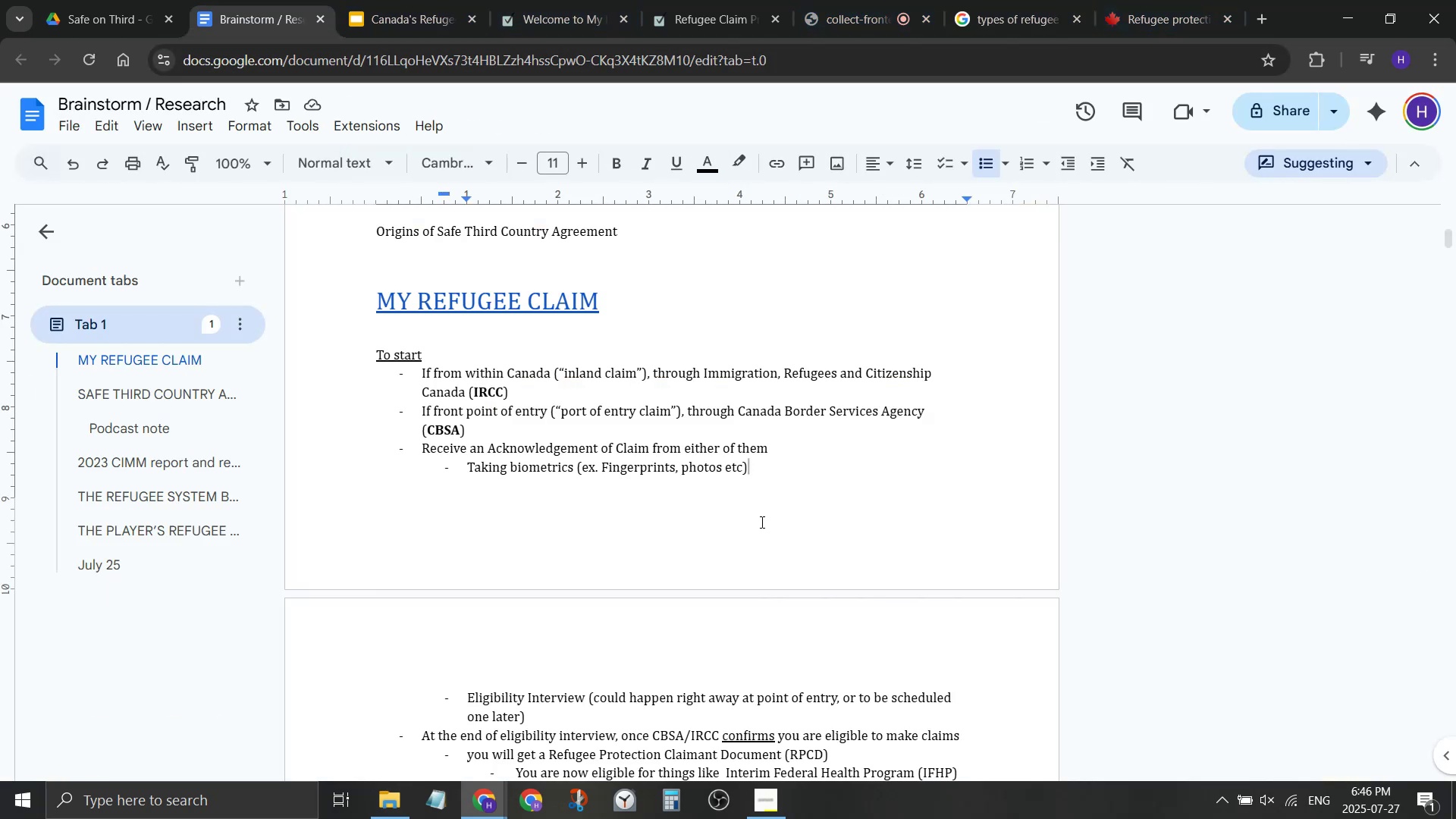 
scroll: coordinate [761, 522], scroll_direction: down, amount: 1.0
 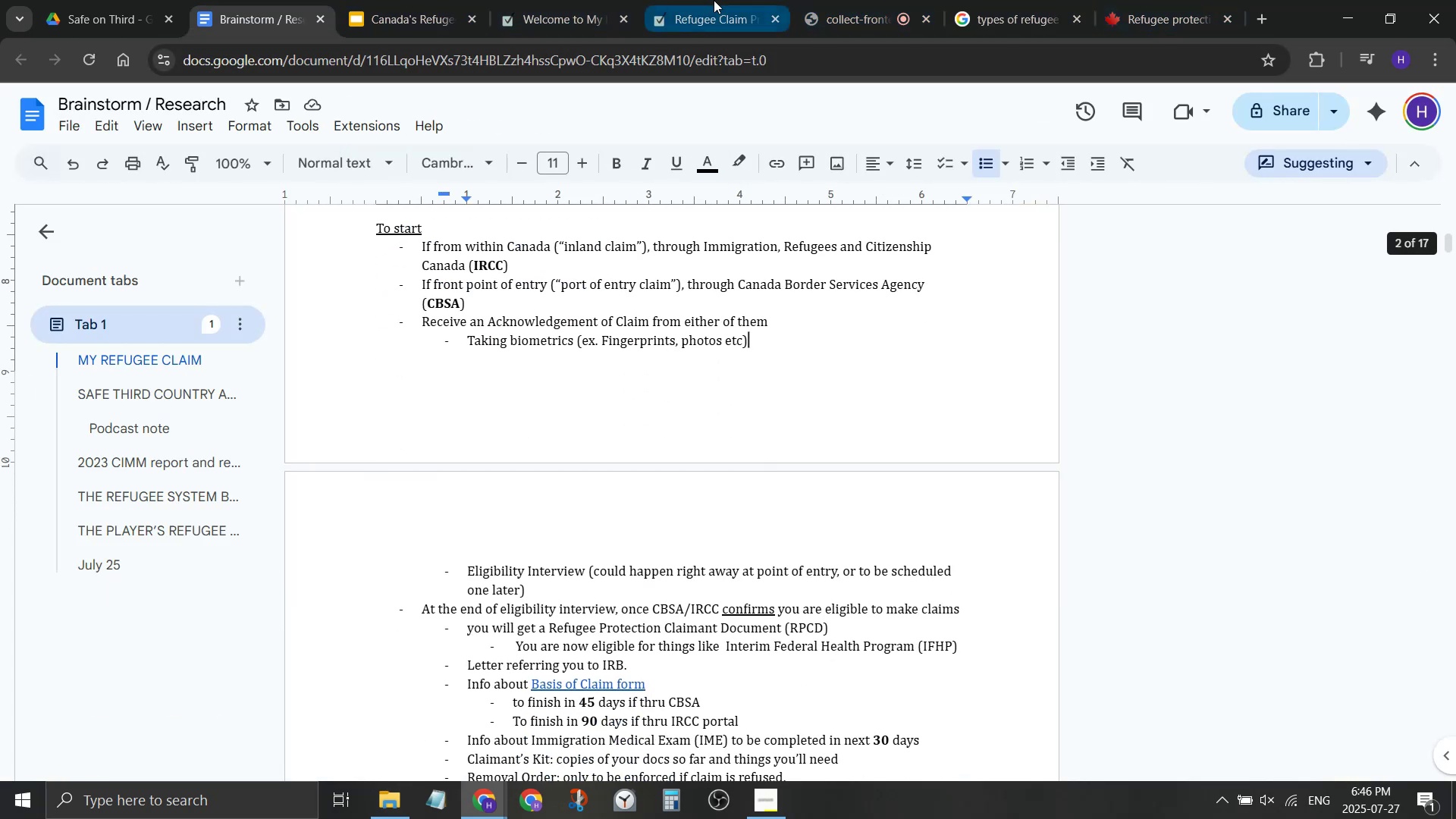 
left_click([714, 0])
 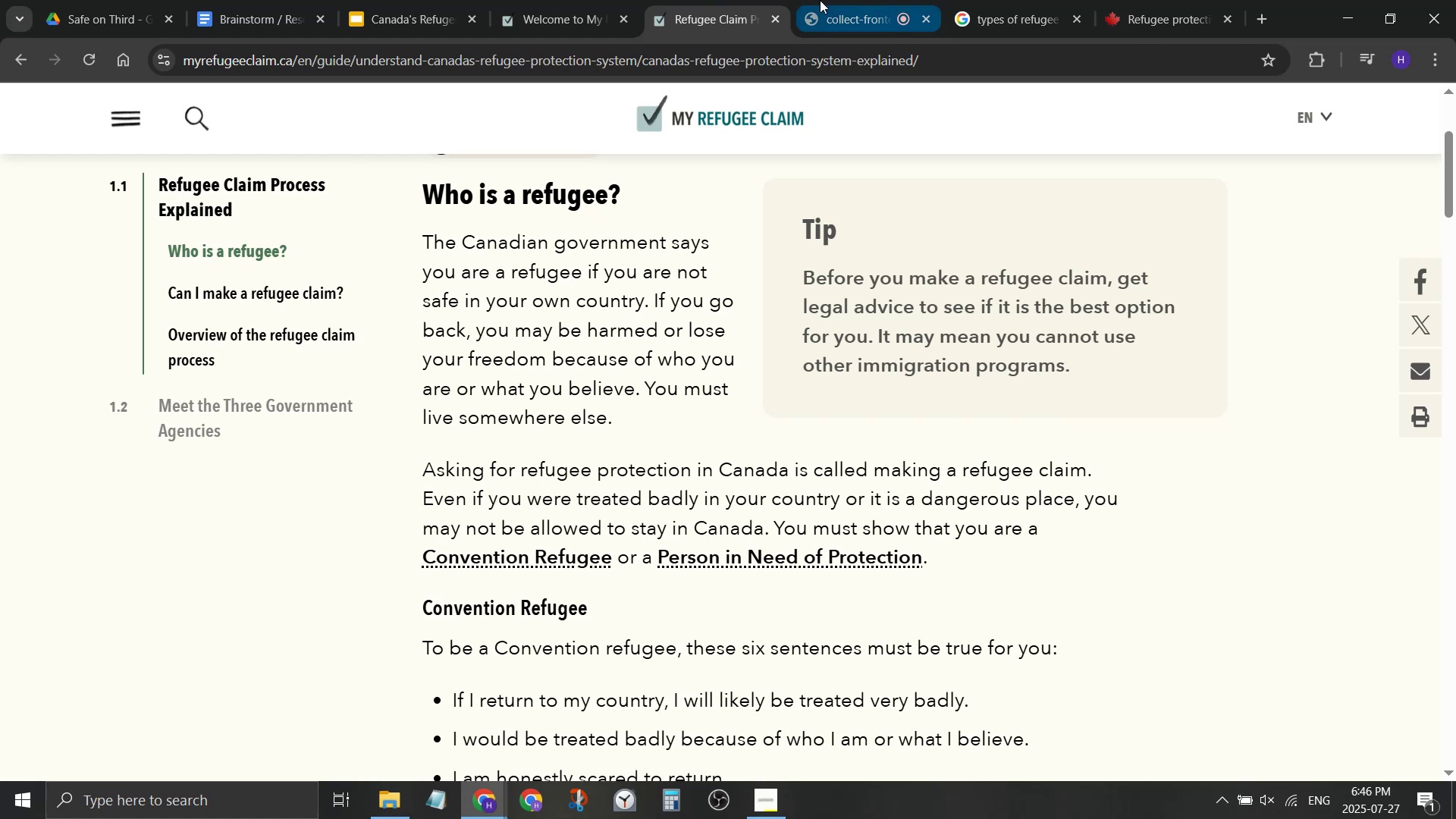 
left_click([820, 0])
 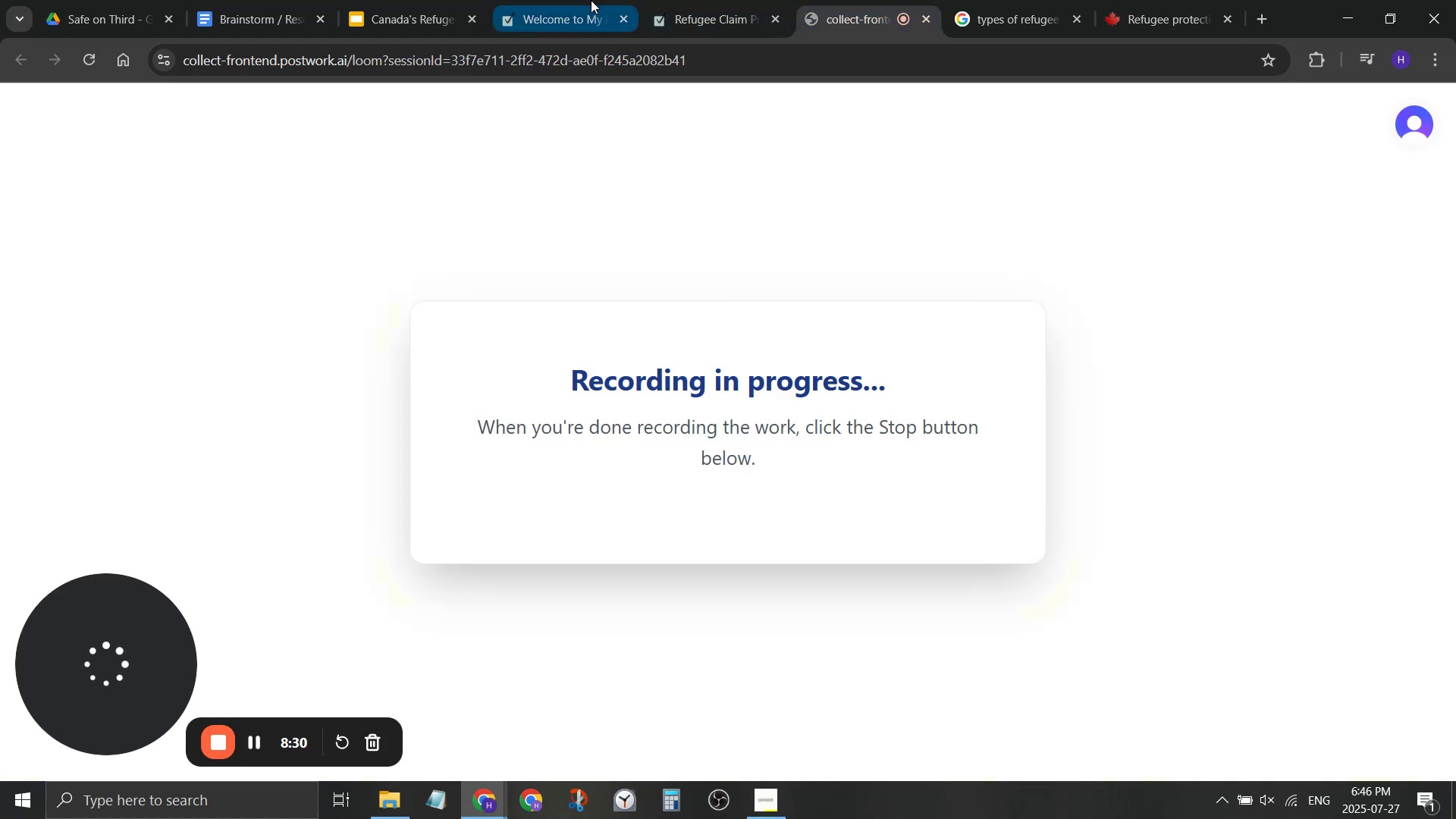 
left_click([591, 0])
 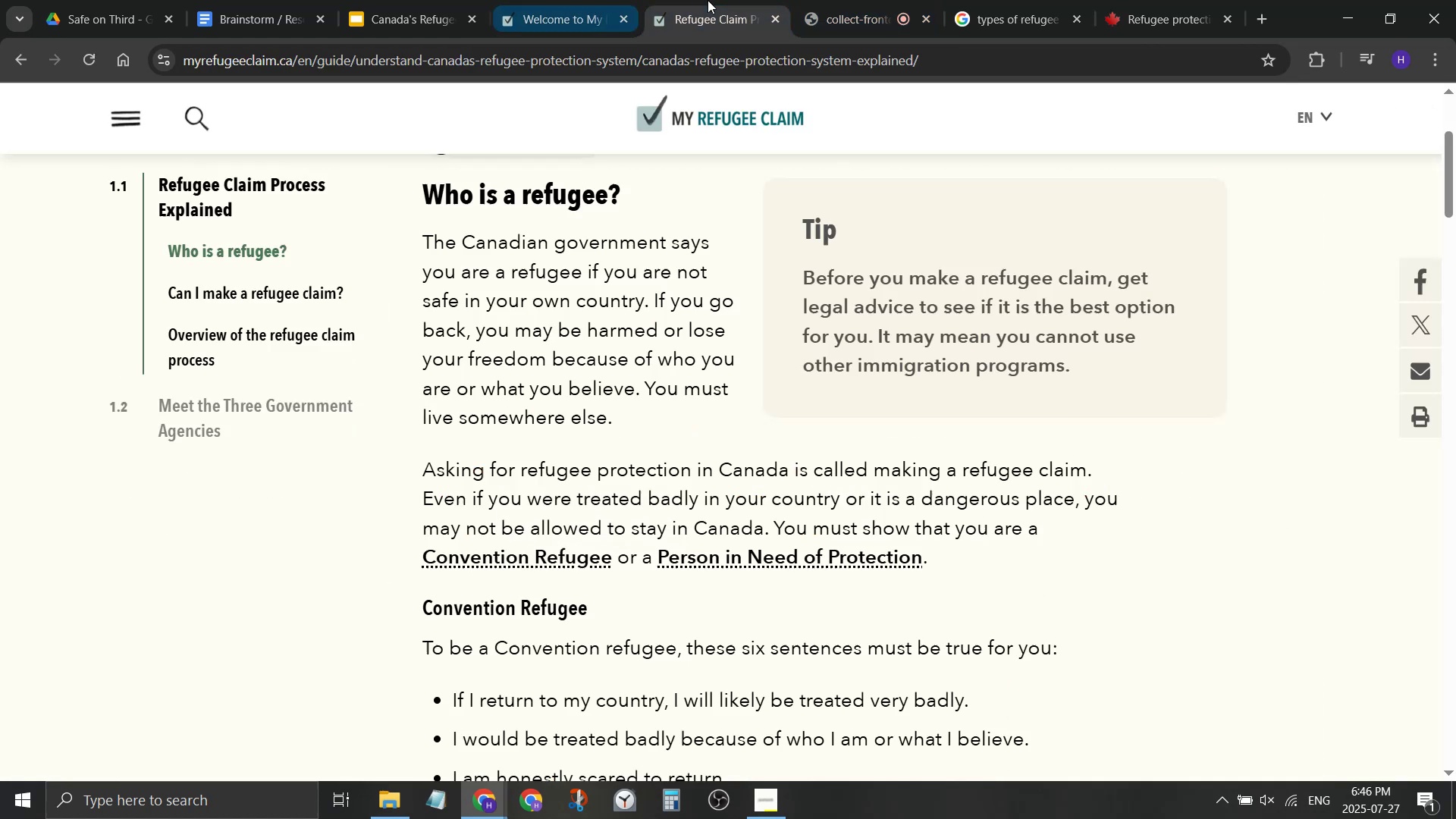 
left_click([708, 0])
 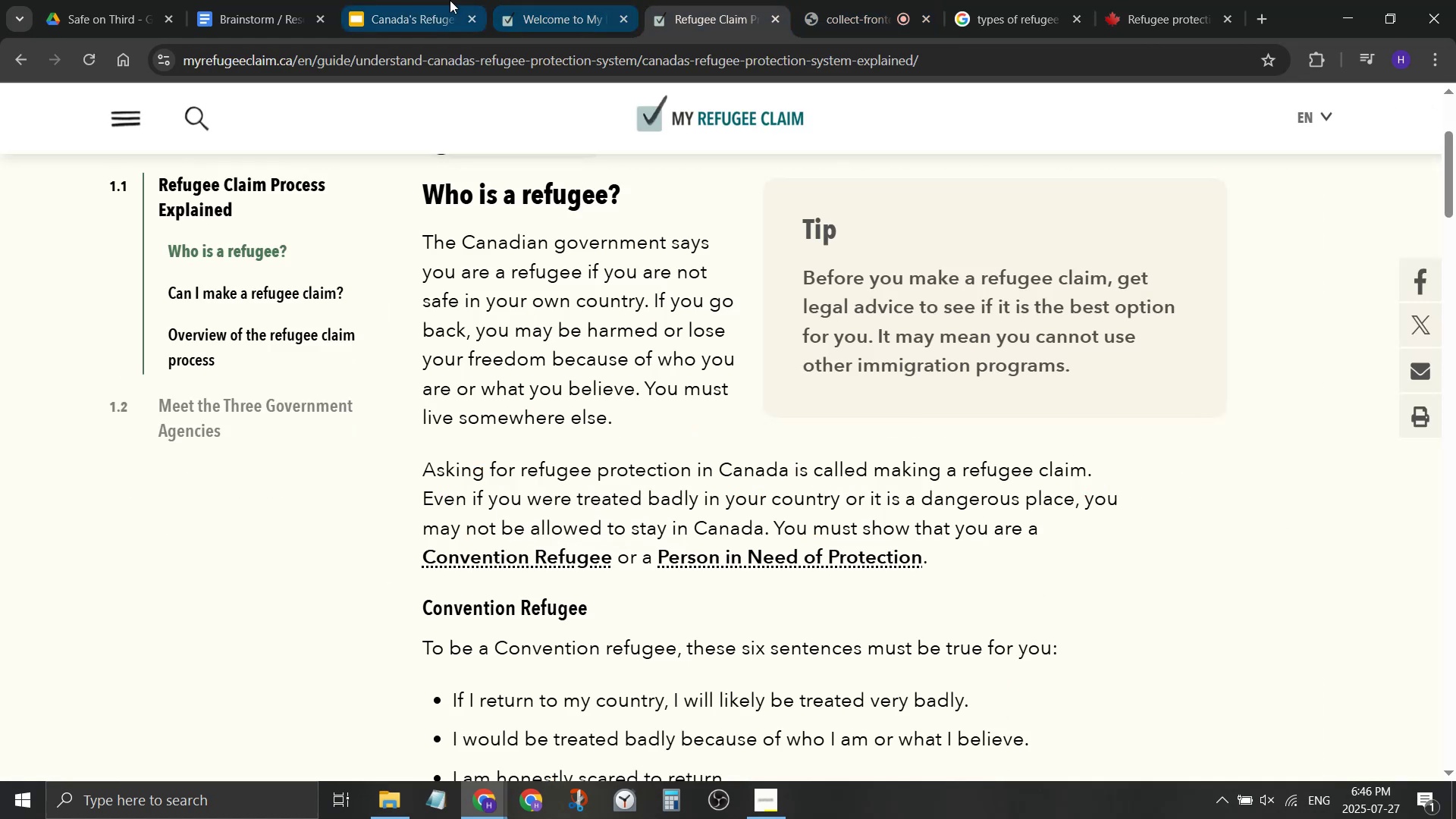 
left_click([450, 0])
 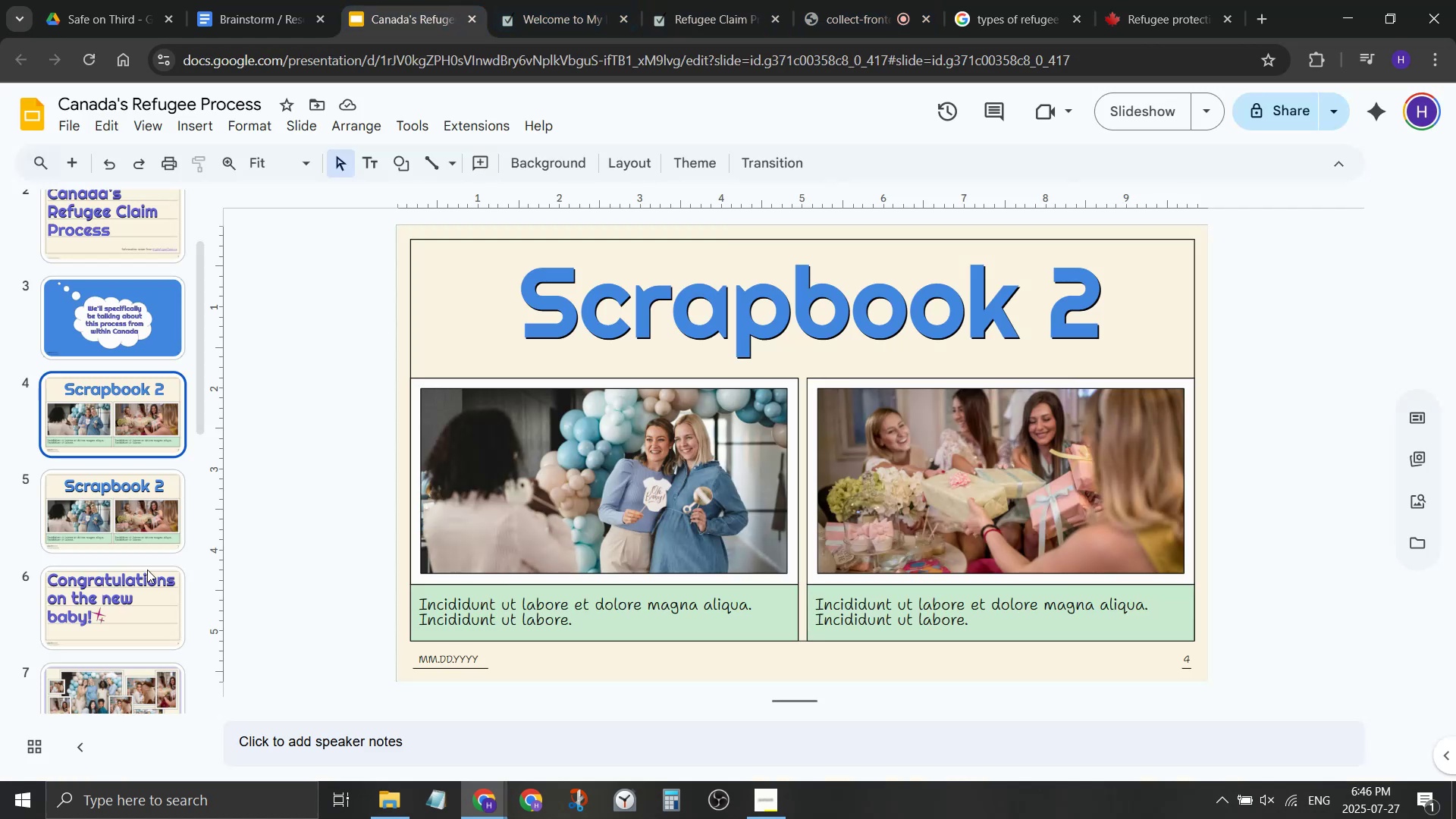 
scroll: coordinate [105, 560], scroll_direction: down, amount: 10.0
 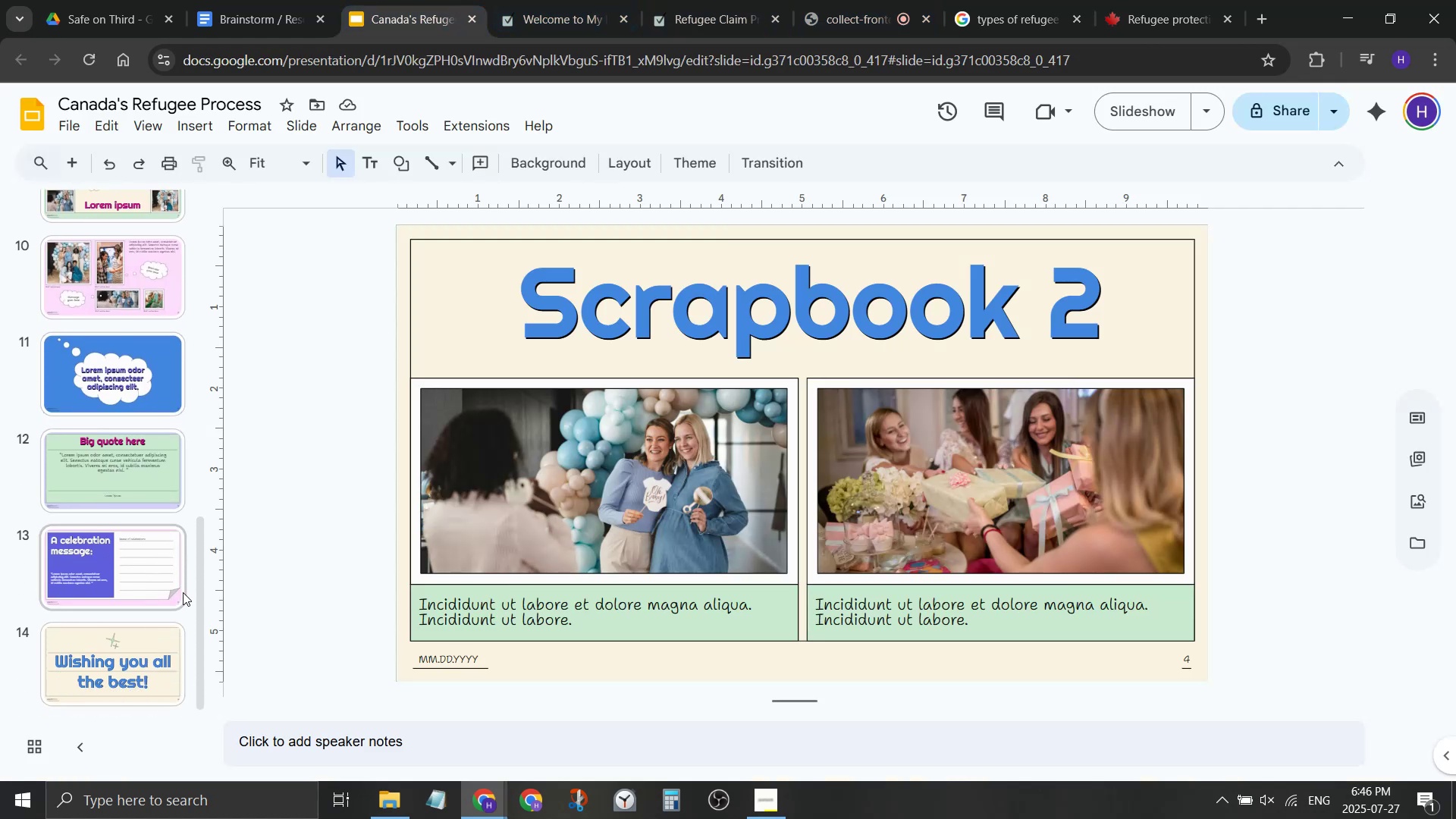 
scroll: coordinate [182, 597], scroll_direction: up, amount: 5.0
 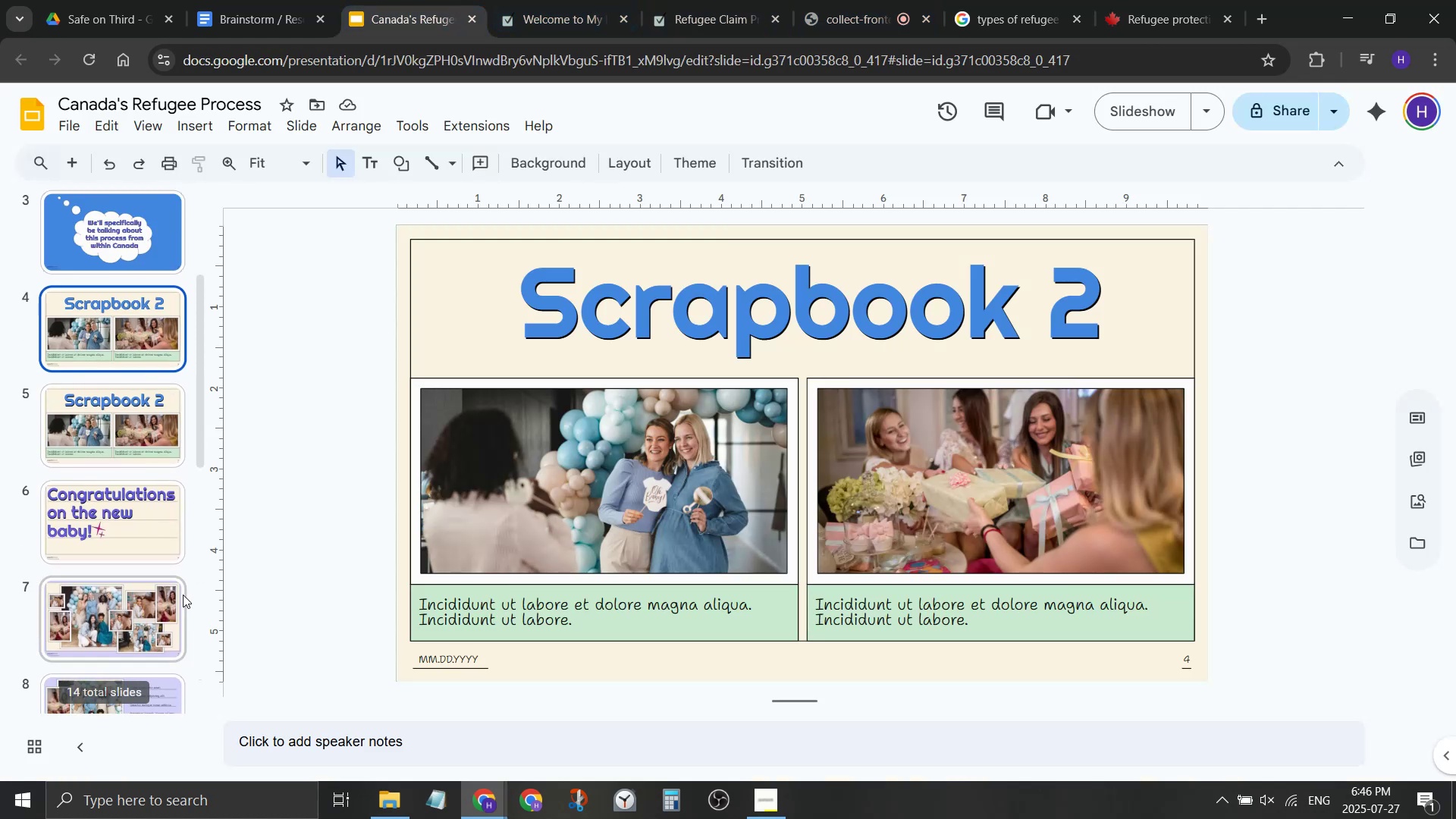 
scroll: coordinate [183, 595], scroll_direction: down, amount: 1.0
 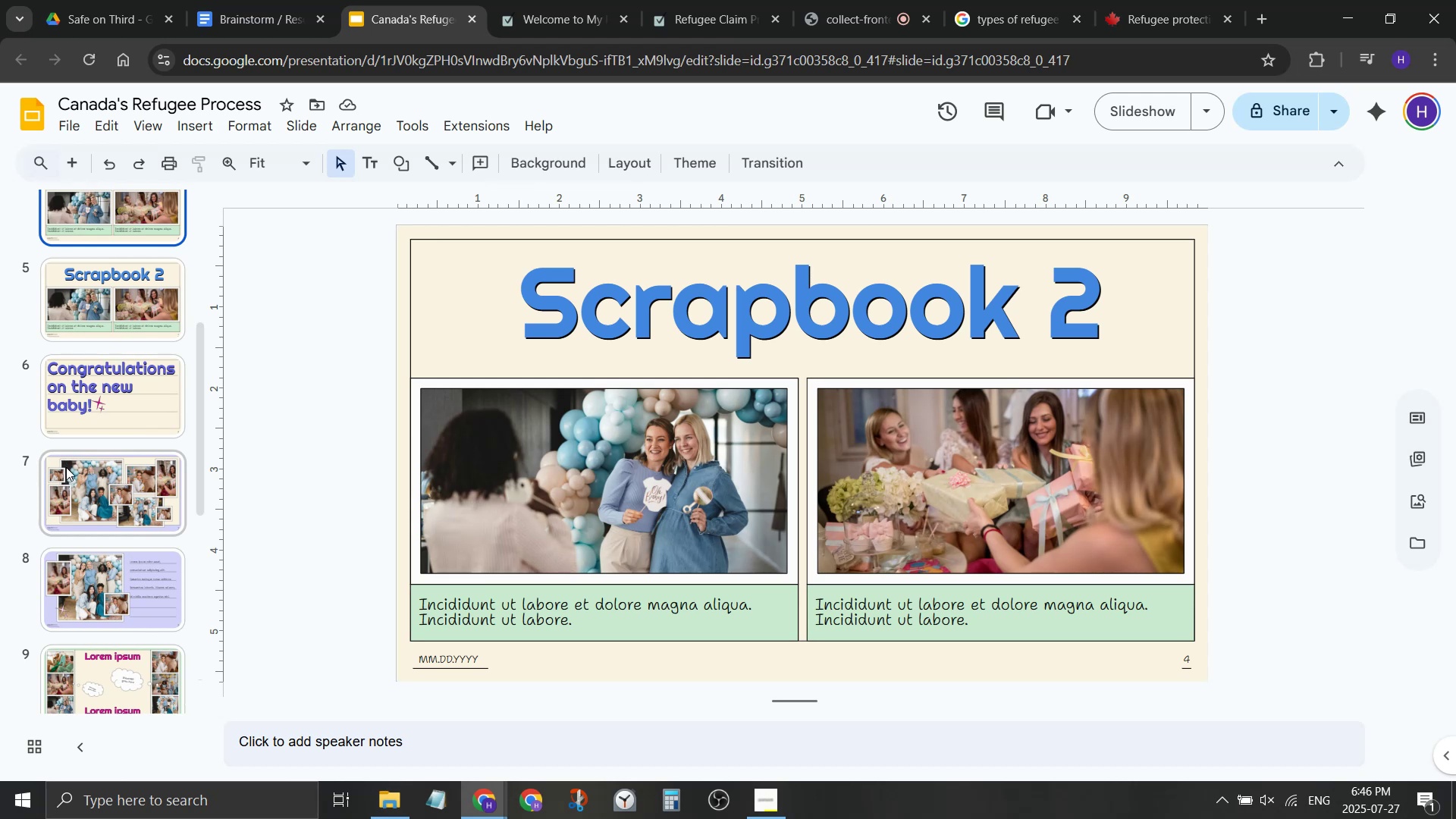 
wait(5.5)
 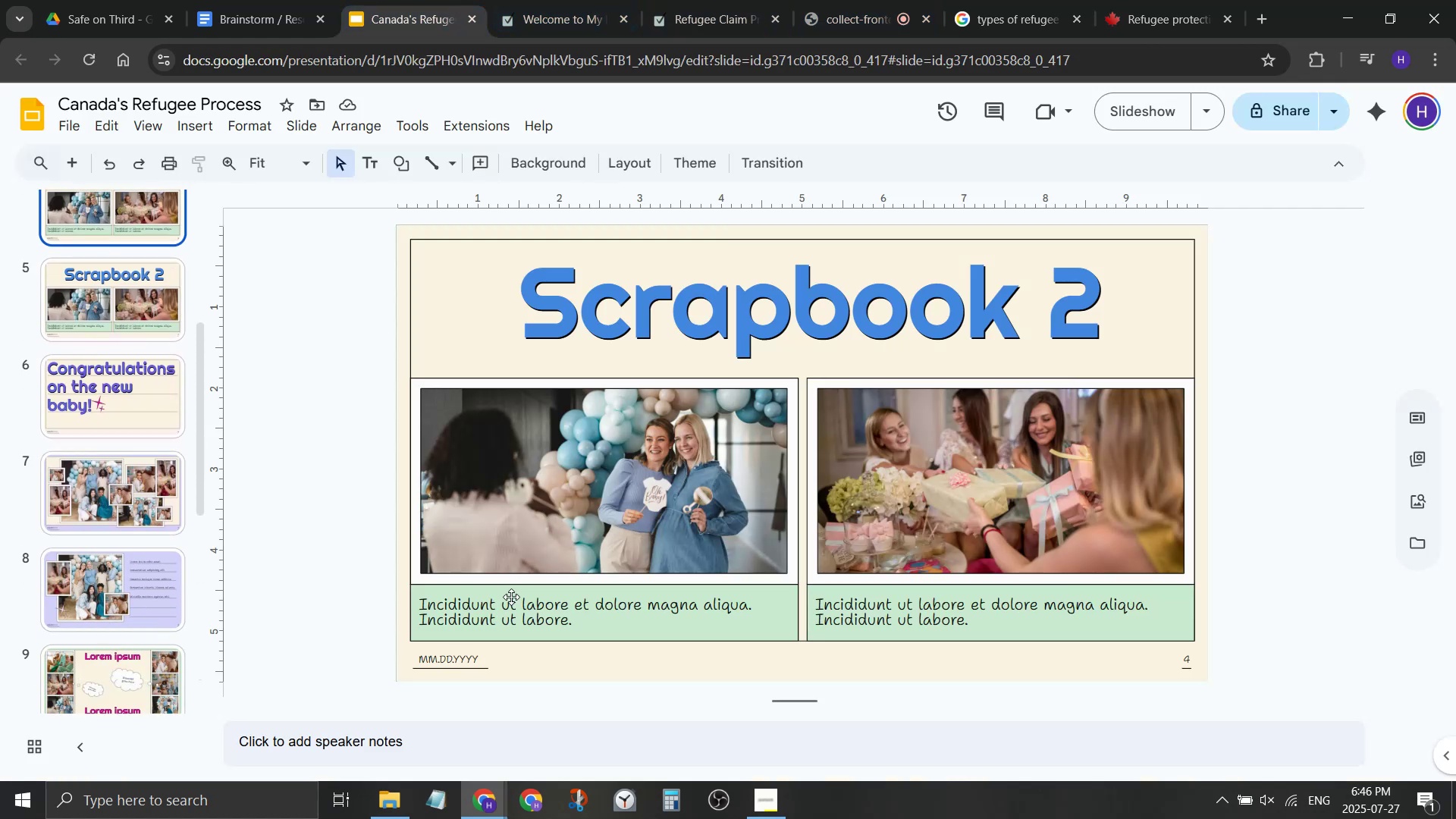 
double_click([675, 339])
 